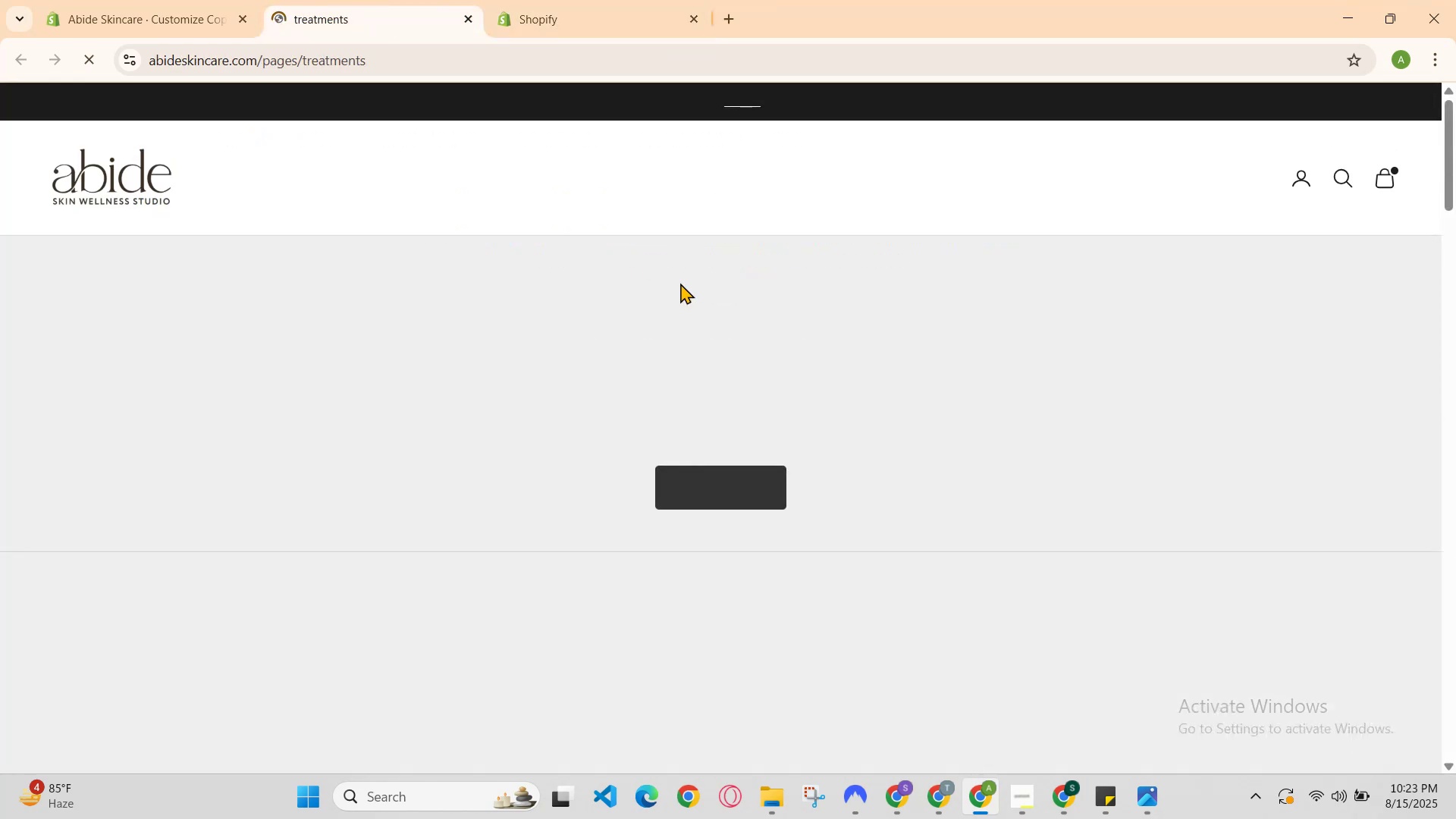 
scroll: coordinate [680, 283], scroll_direction: none, amount: 0.0
 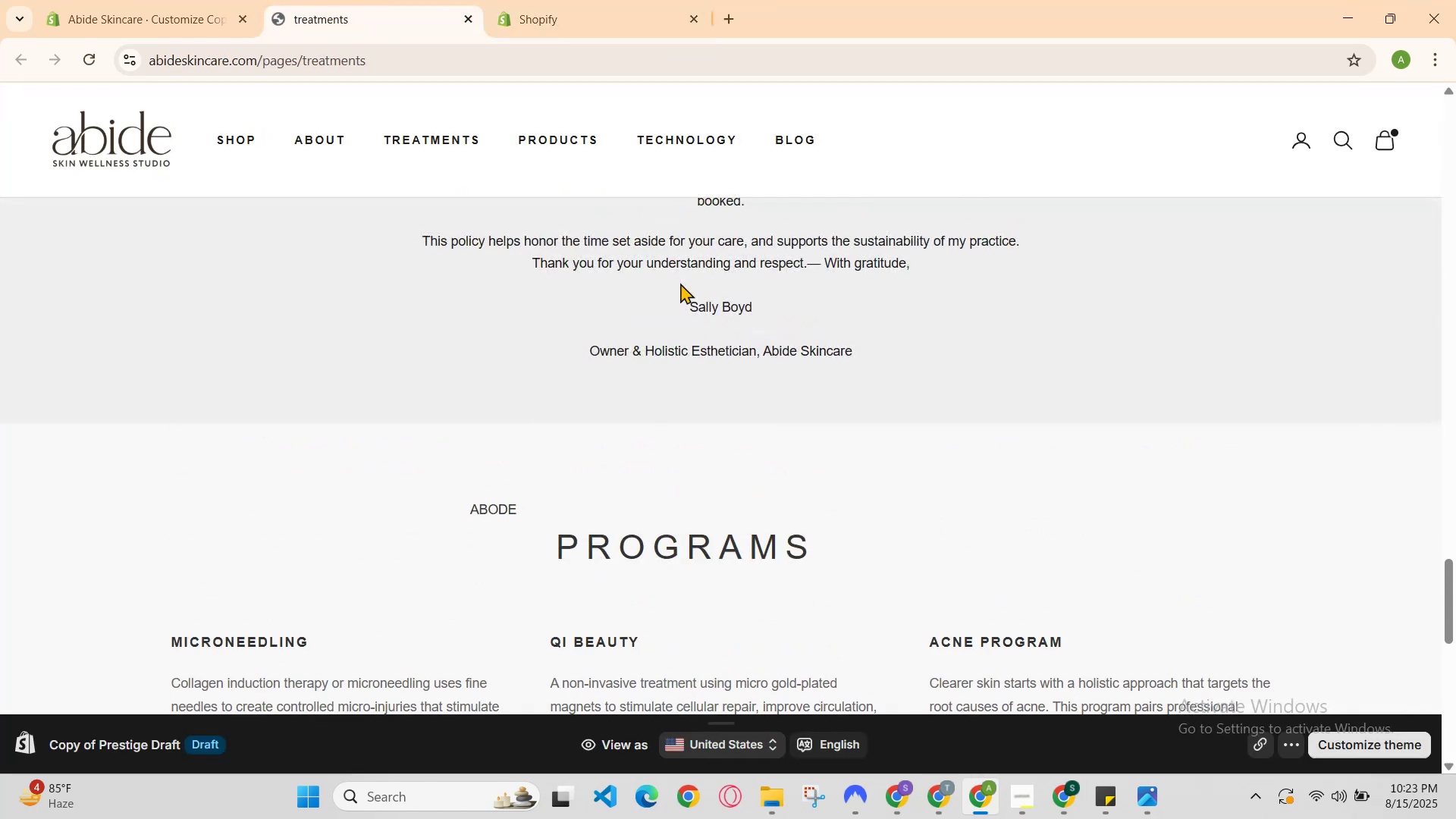 
scroll: coordinate [680, 283], scroll_direction: down, amount: 1.0
 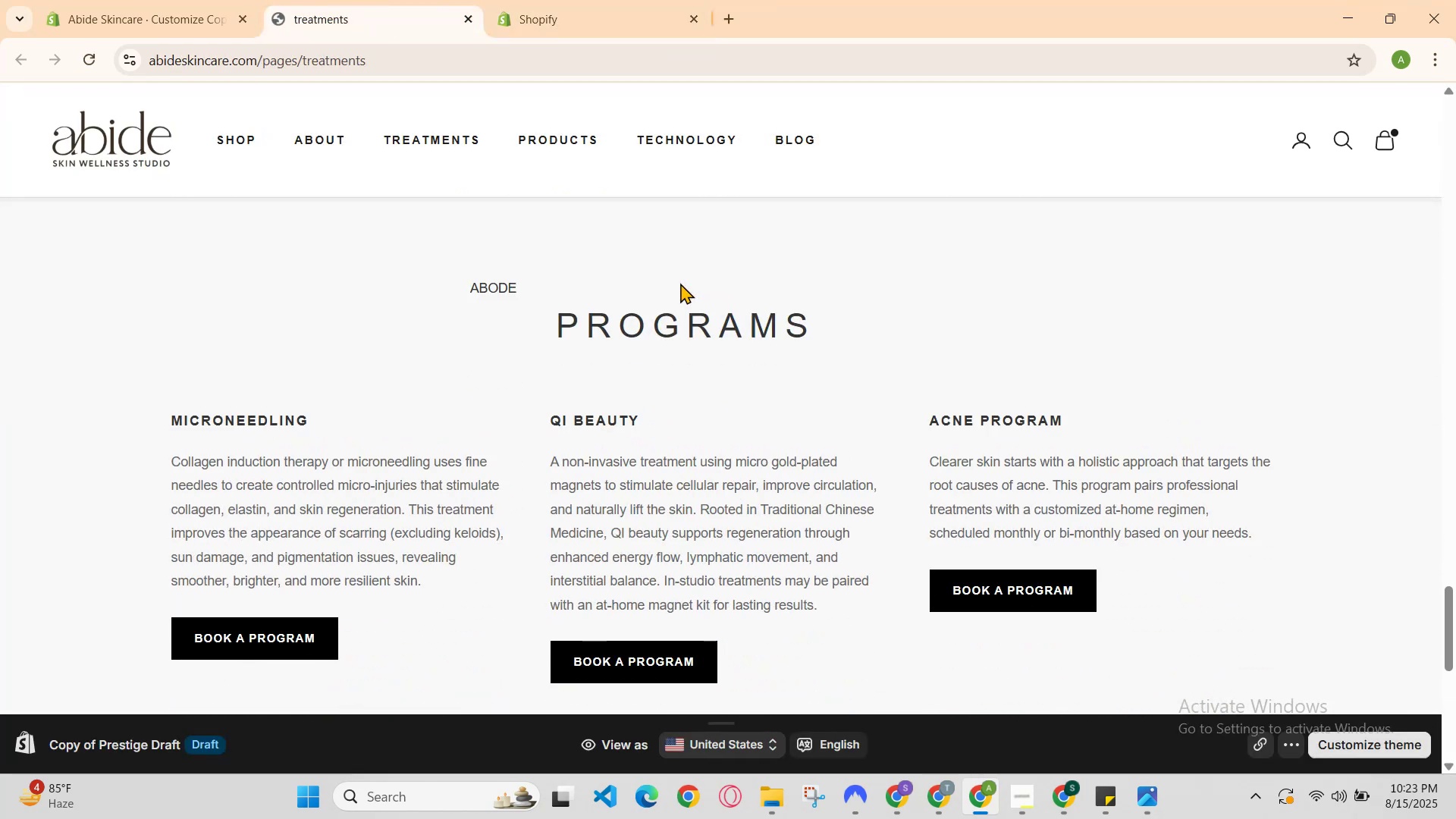 
scroll: coordinate [680, 283], scroll_direction: none, amount: 0.0
 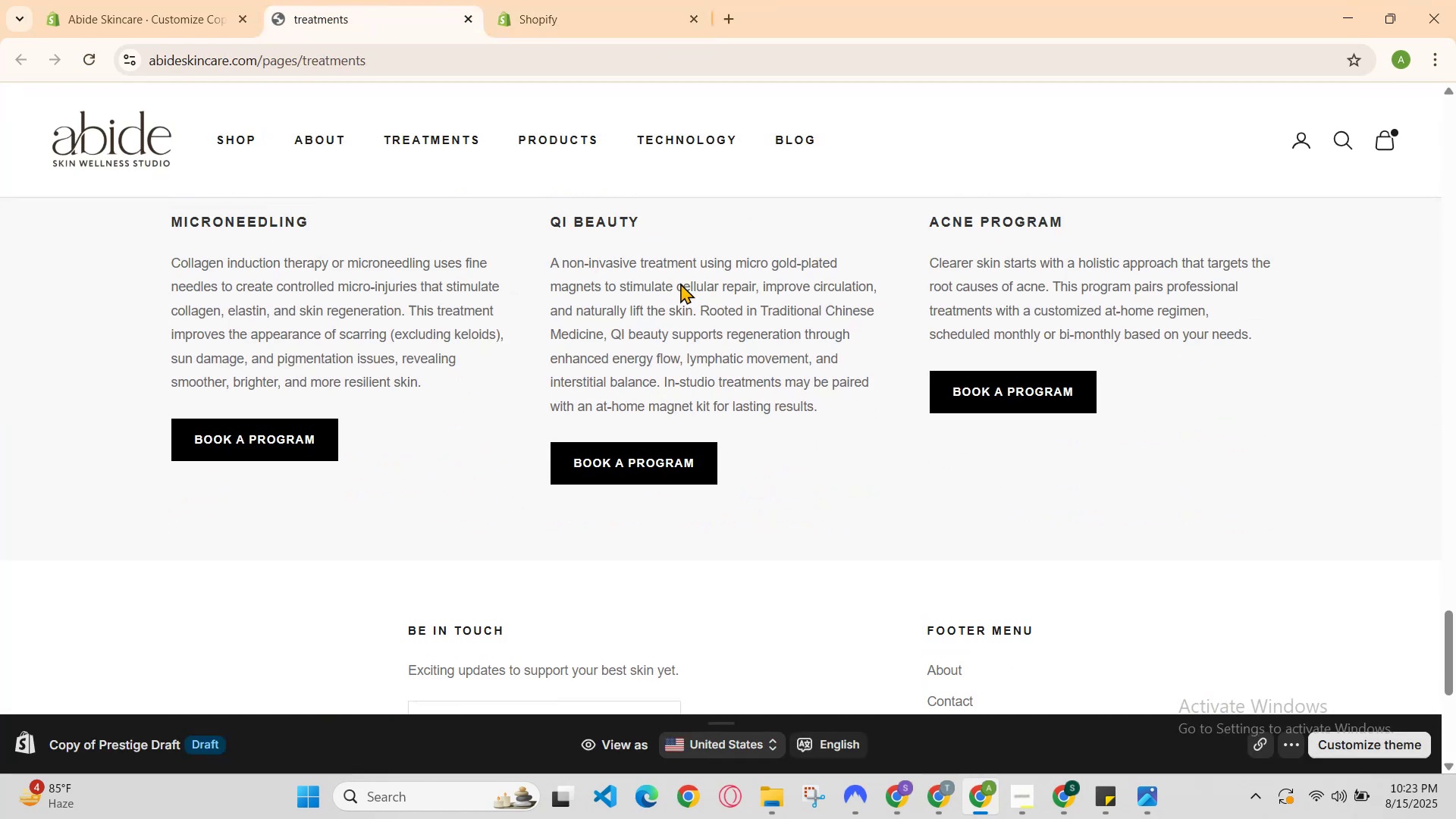 
key(Control+R)
 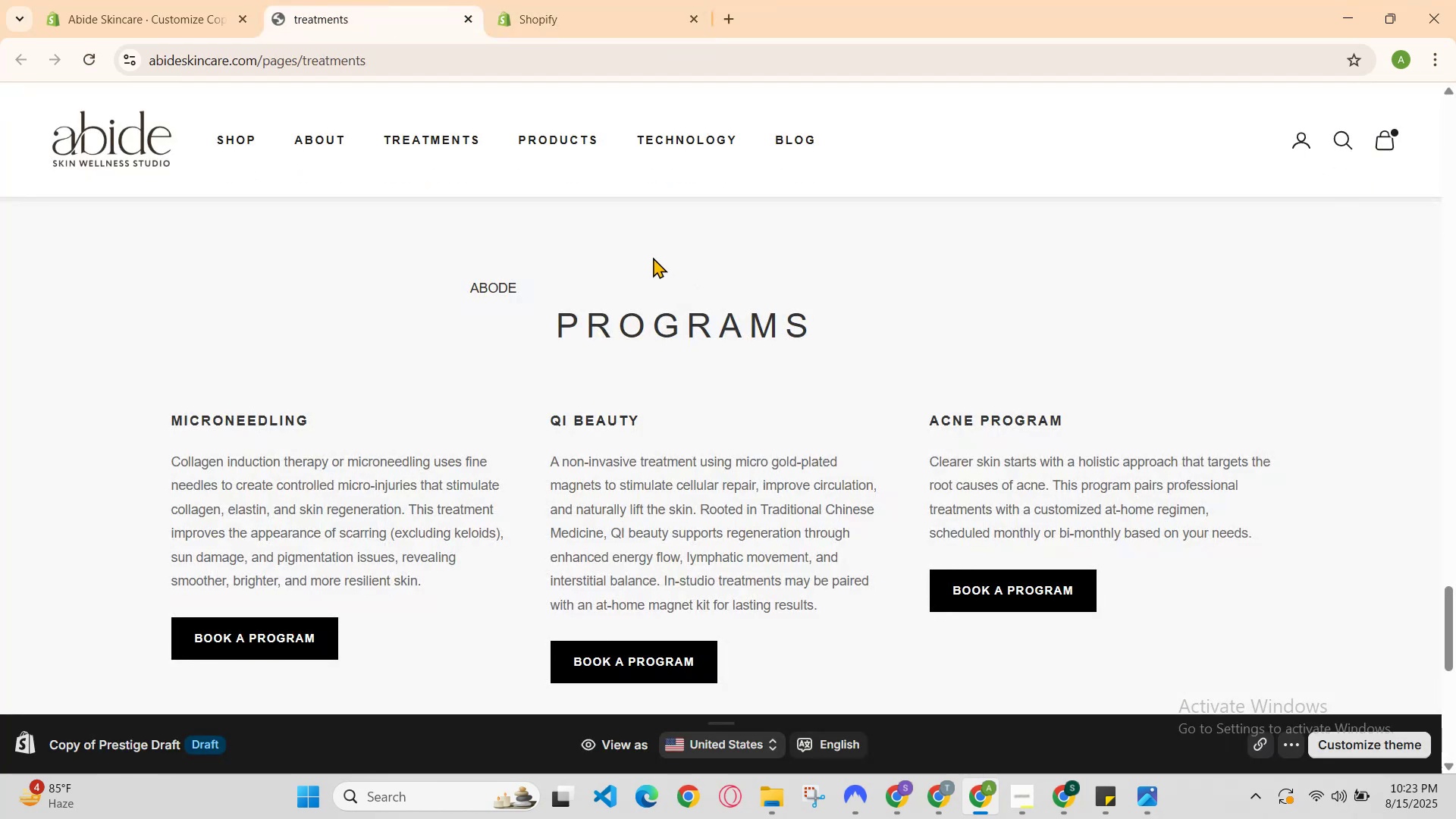 
left_click([580, 0])
 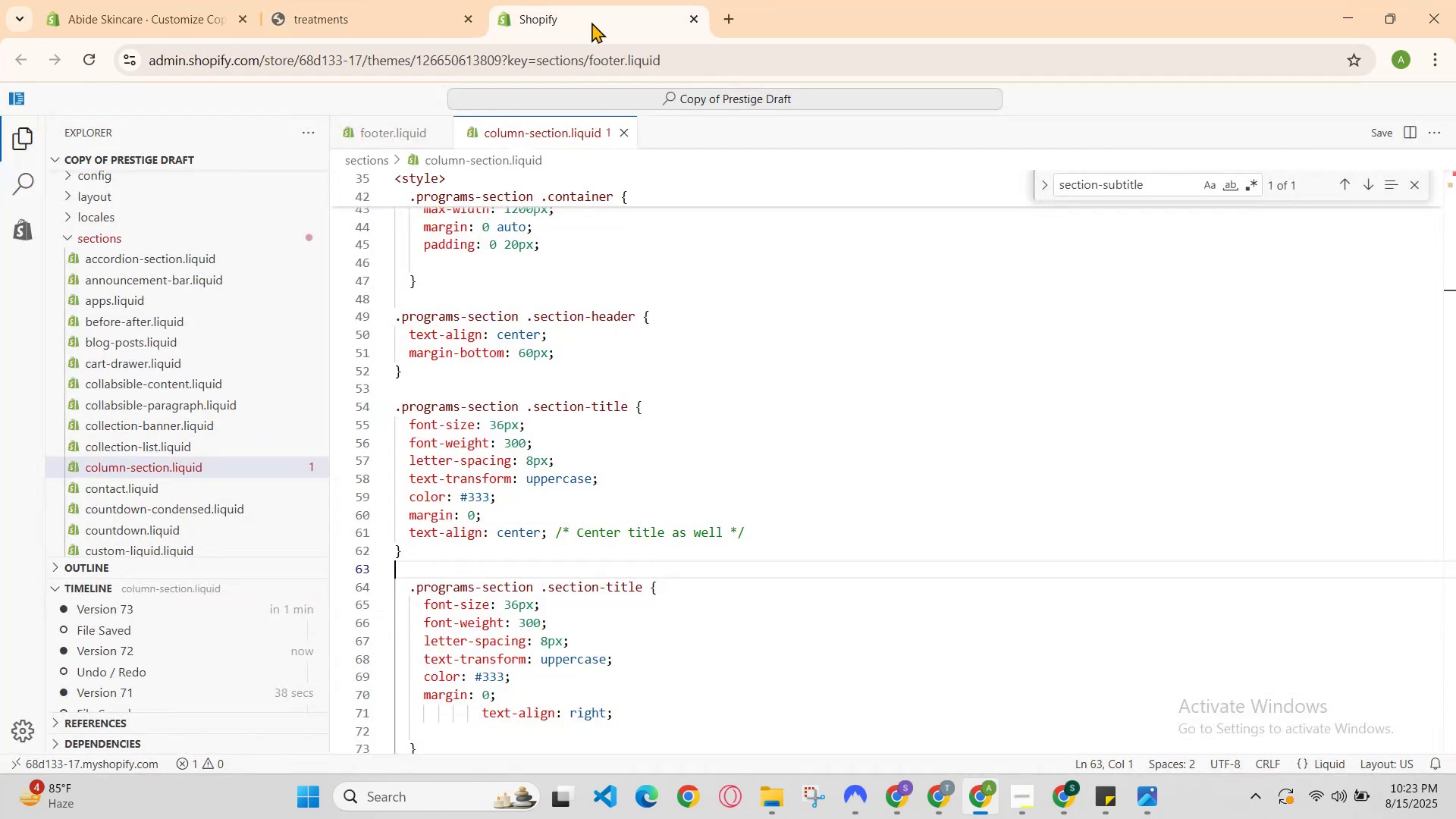 
key(Control+ControlLeft)
 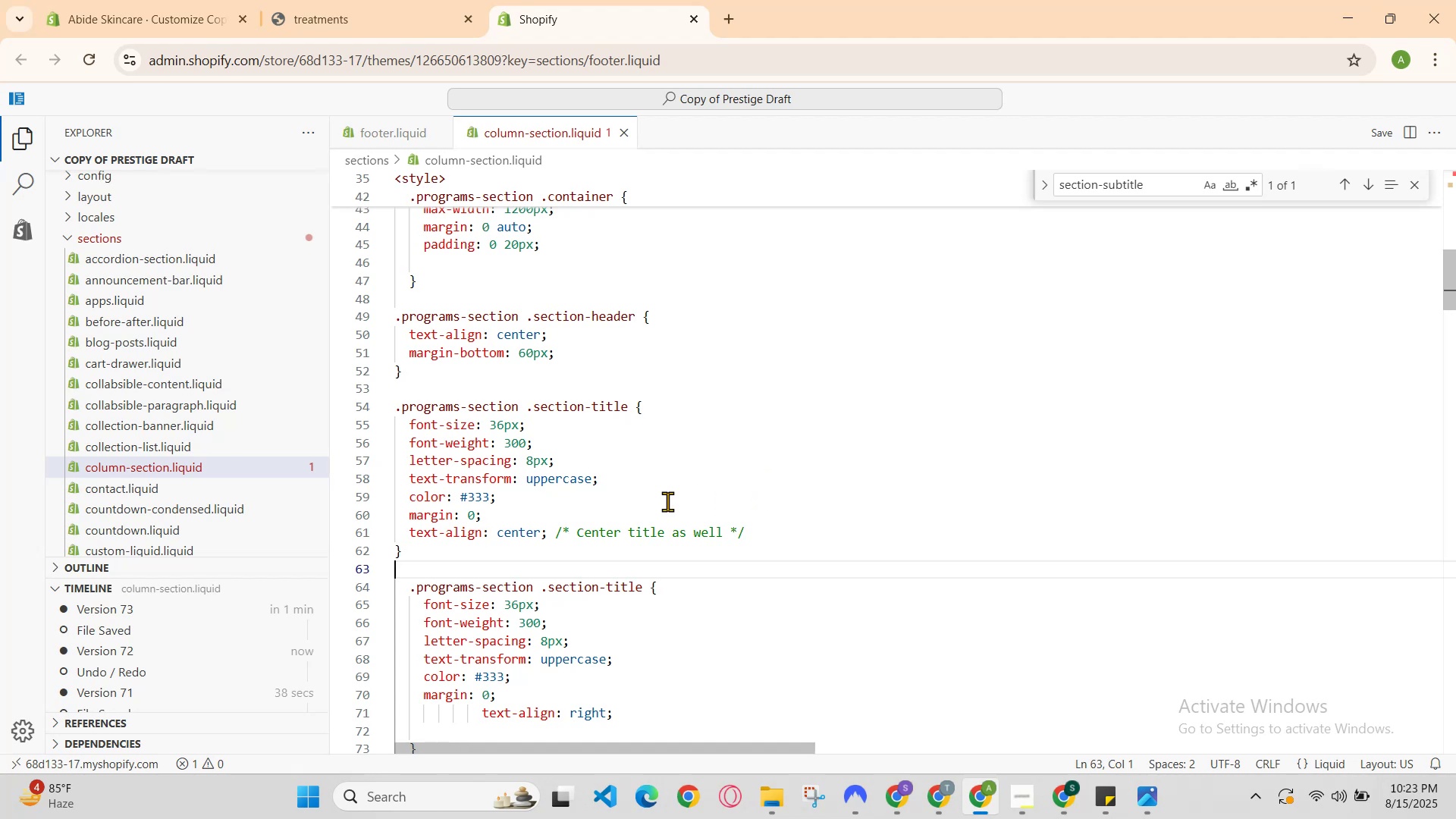 
scroll: coordinate [810, 646], scroll_direction: down, amount: 2.0
 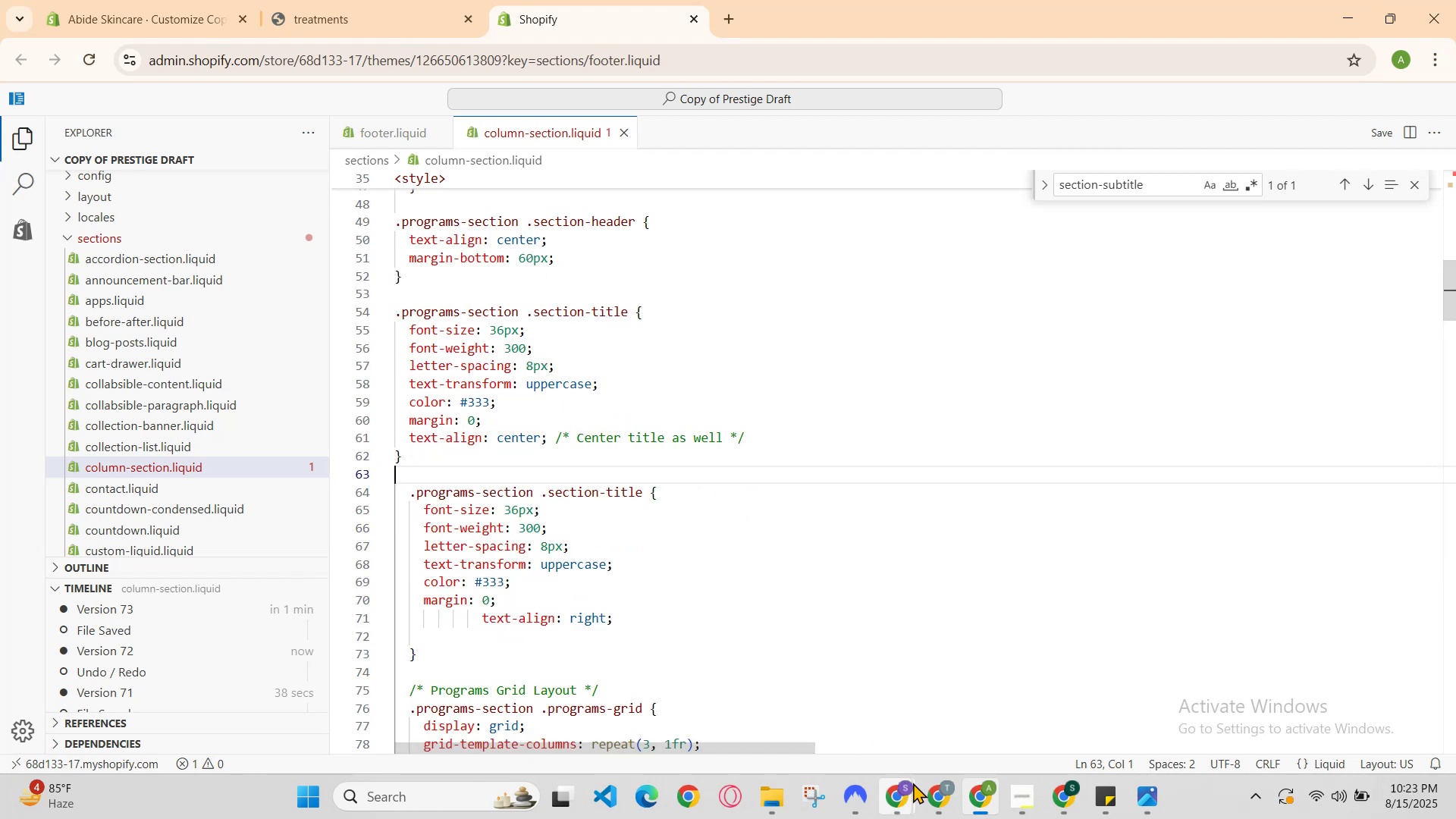 
left_click([934, 789])
 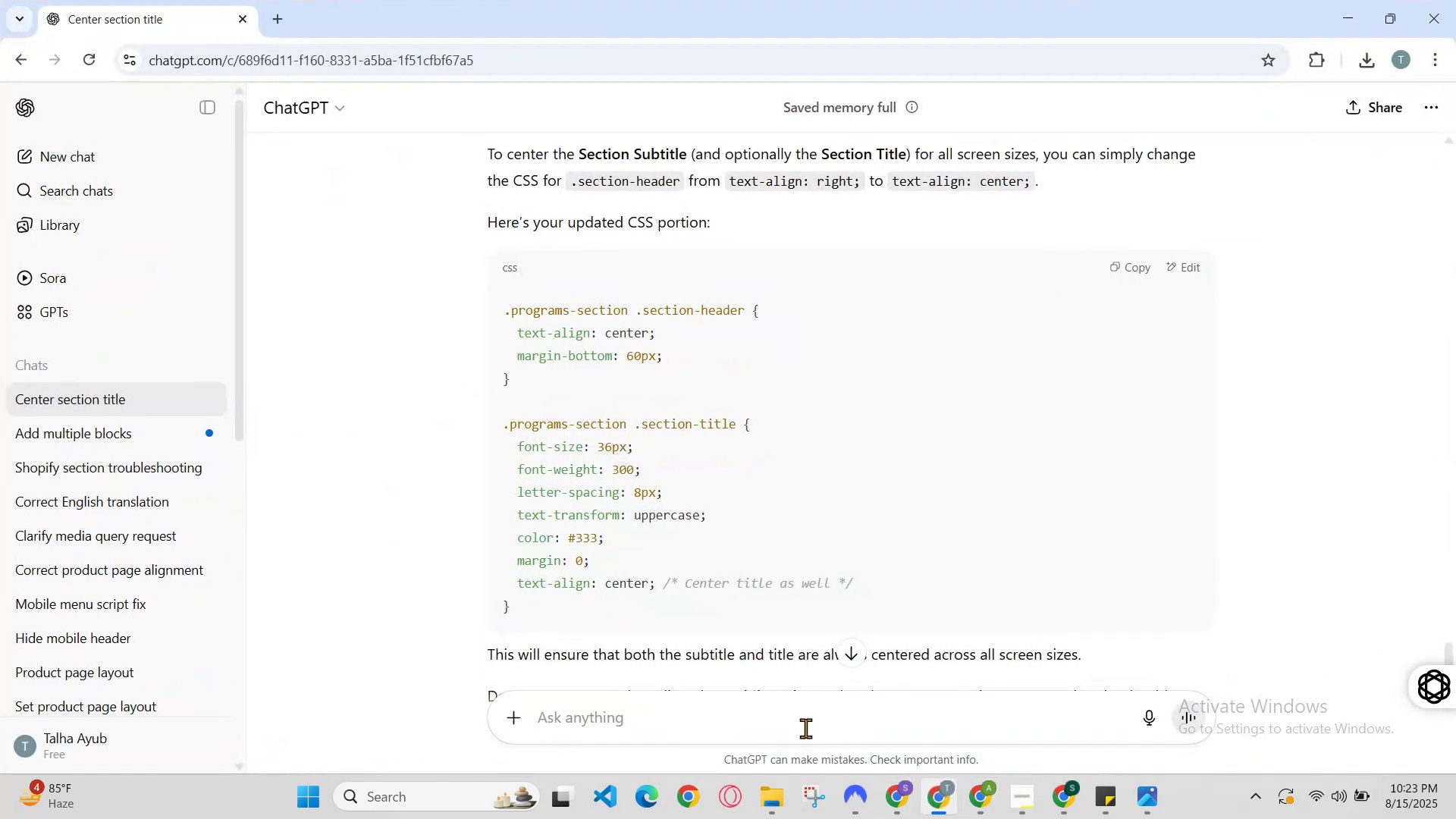 
left_click([774, 707])
 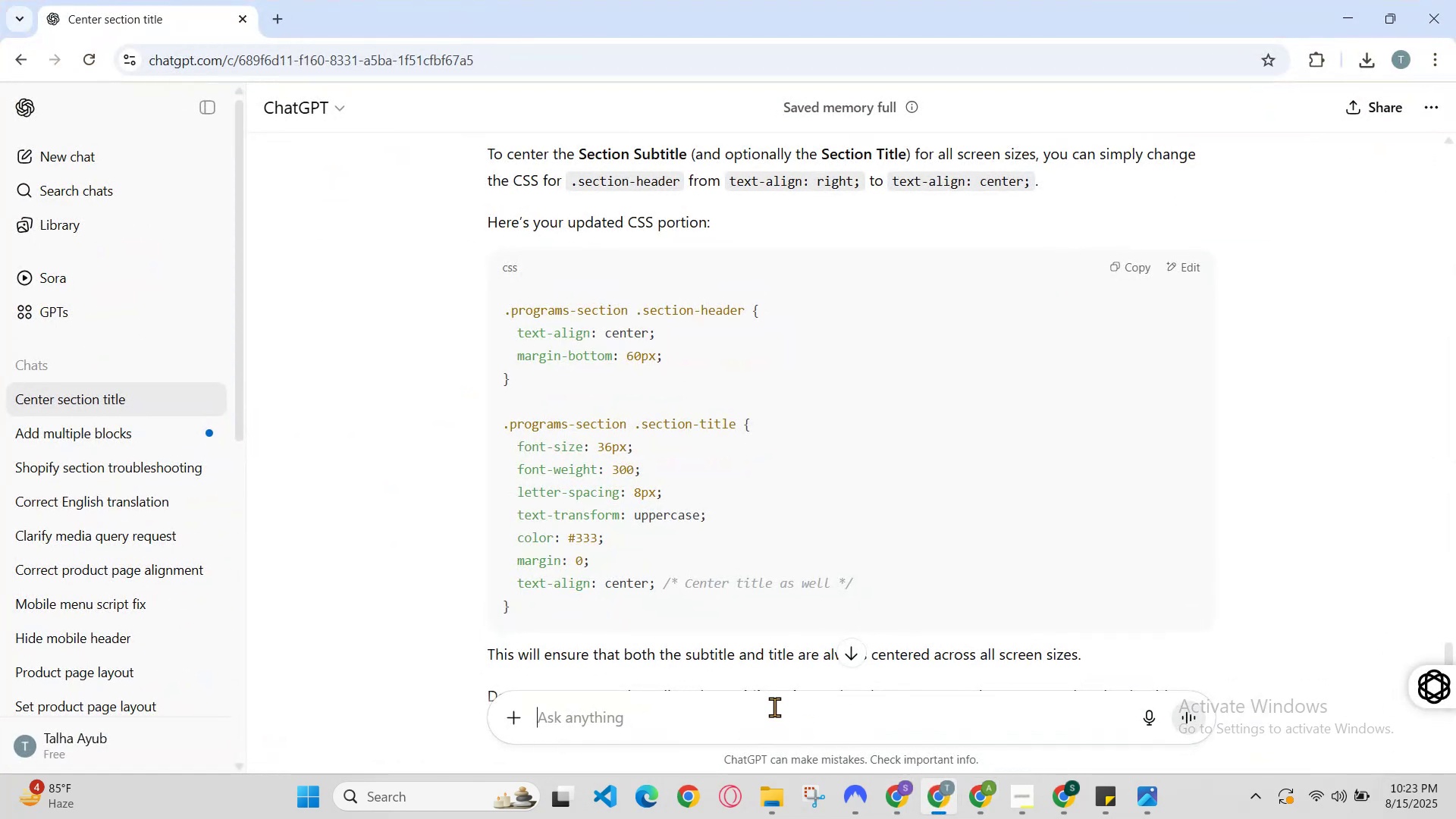 
type(nh hroaha )
 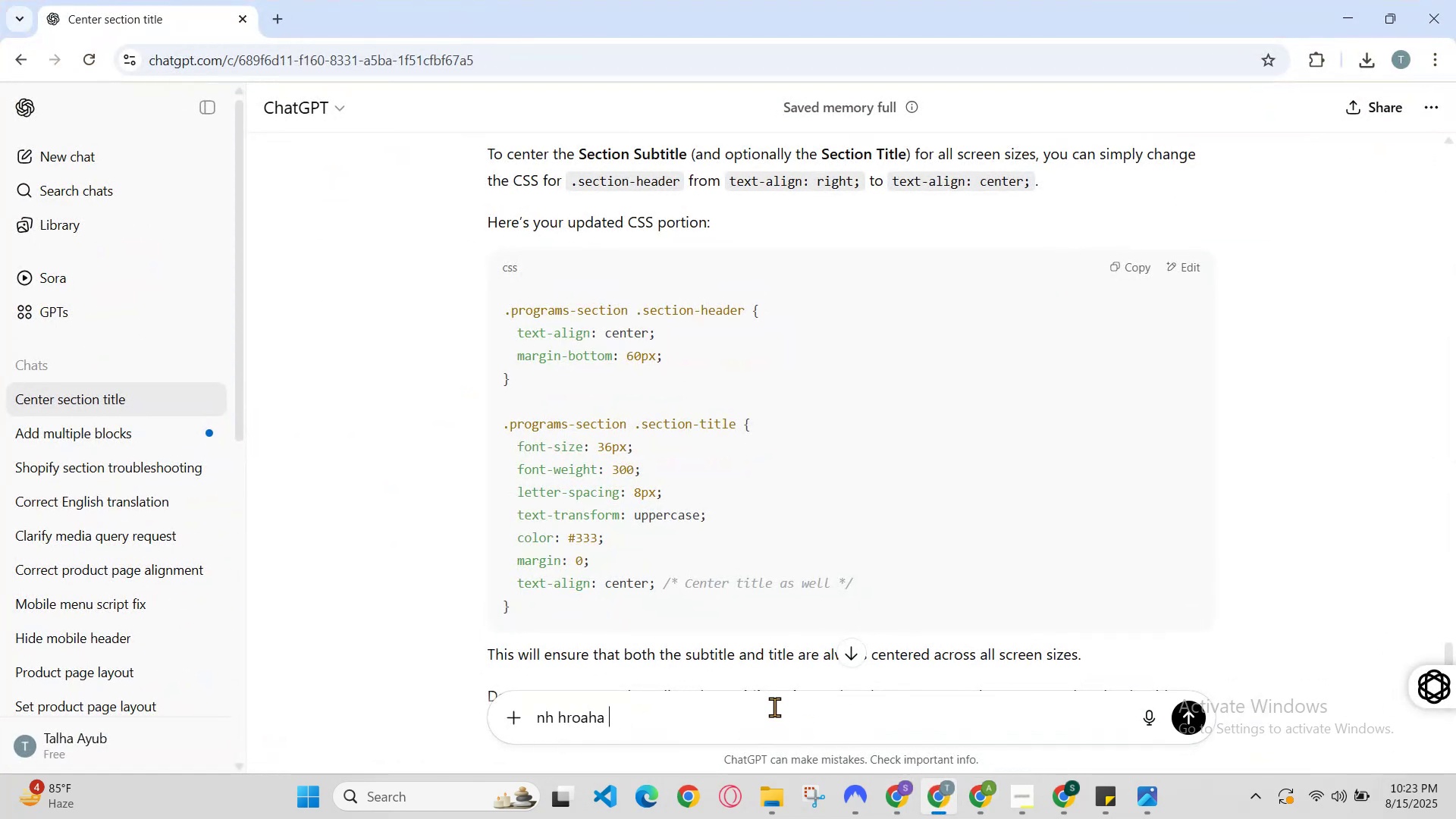 
key(Enter)
 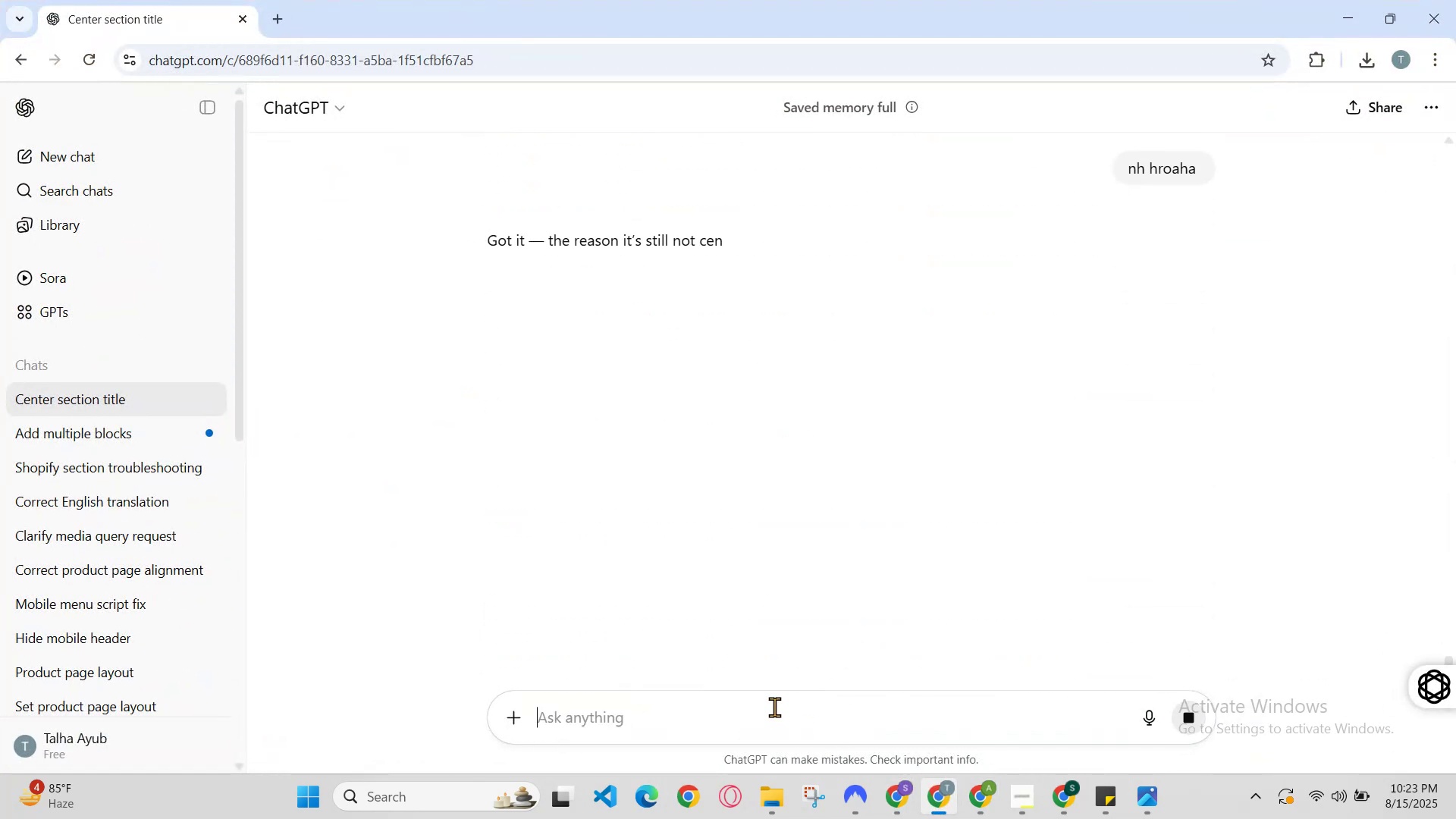 
scroll: coordinate [910, 479], scroll_direction: down, amount: 4.0
 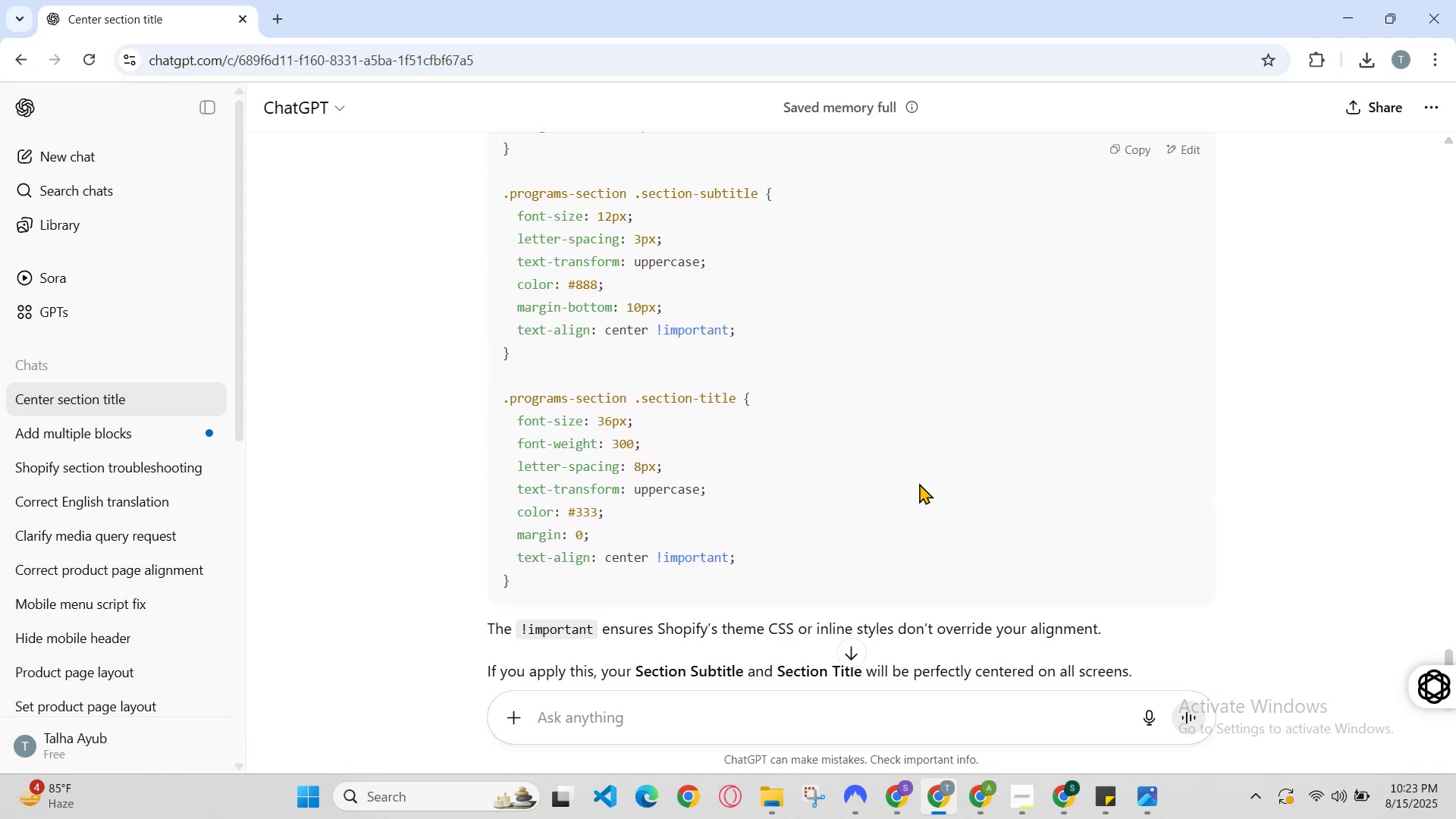 
scroll: coordinate [919, 483], scroll_direction: up, amount: 1.0
 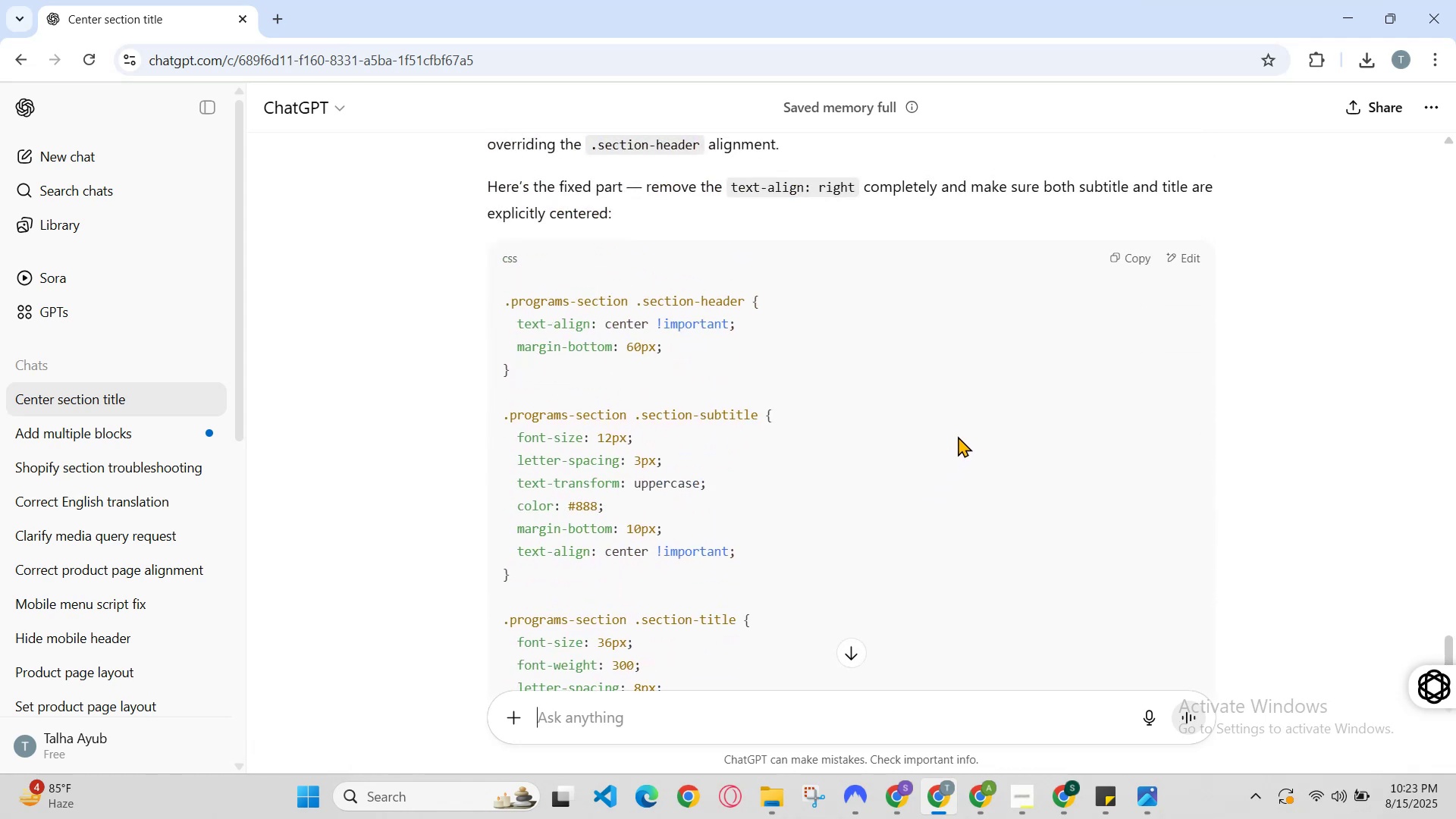 
scroll: coordinate [958, 436], scroll_direction: none, amount: 0.0
 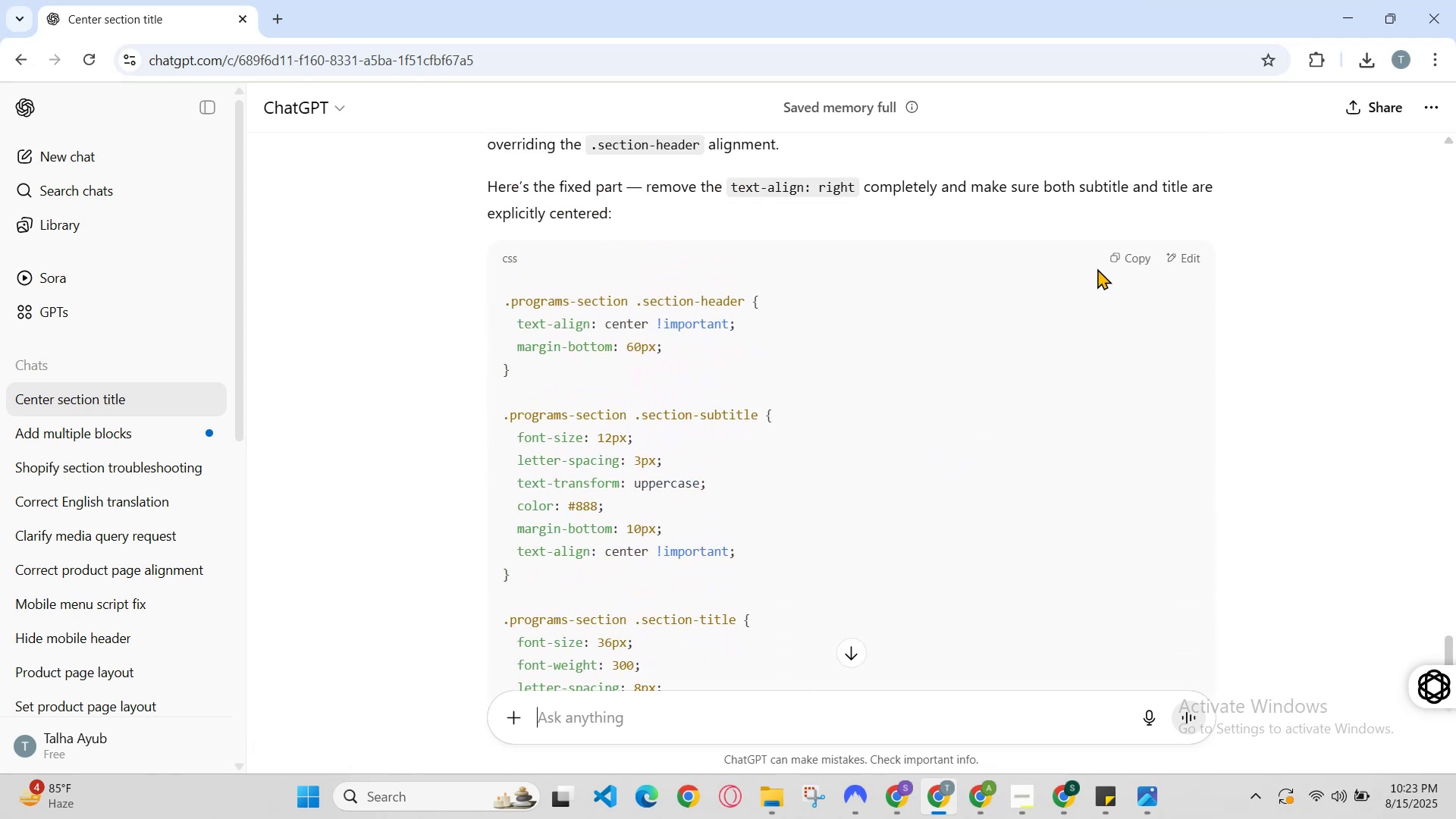 
left_click([1116, 268])
 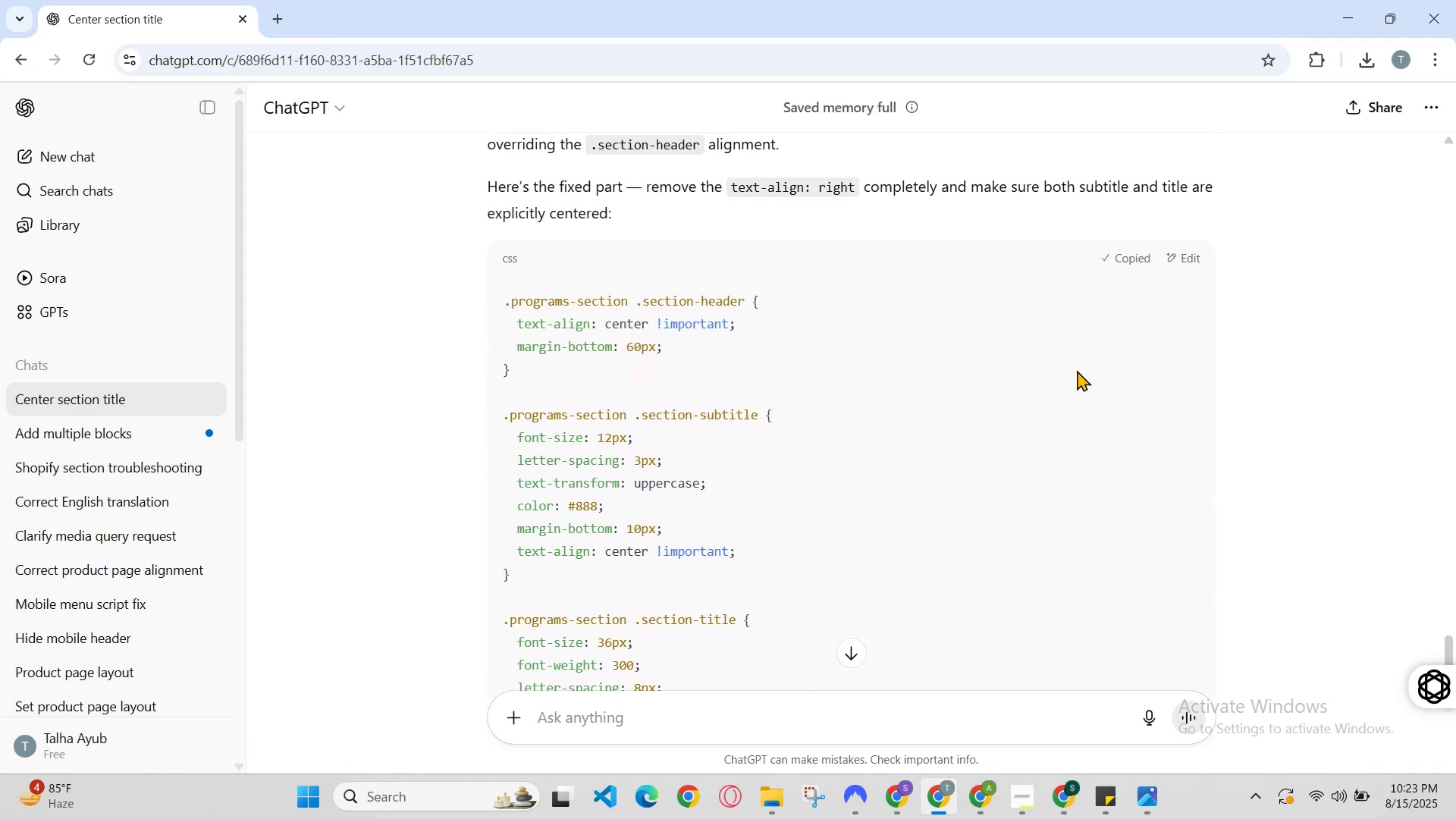 
scroll: coordinate [1021, 455], scroll_direction: down, amount: 1.0
 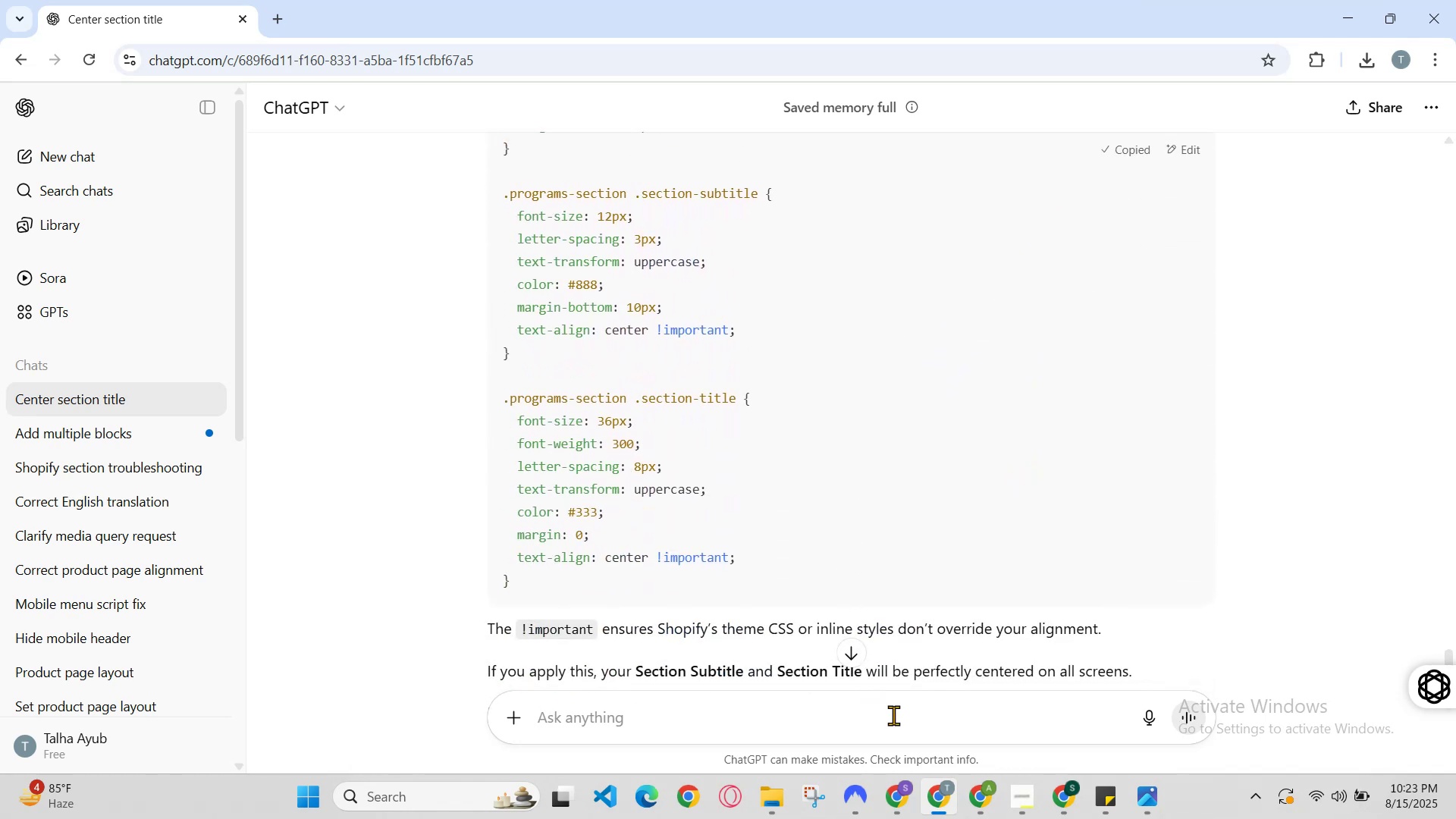 
scroll: coordinate [908, 645], scroll_direction: up, amount: 1.0
 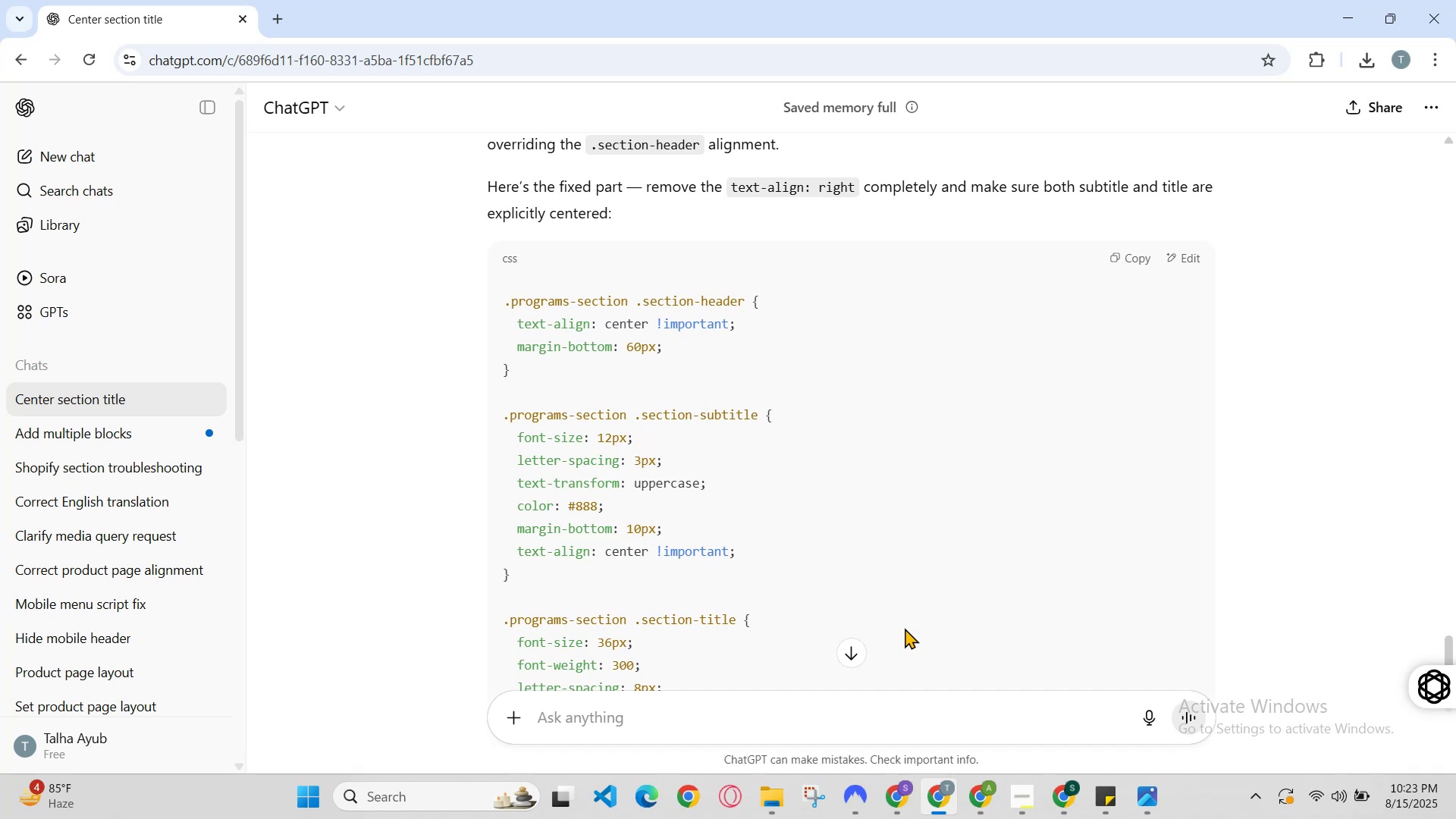 
scroll: coordinate [905, 628], scroll_direction: down, amount: 1.0
 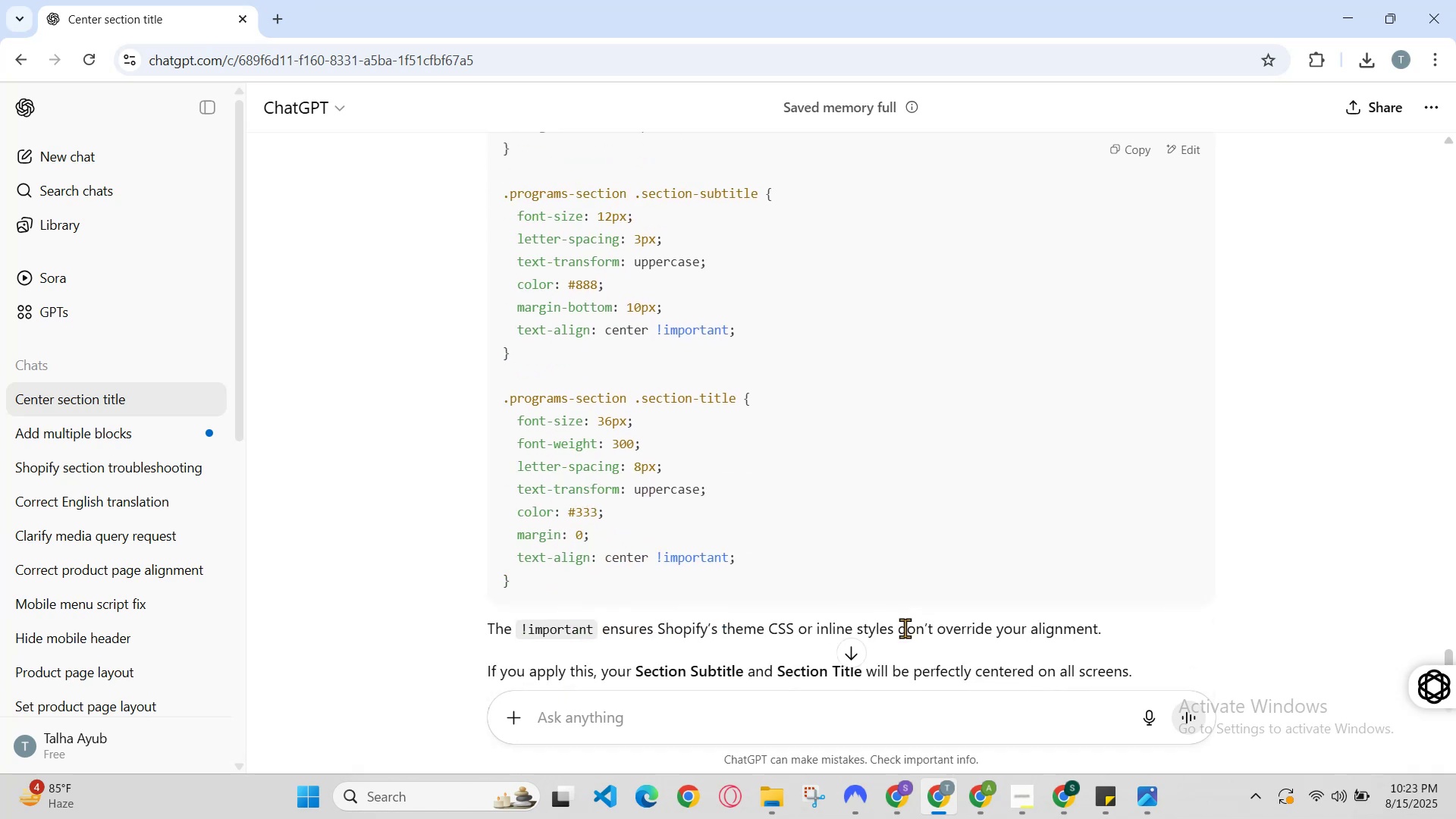 
scroll: coordinate [905, 628], scroll_direction: up, amount: 2.0
 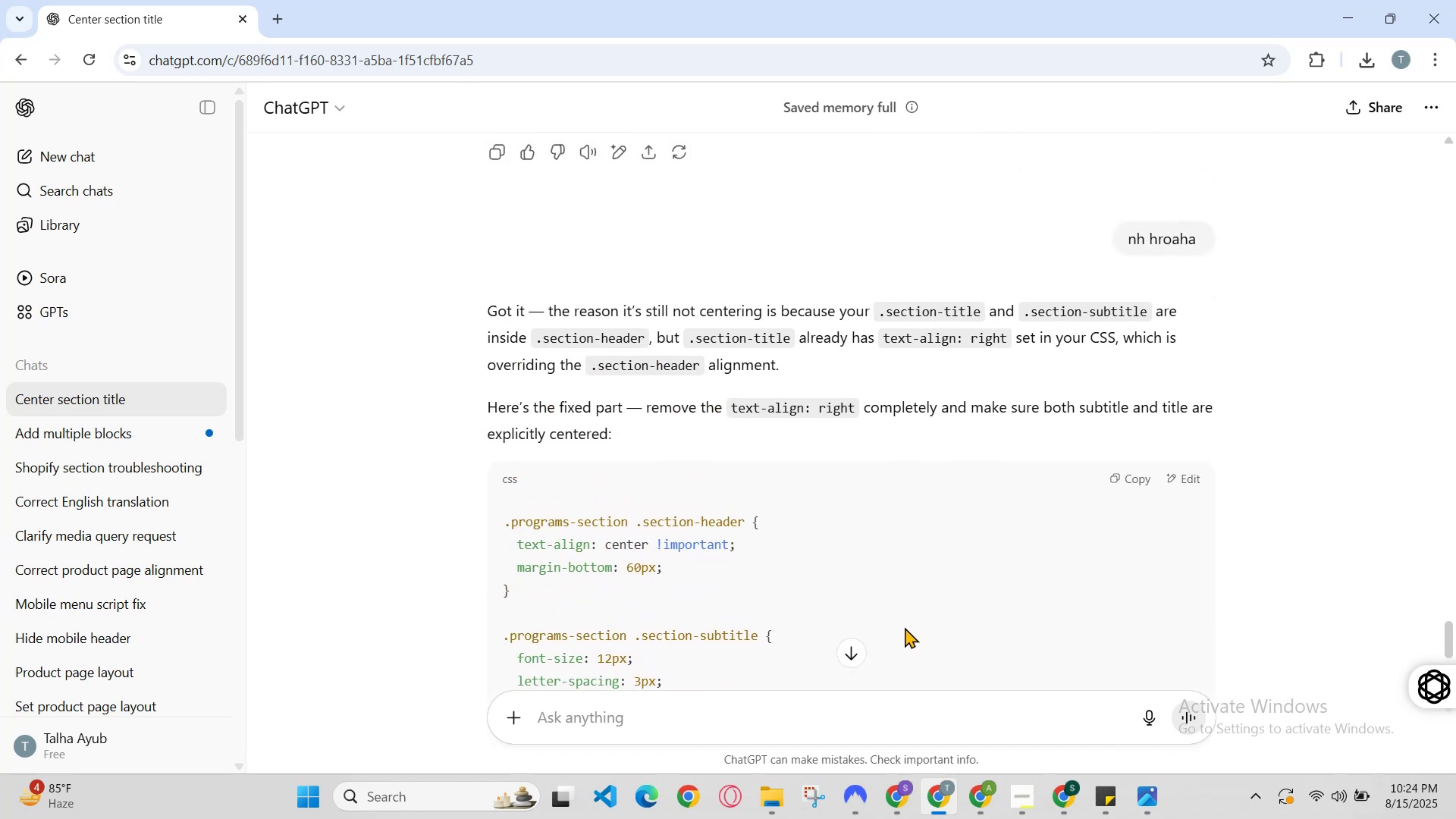 
scroll: coordinate [905, 627], scroll_direction: down, amount: 1.0
 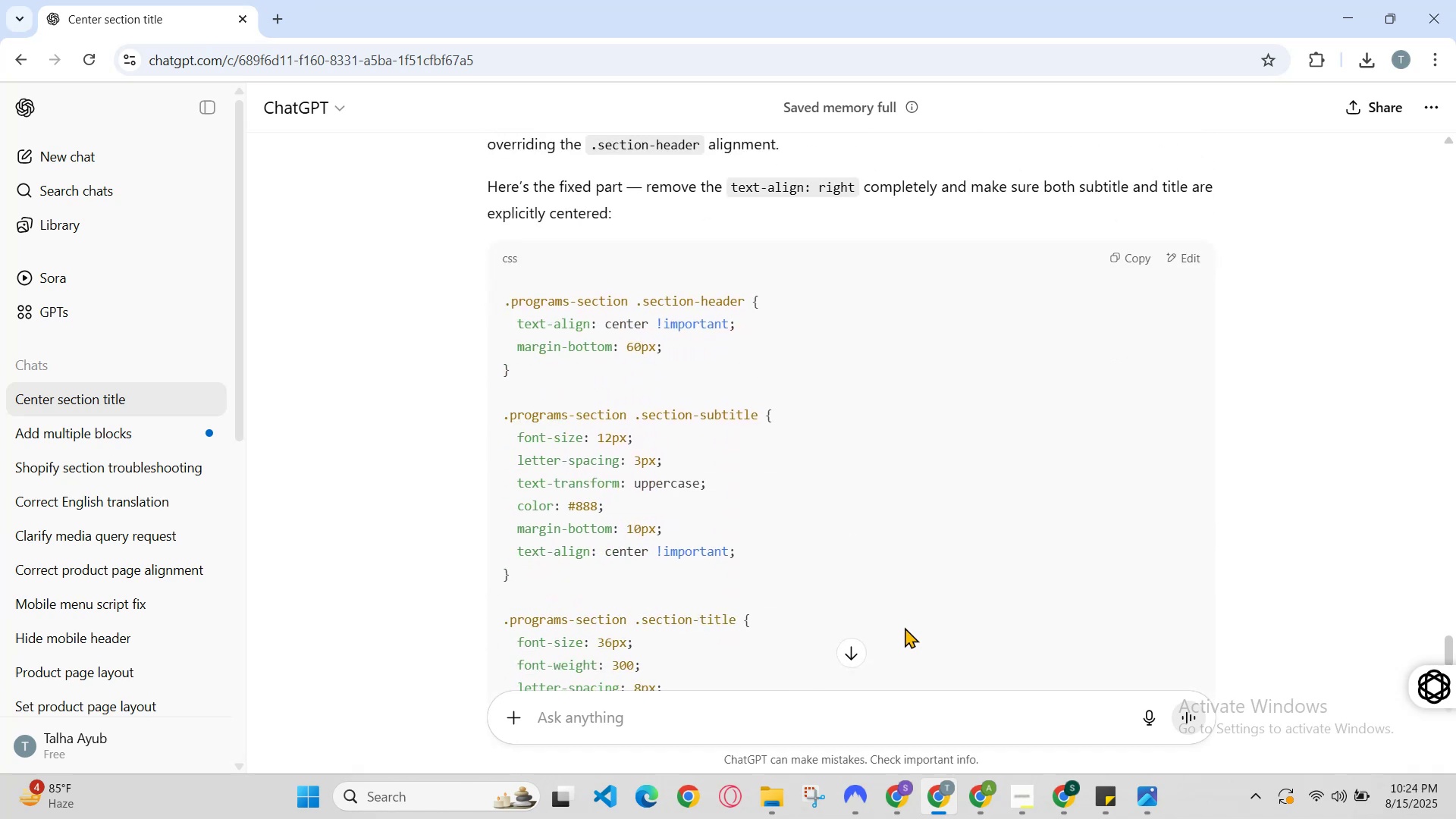 
scroll: coordinate [905, 627], scroll_direction: up, amount: 1.0
 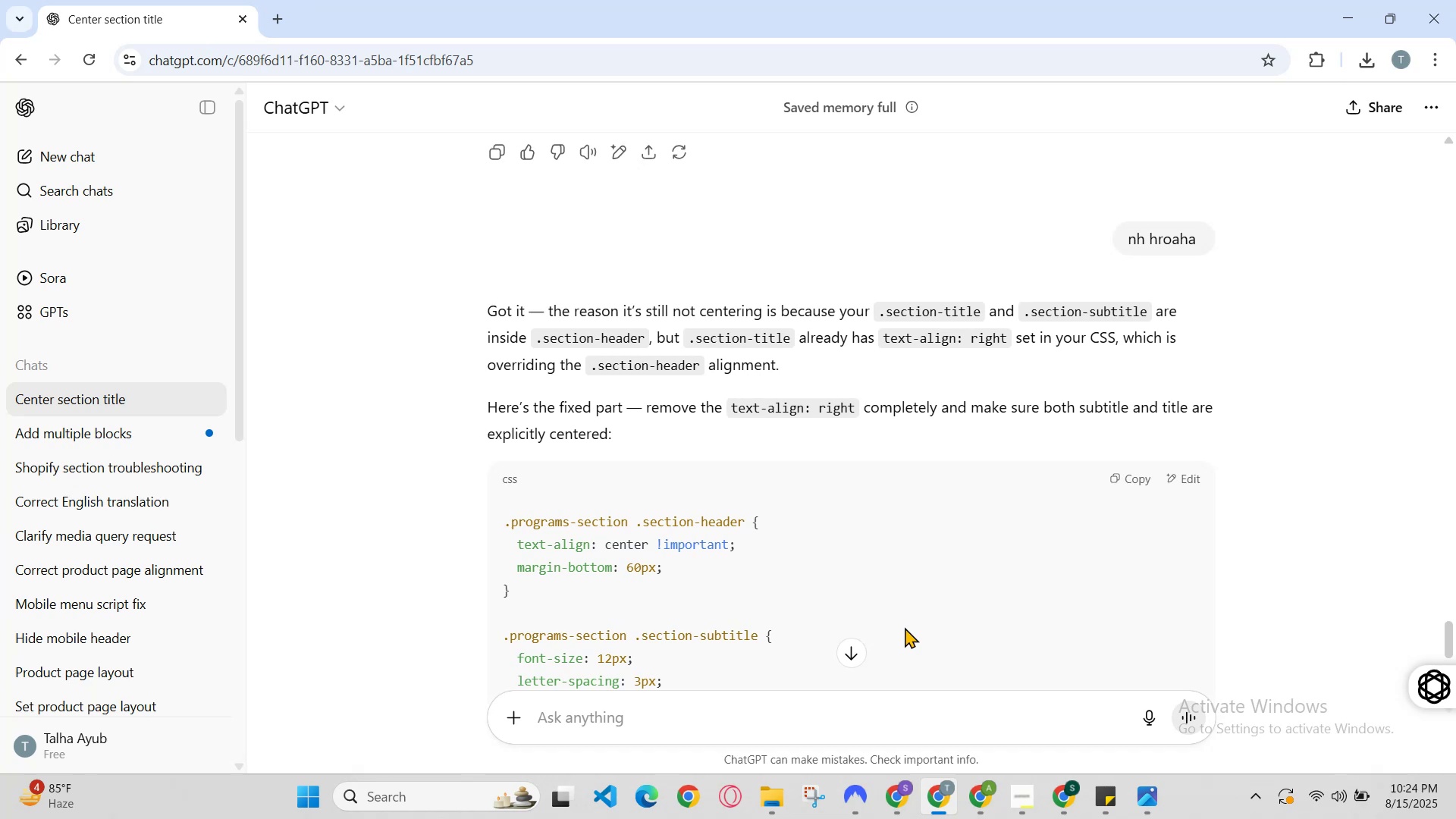 
scroll: coordinate [905, 627], scroll_direction: down, amount: 2.0
 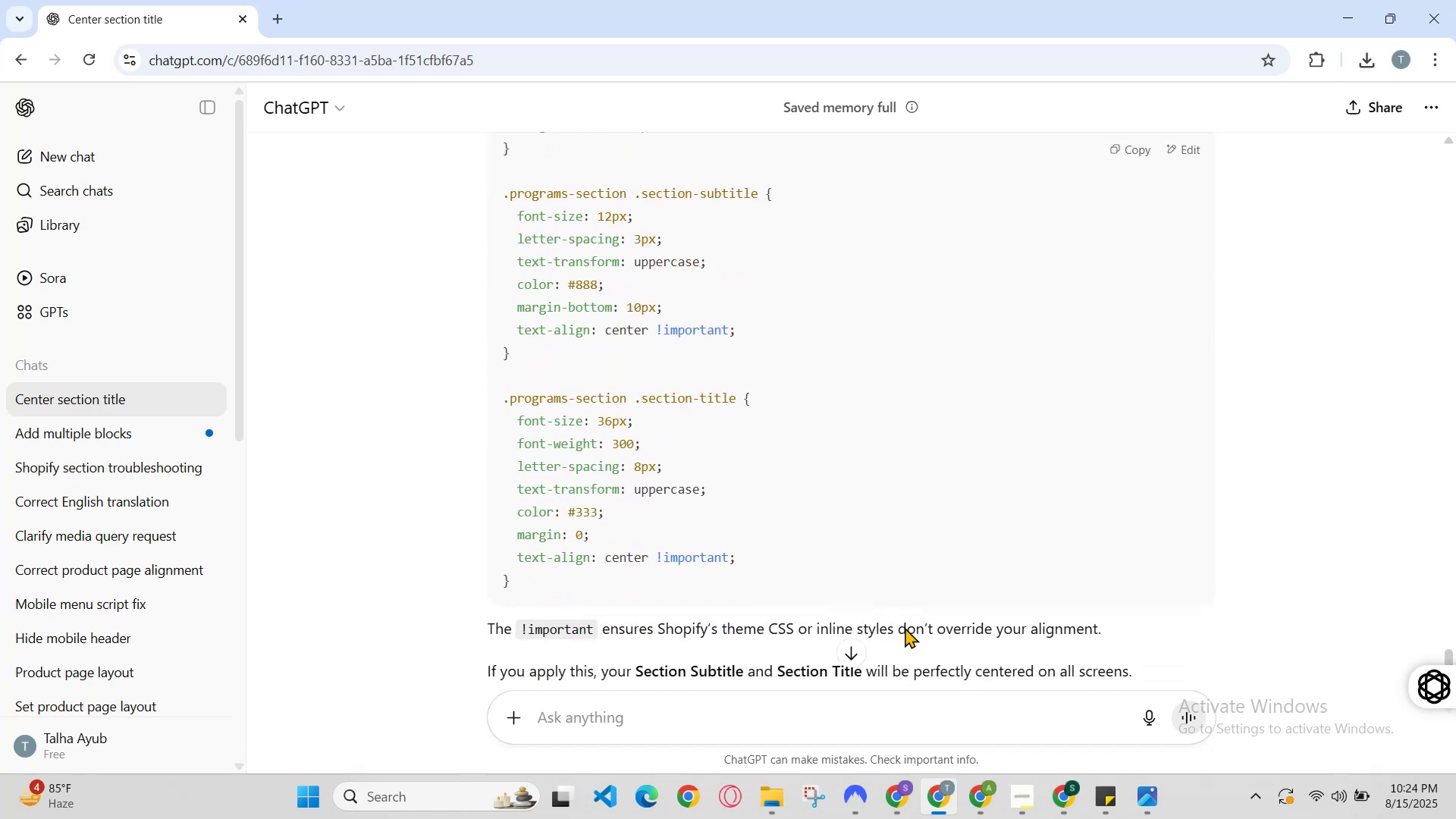 
scroll: coordinate [905, 627], scroll_direction: up, amount: 1.0
 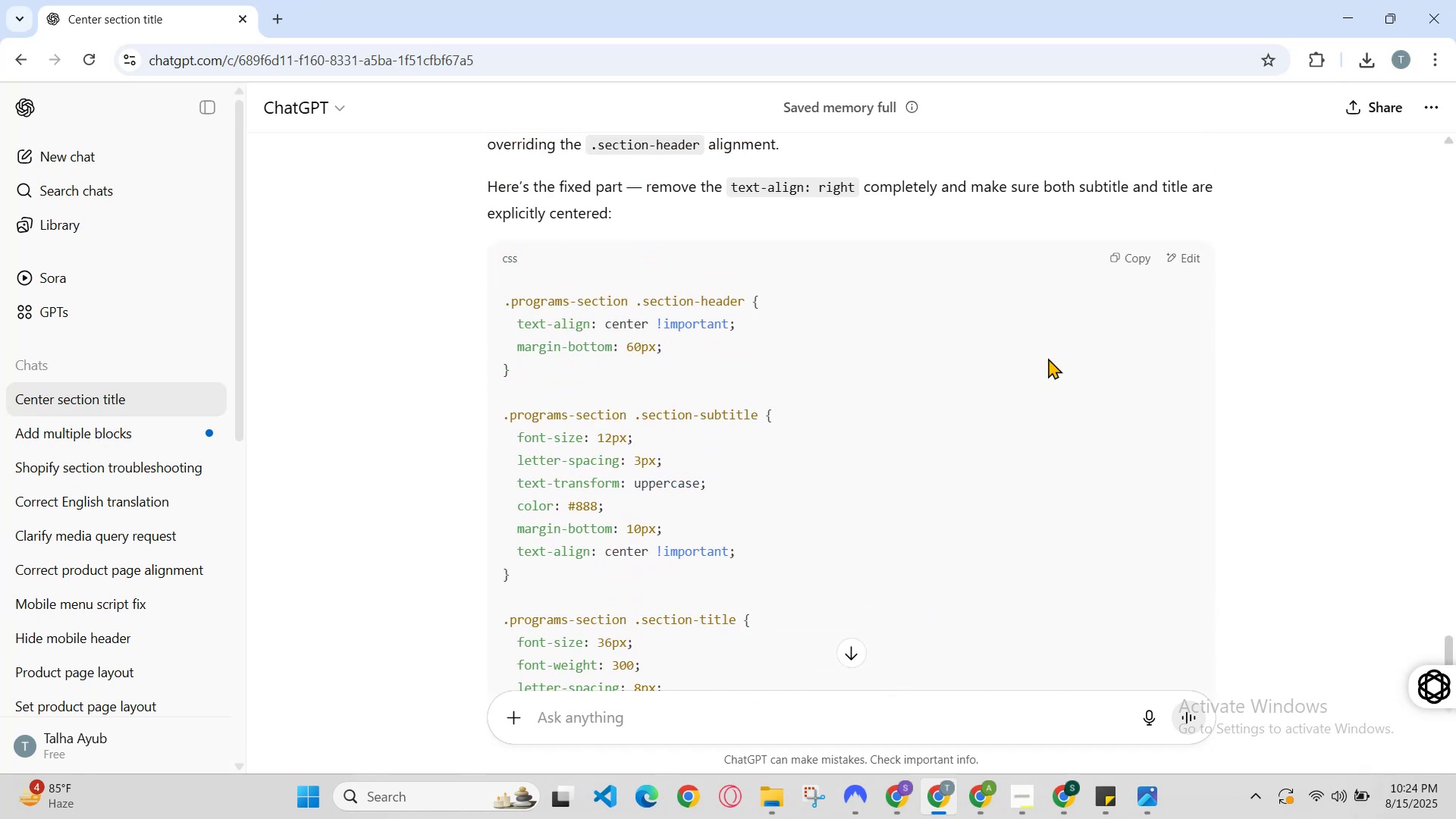 
left_click([1125, 265])
 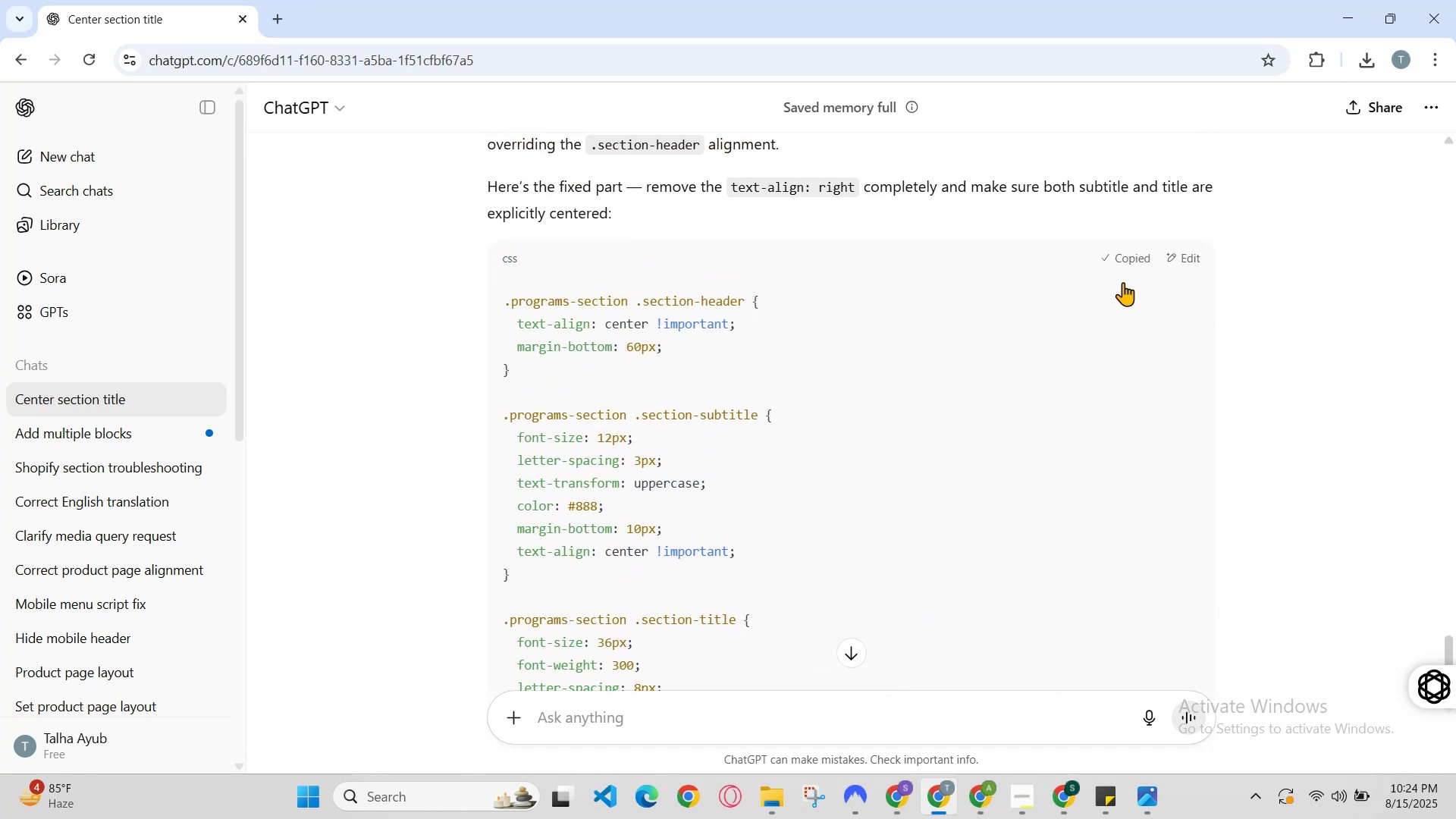 
scroll: coordinate [1077, 428], scroll_direction: down, amount: 1.0
 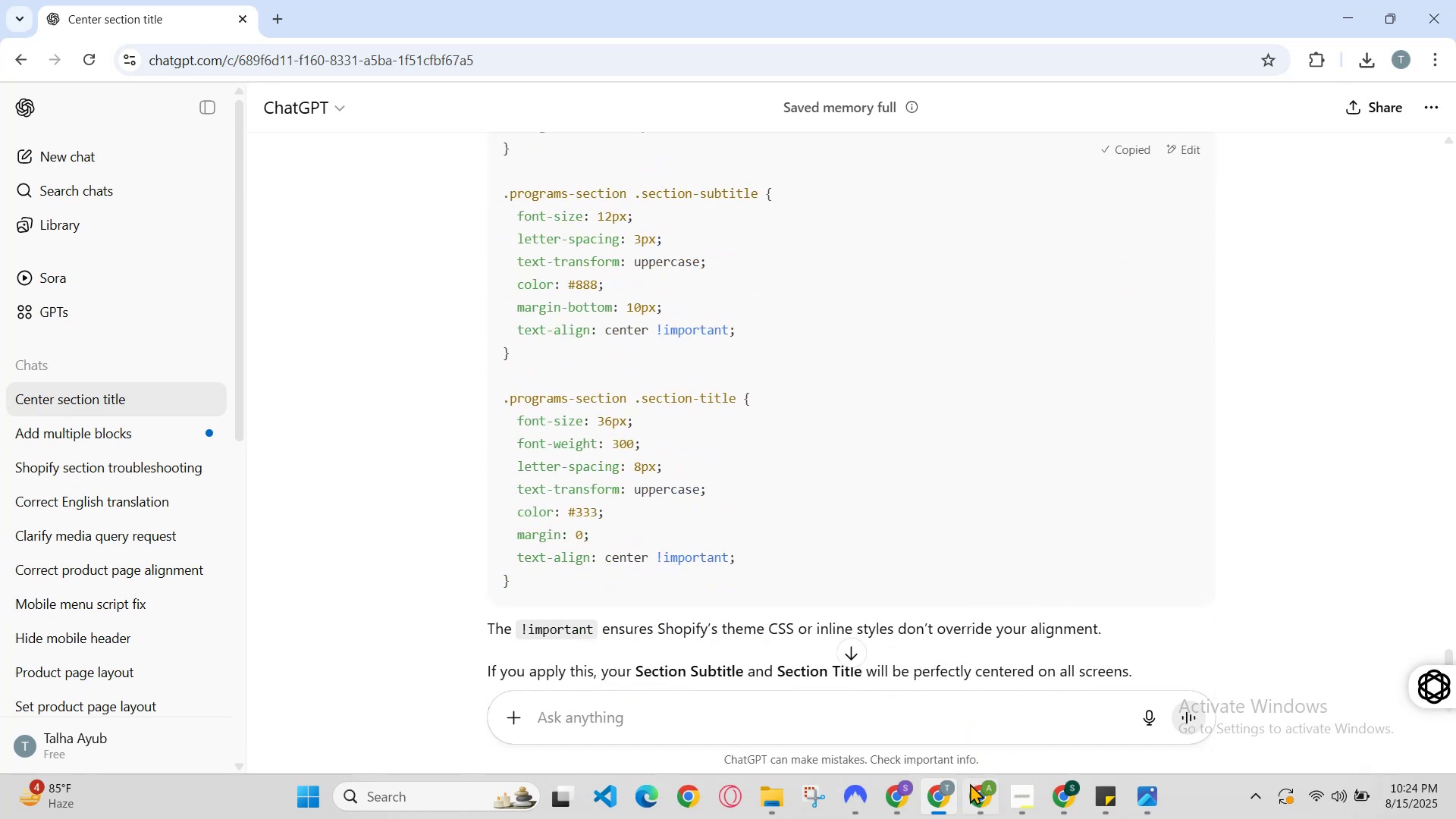 
left_click([949, 802])
 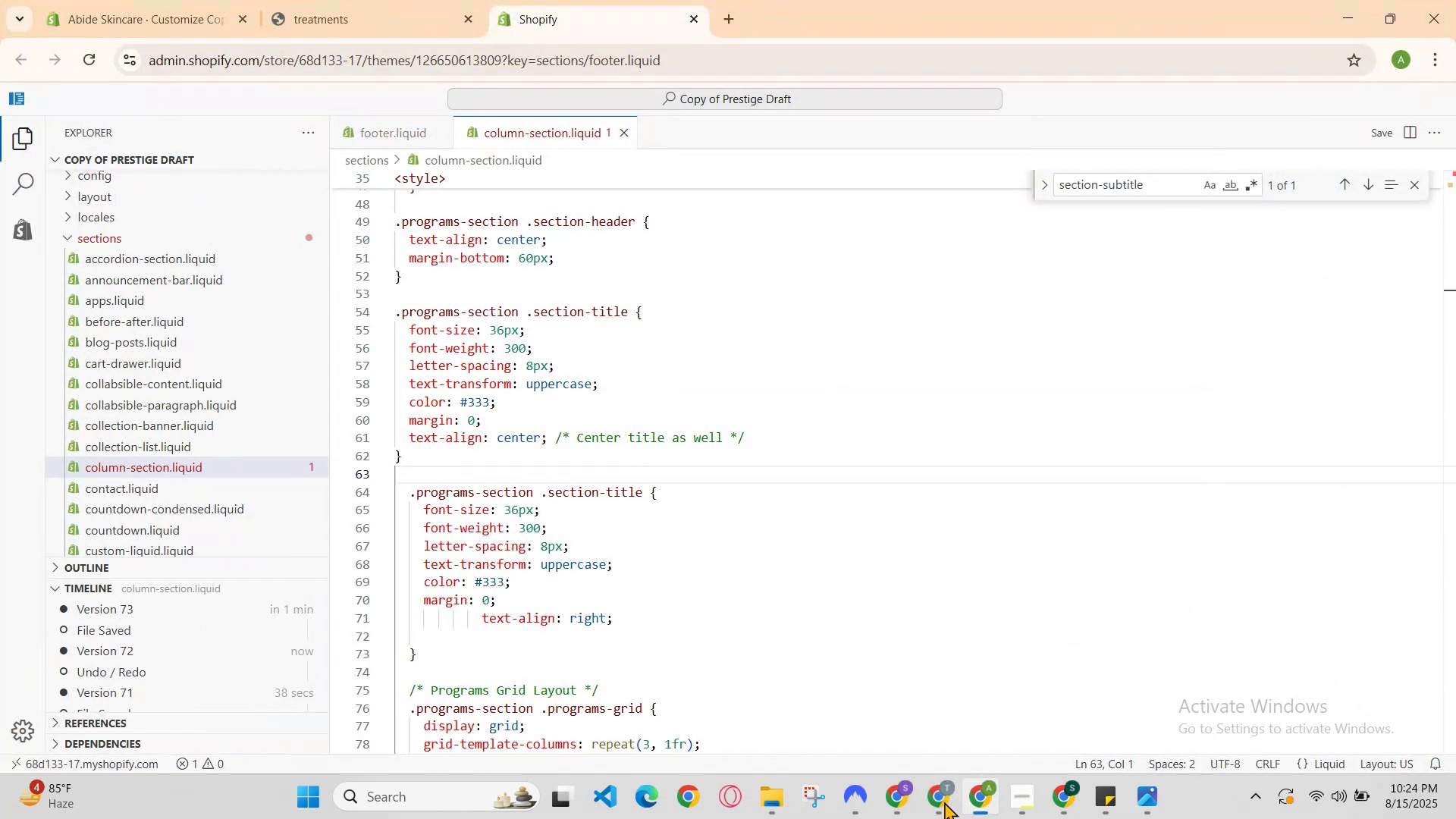 
left_click([942, 802])
 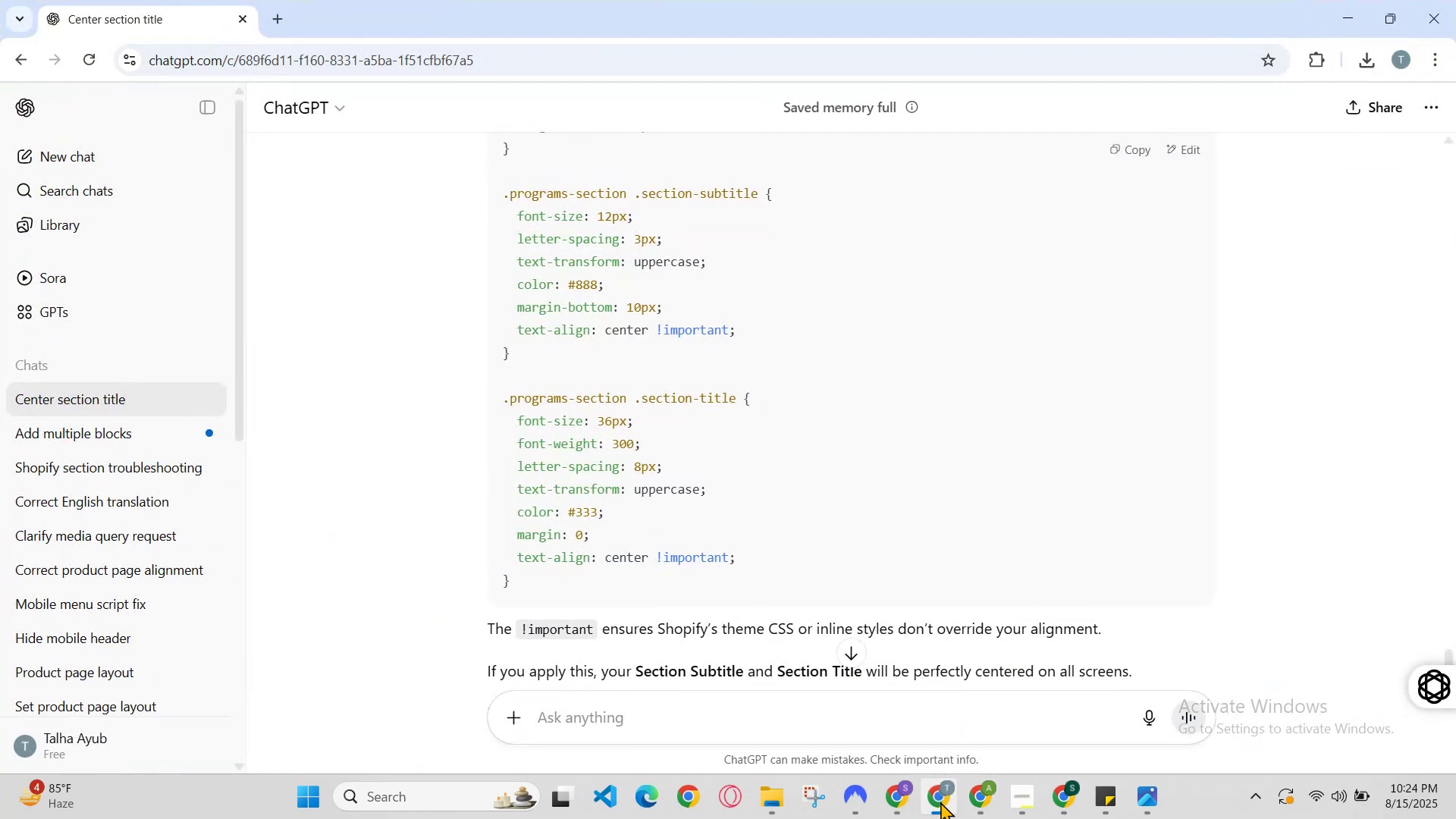 
left_click([940, 802])
 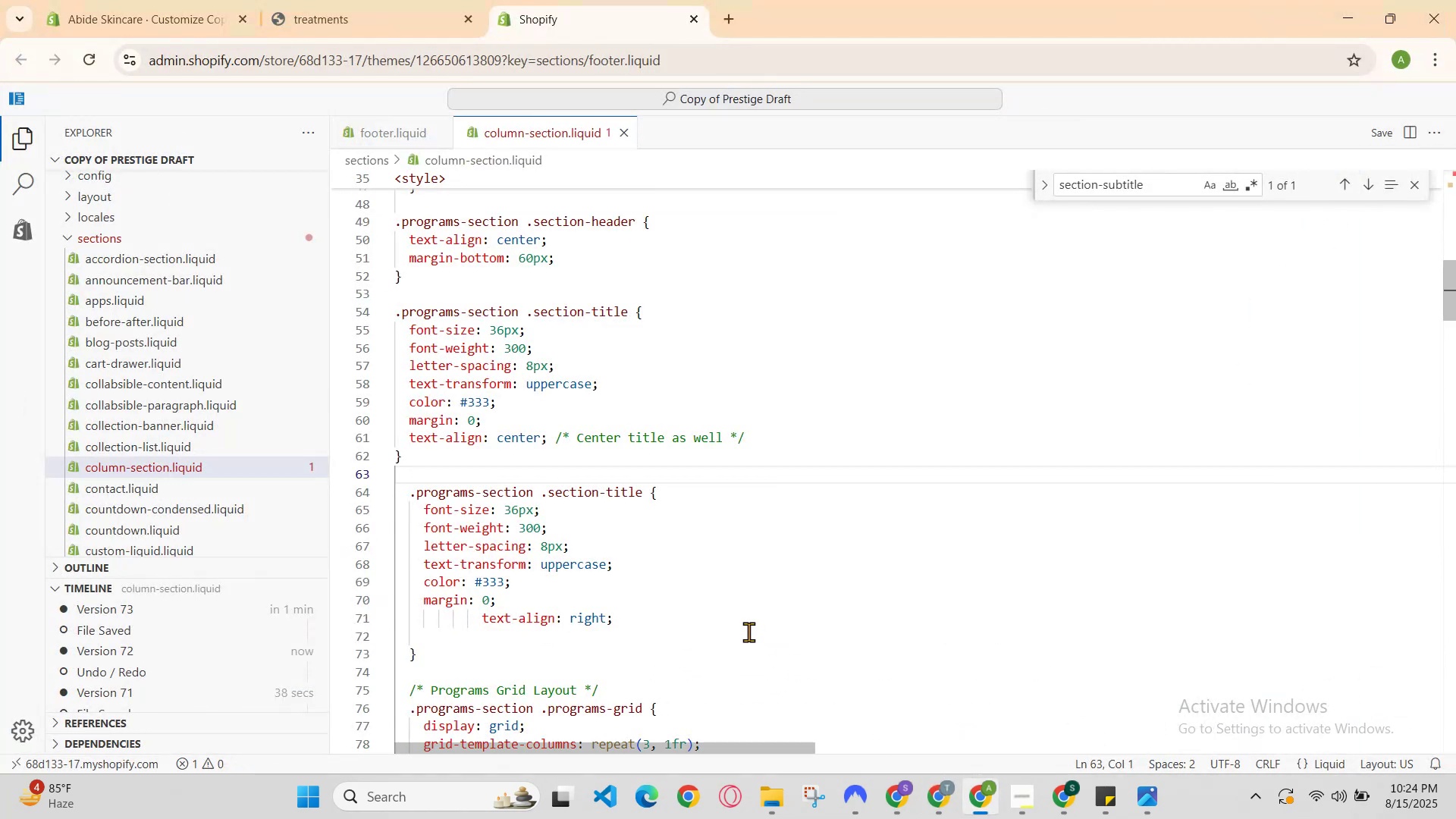 
key(Control+Z)
 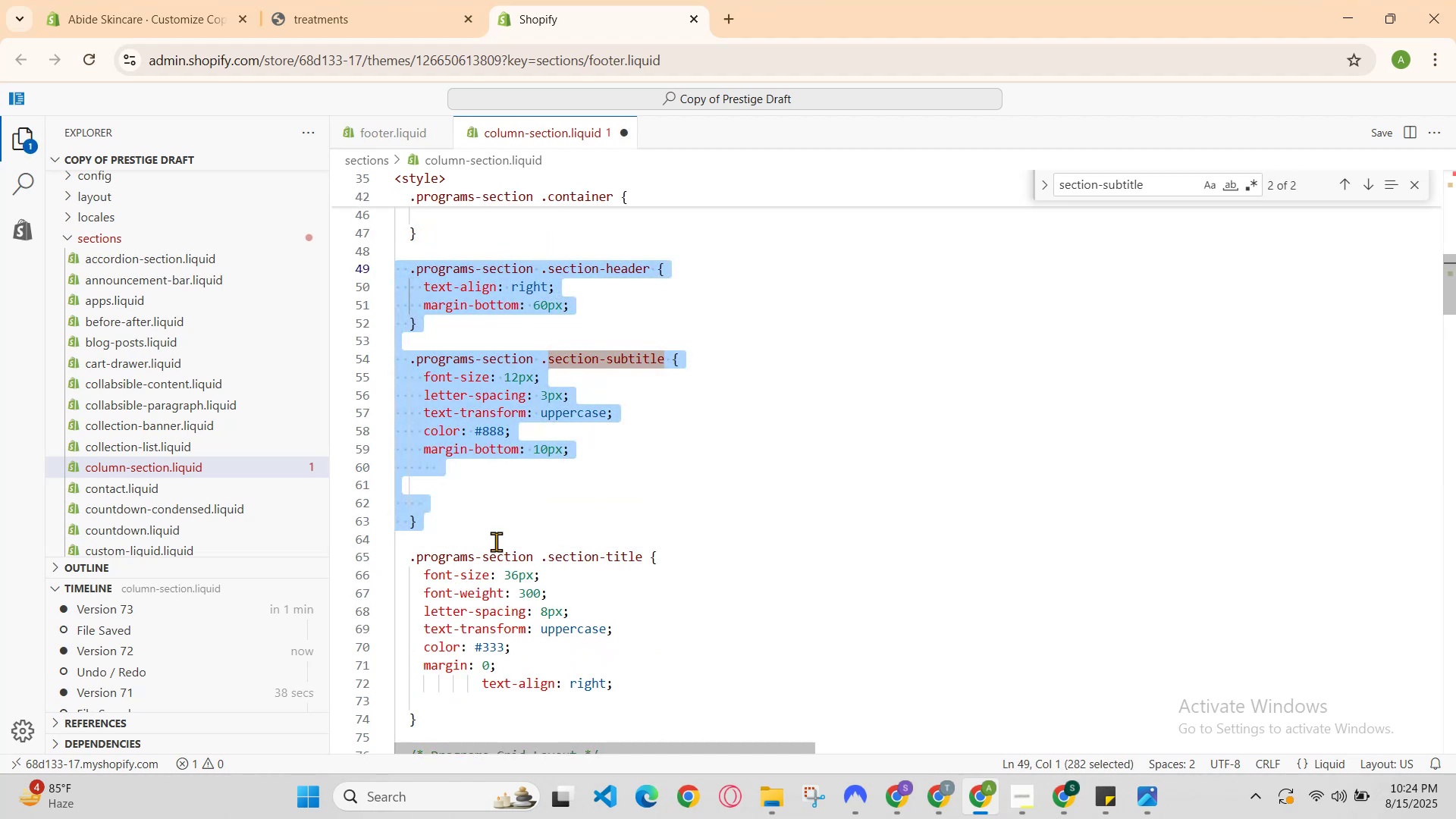 
left_click([508, 523])
 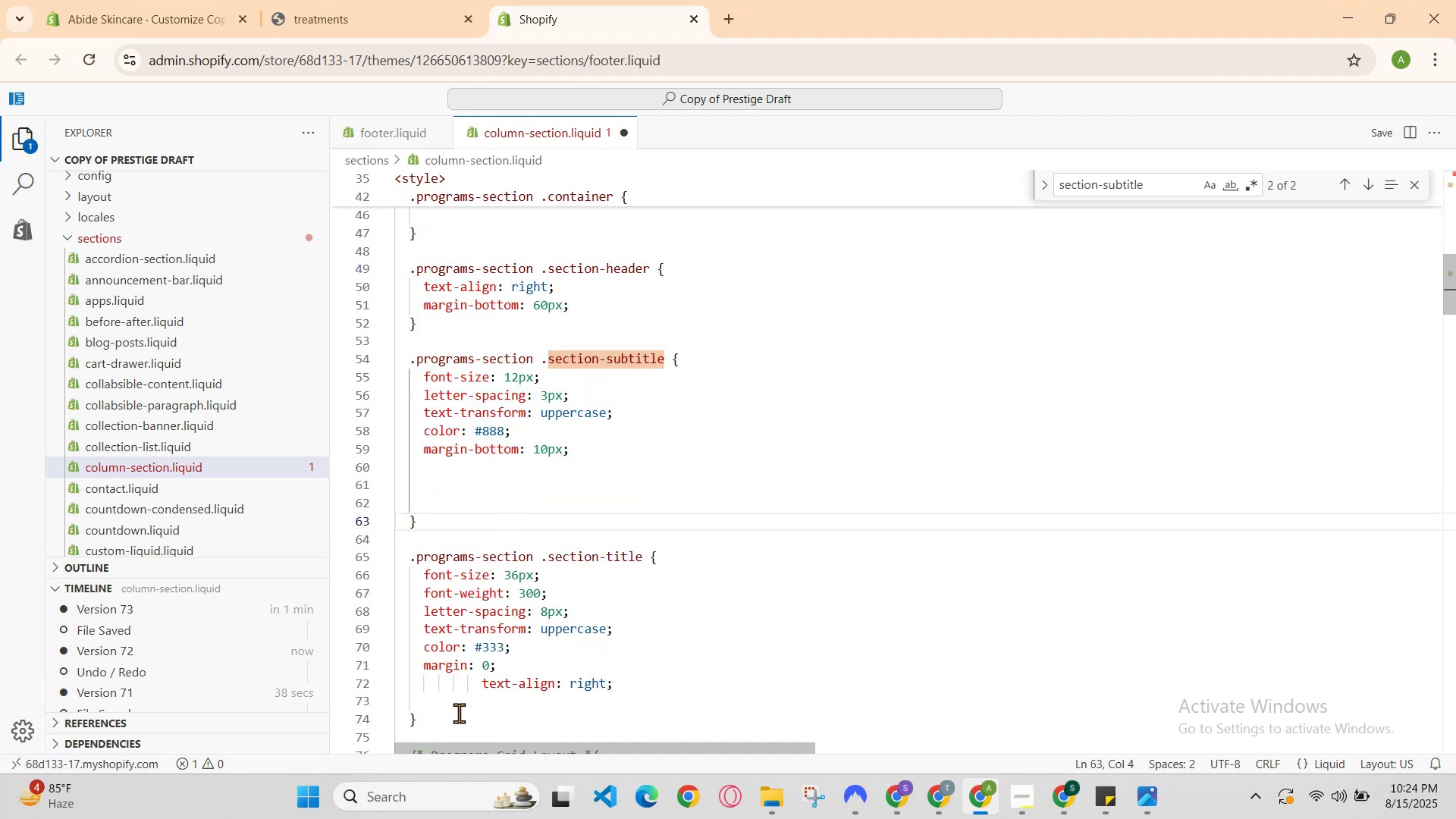 
left_click_drag(start_coordinate=[443, 724], to_coordinate=[398, 274])
 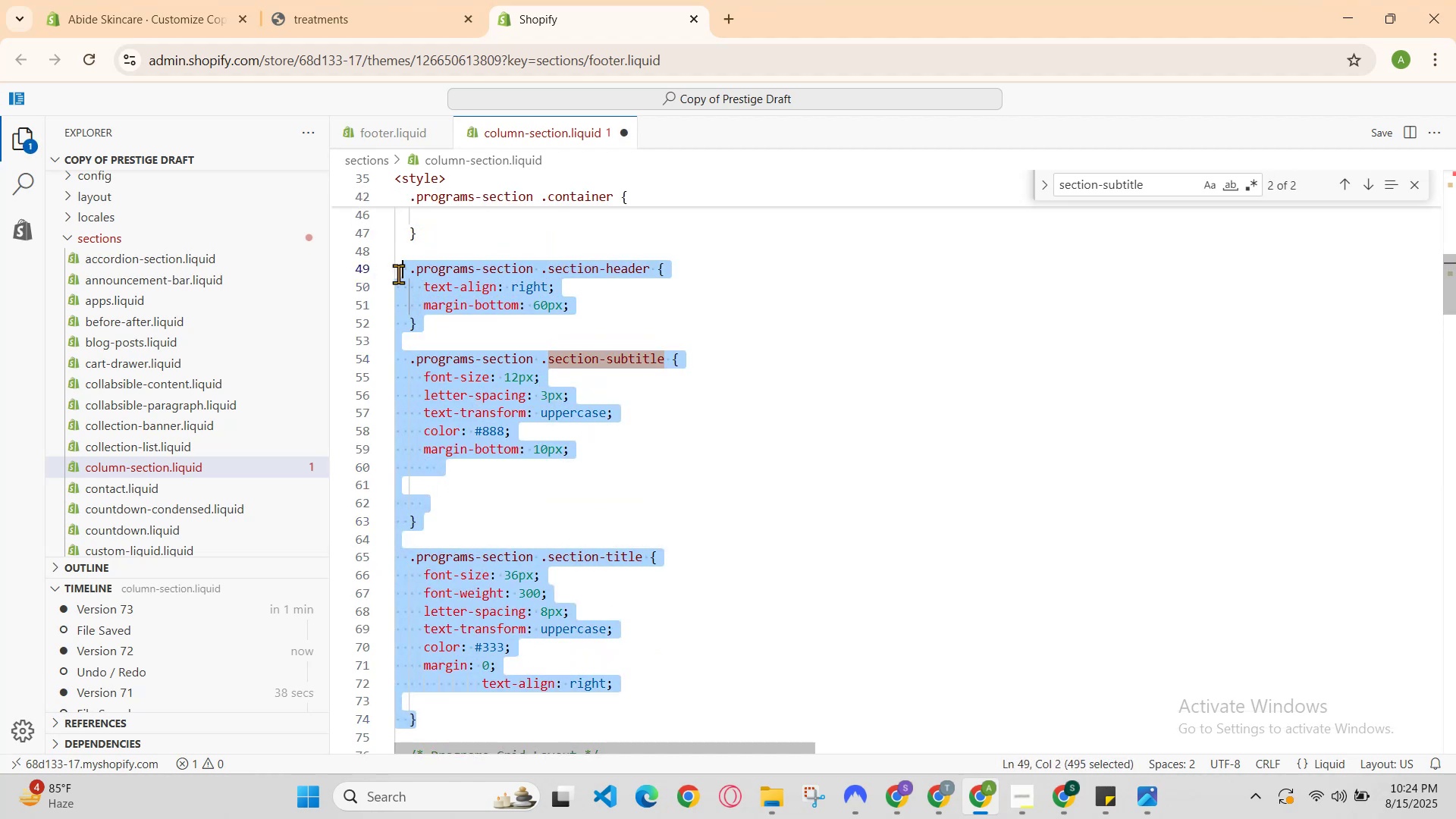 
key(Control+V)
 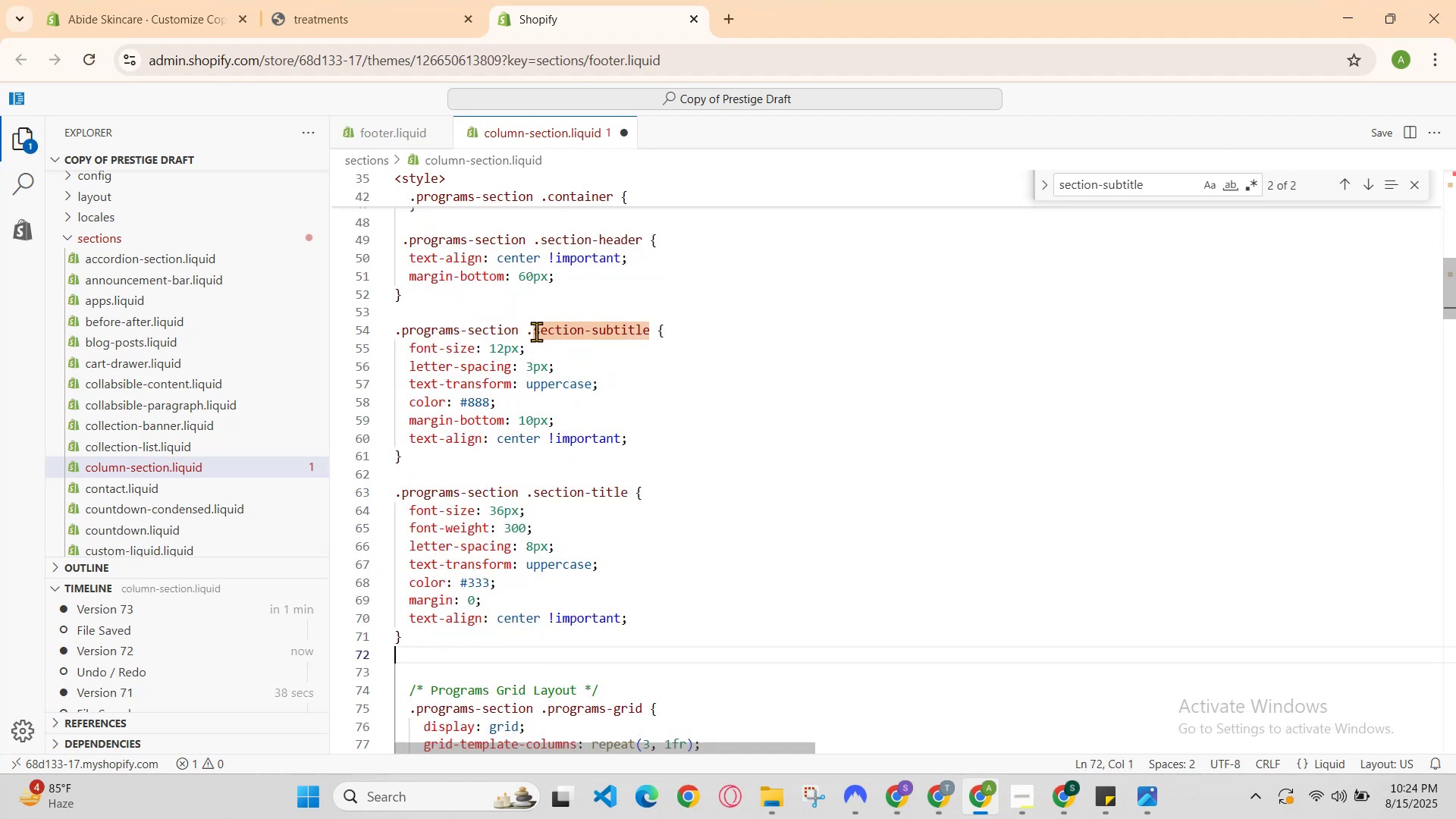 
hold_key(key=ControlLeft, duration=0.52)
 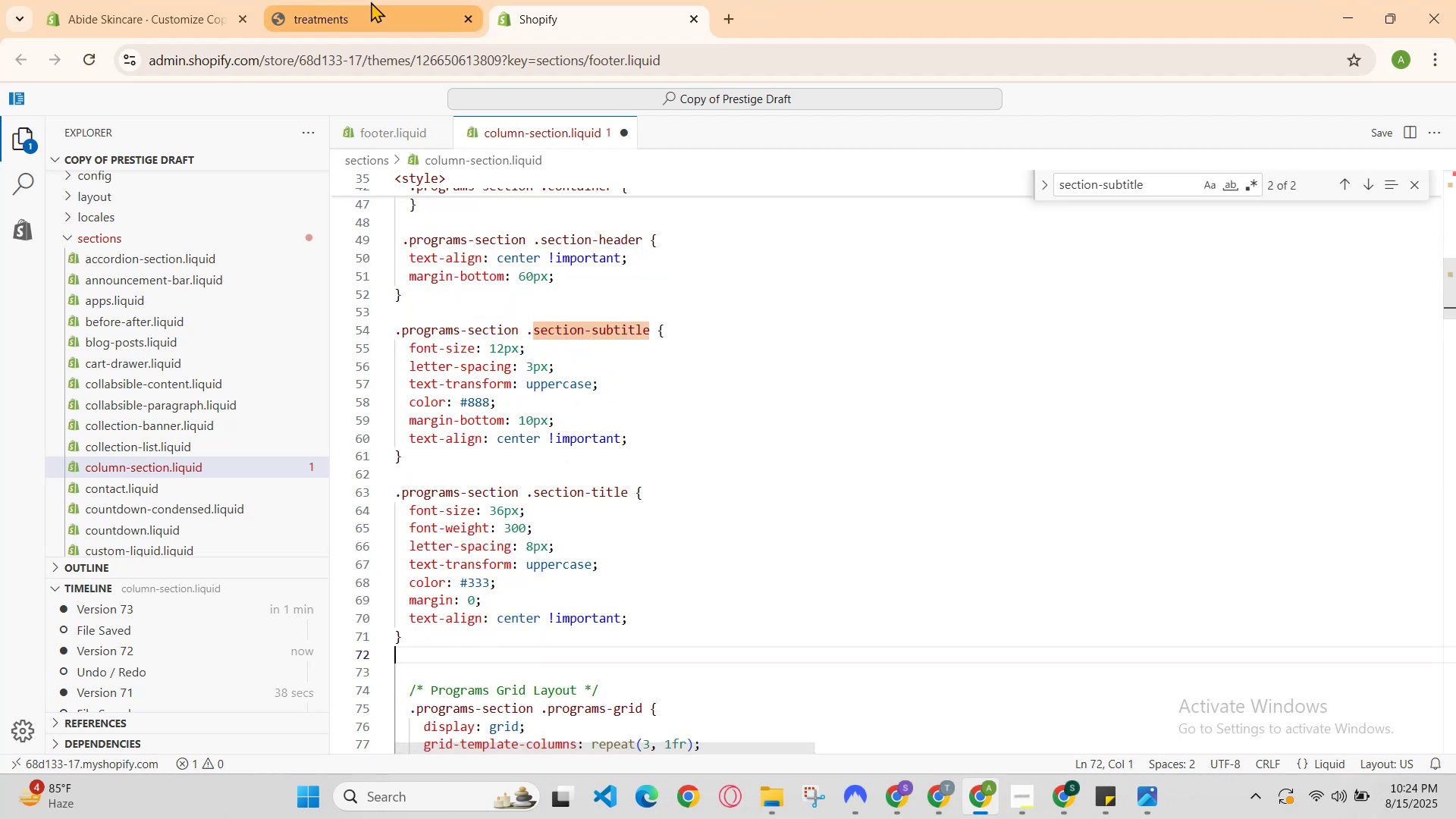 
hold_key(key=S, duration=0.33)
 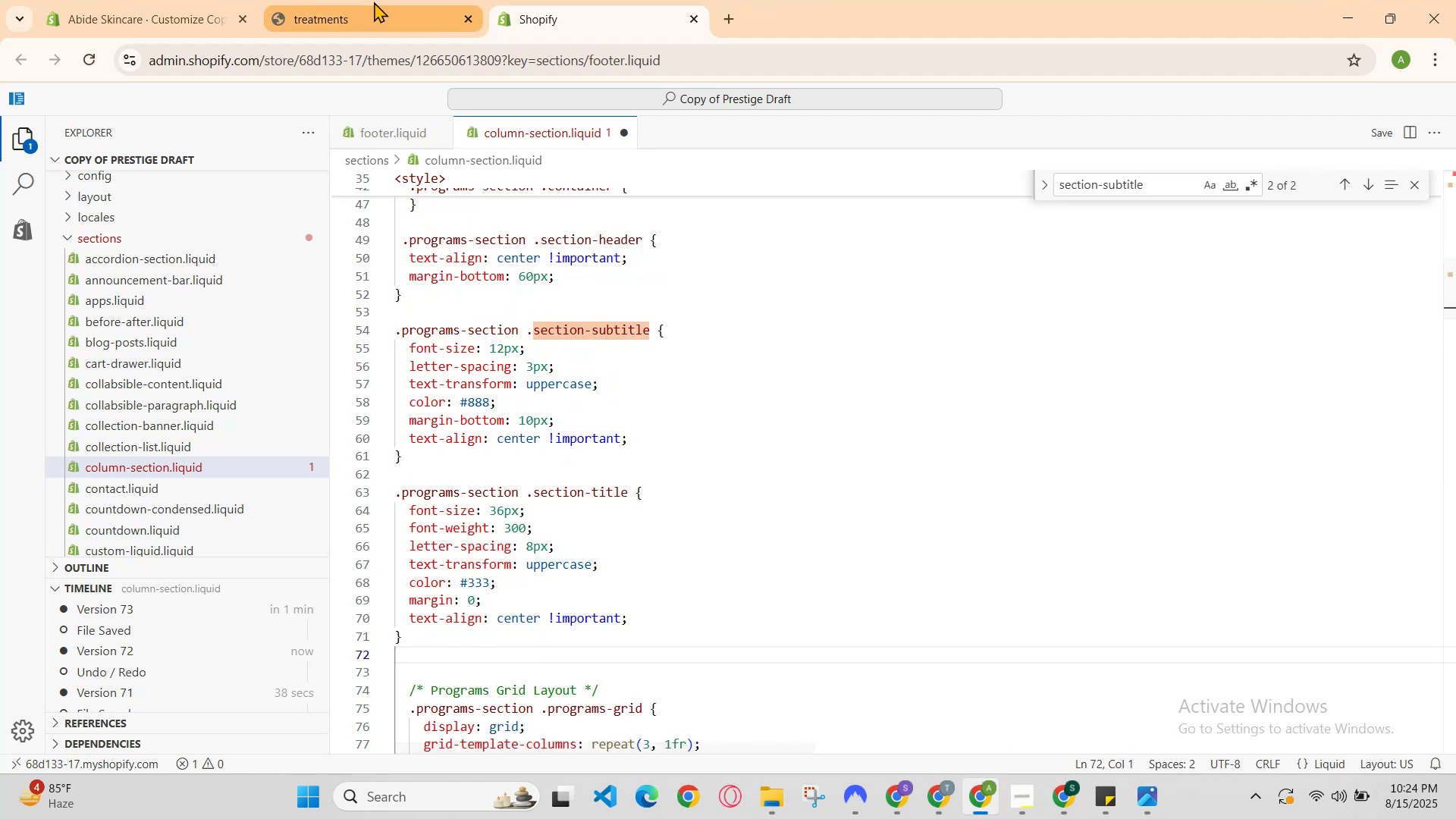 
left_click([374, 2])
 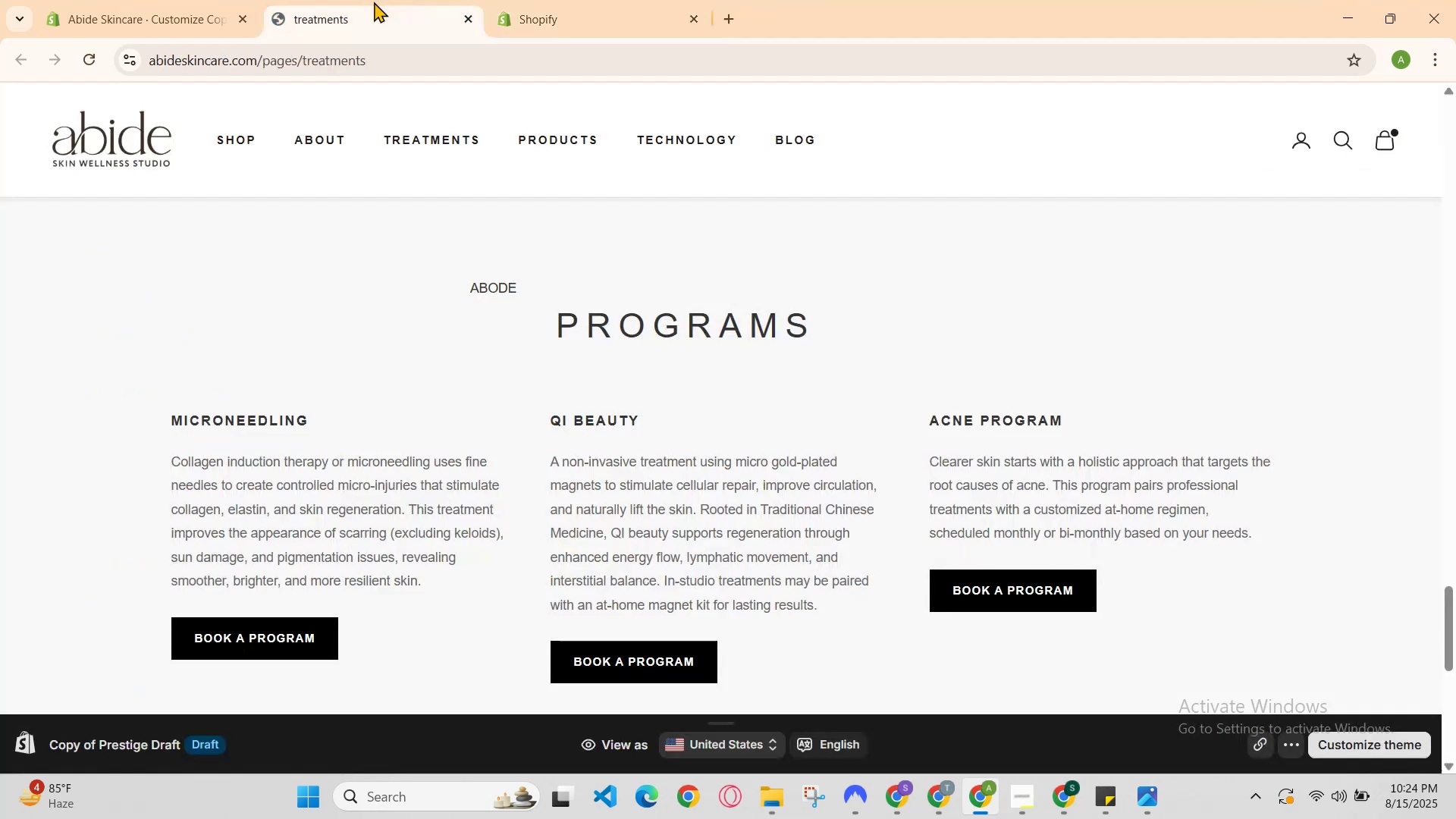 
key(Control+R)
 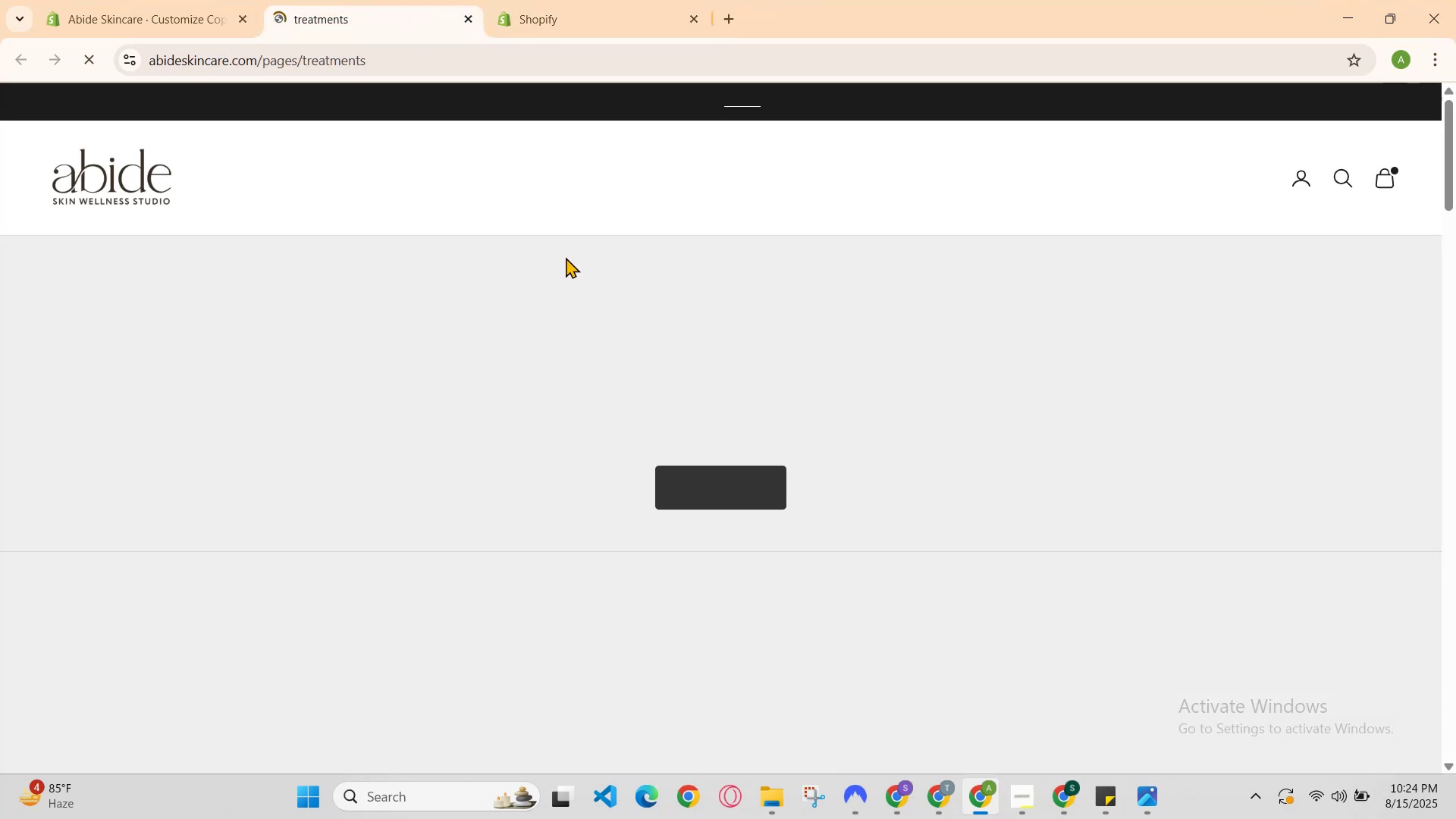 
scroll: coordinate [599, 319], scroll_direction: none, amount: 0.0
 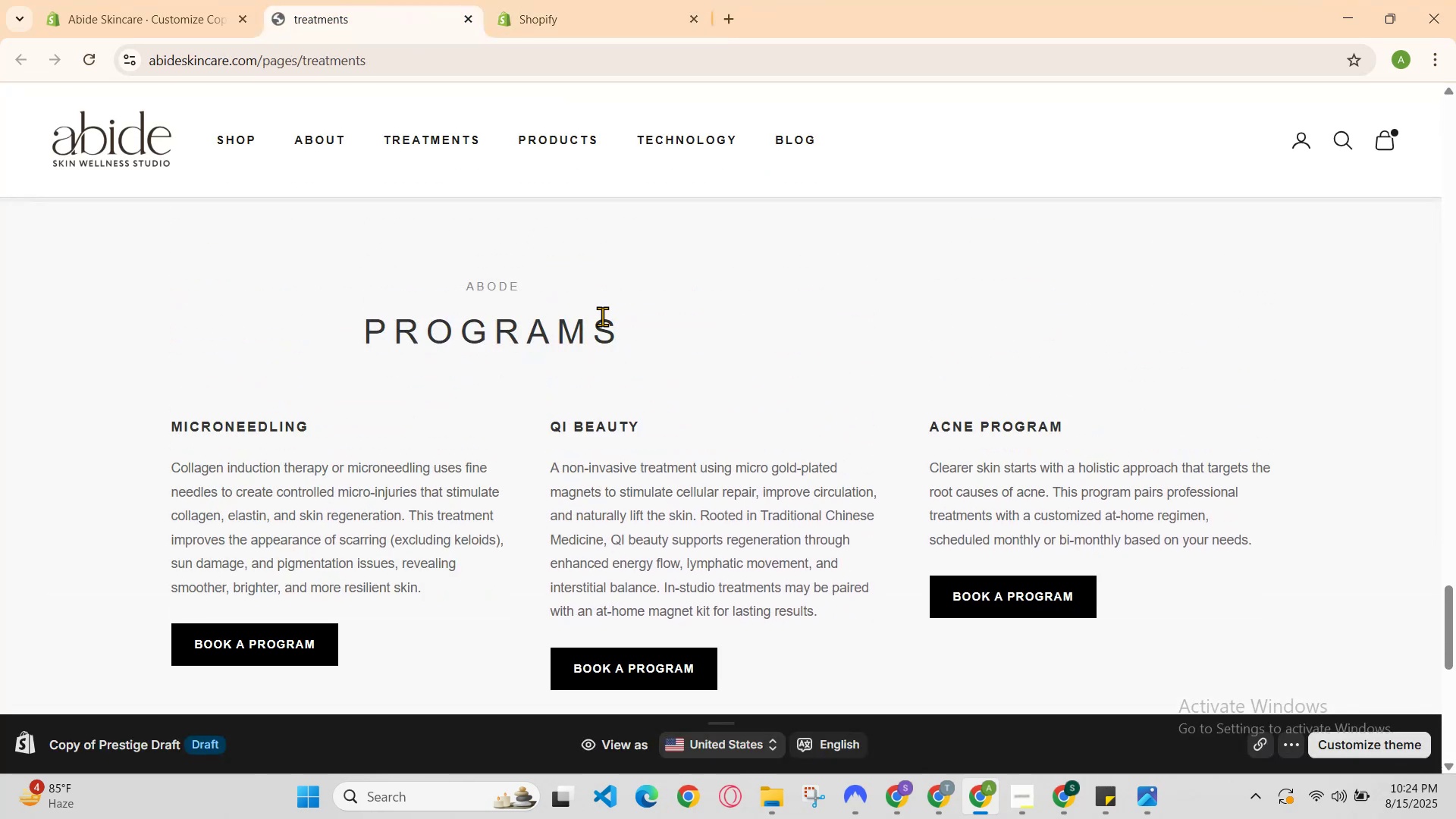 
left_click([592, 0])
 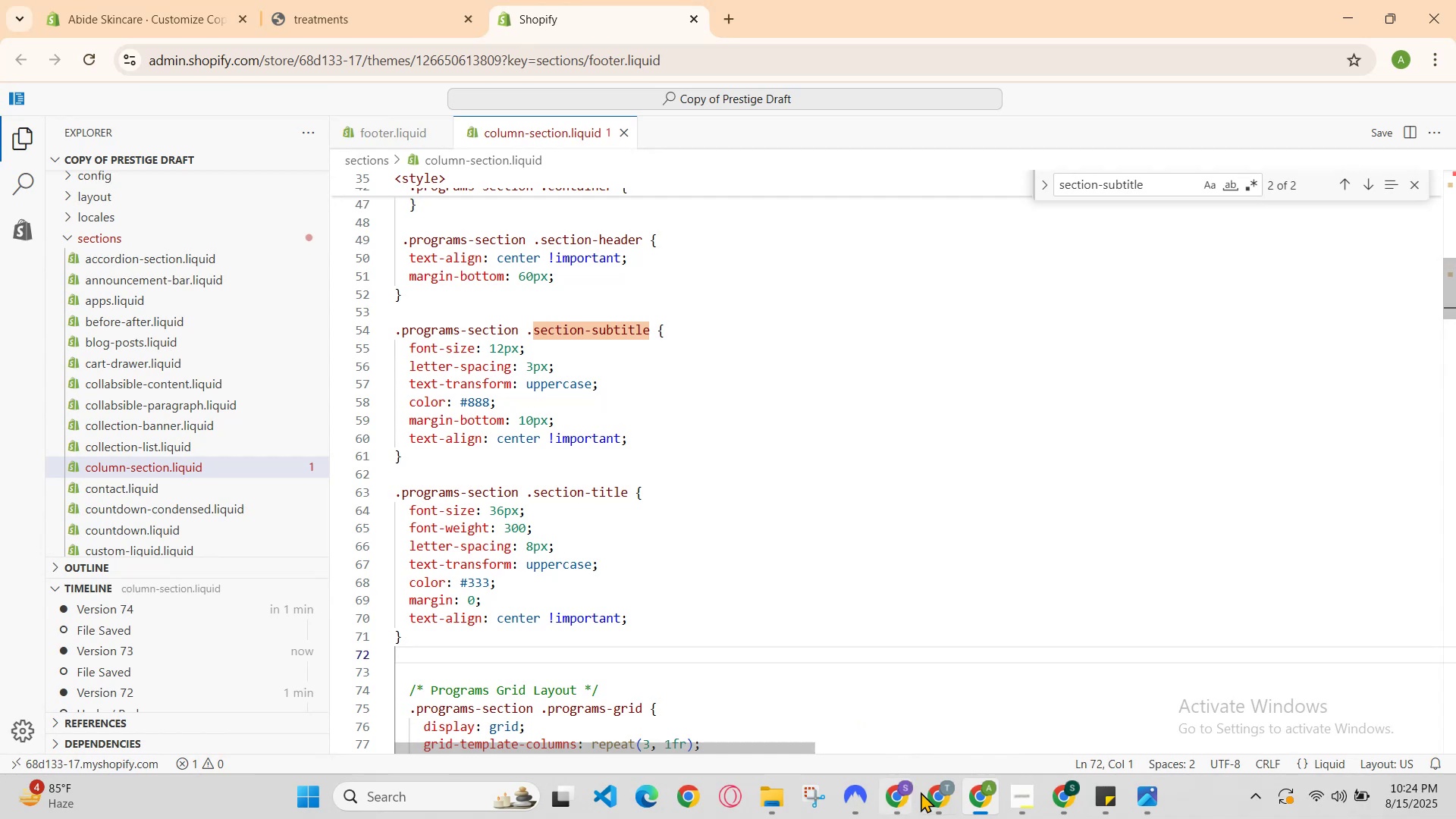 
left_click([933, 799])
 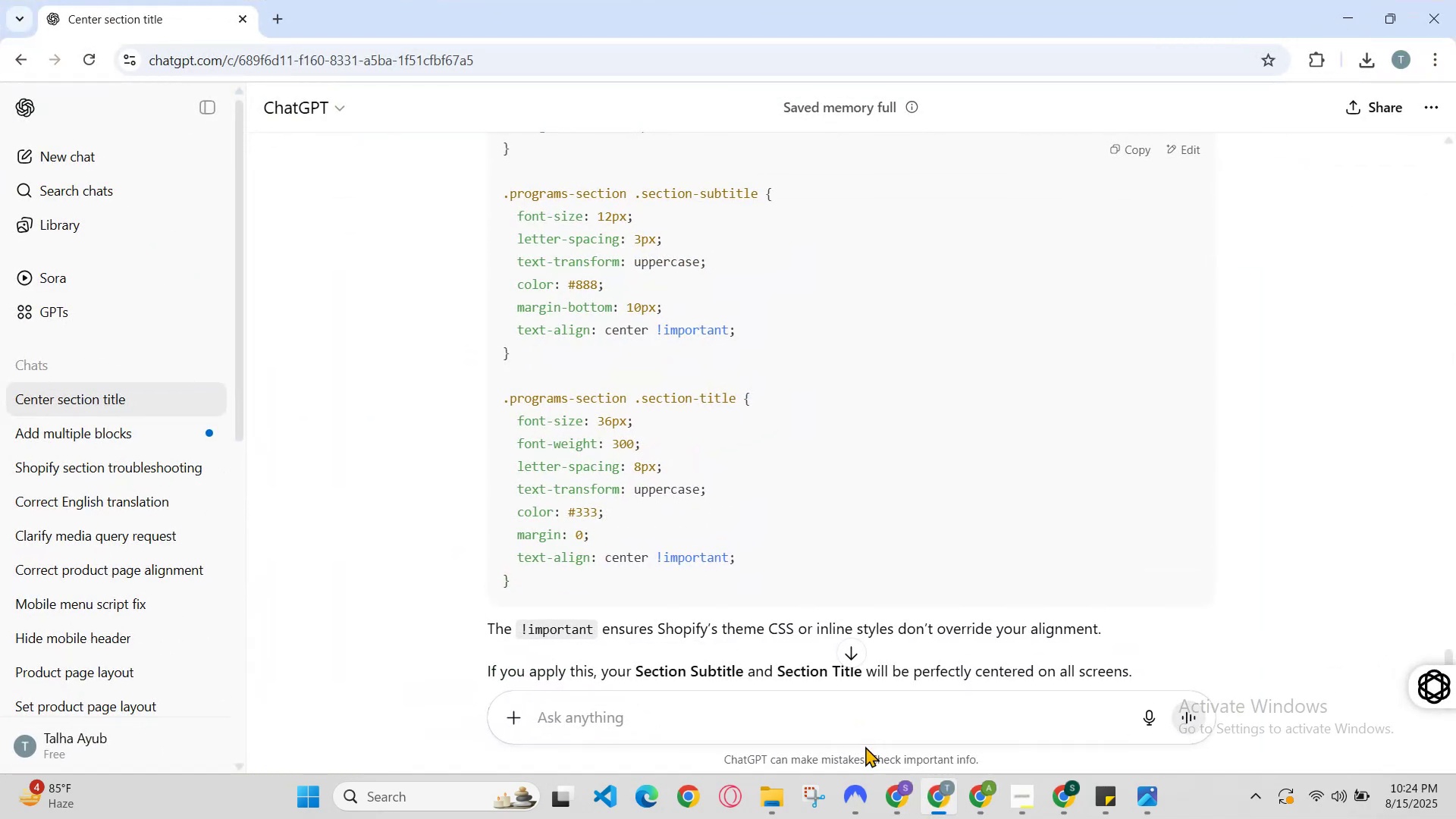 
left_click([862, 737])
 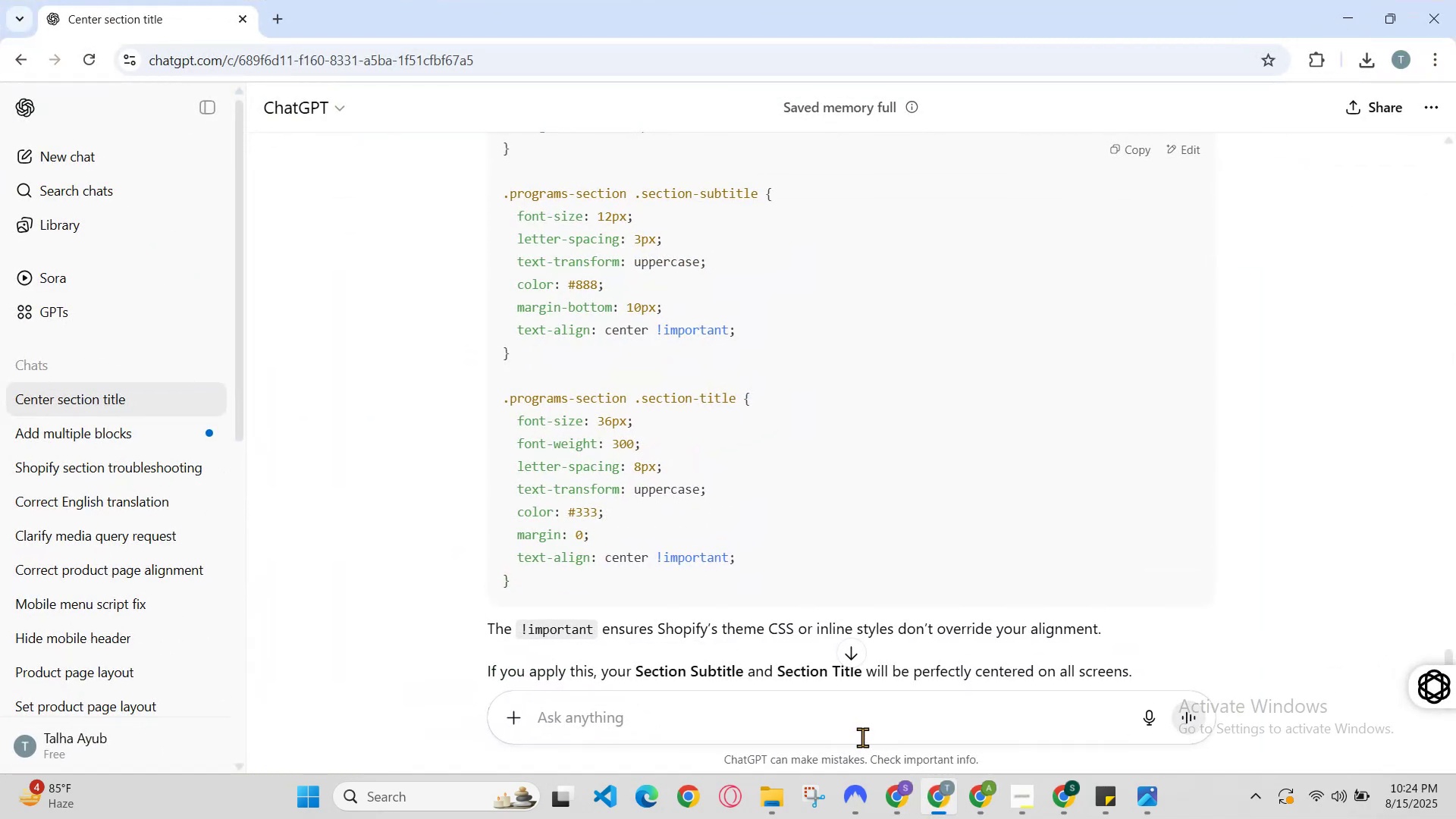 
type(left pr center pr nh hua)
 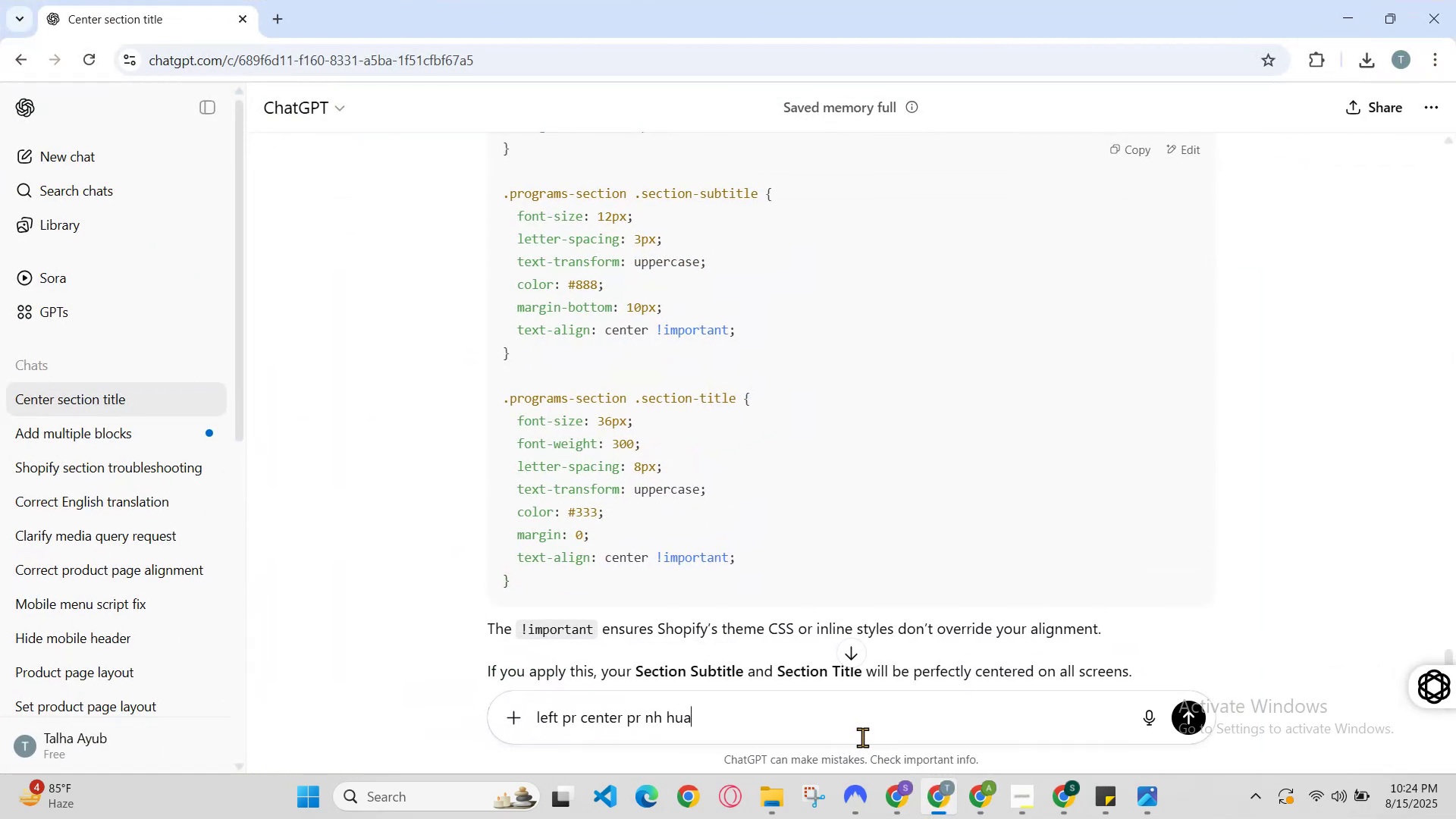 
key(Enter)
 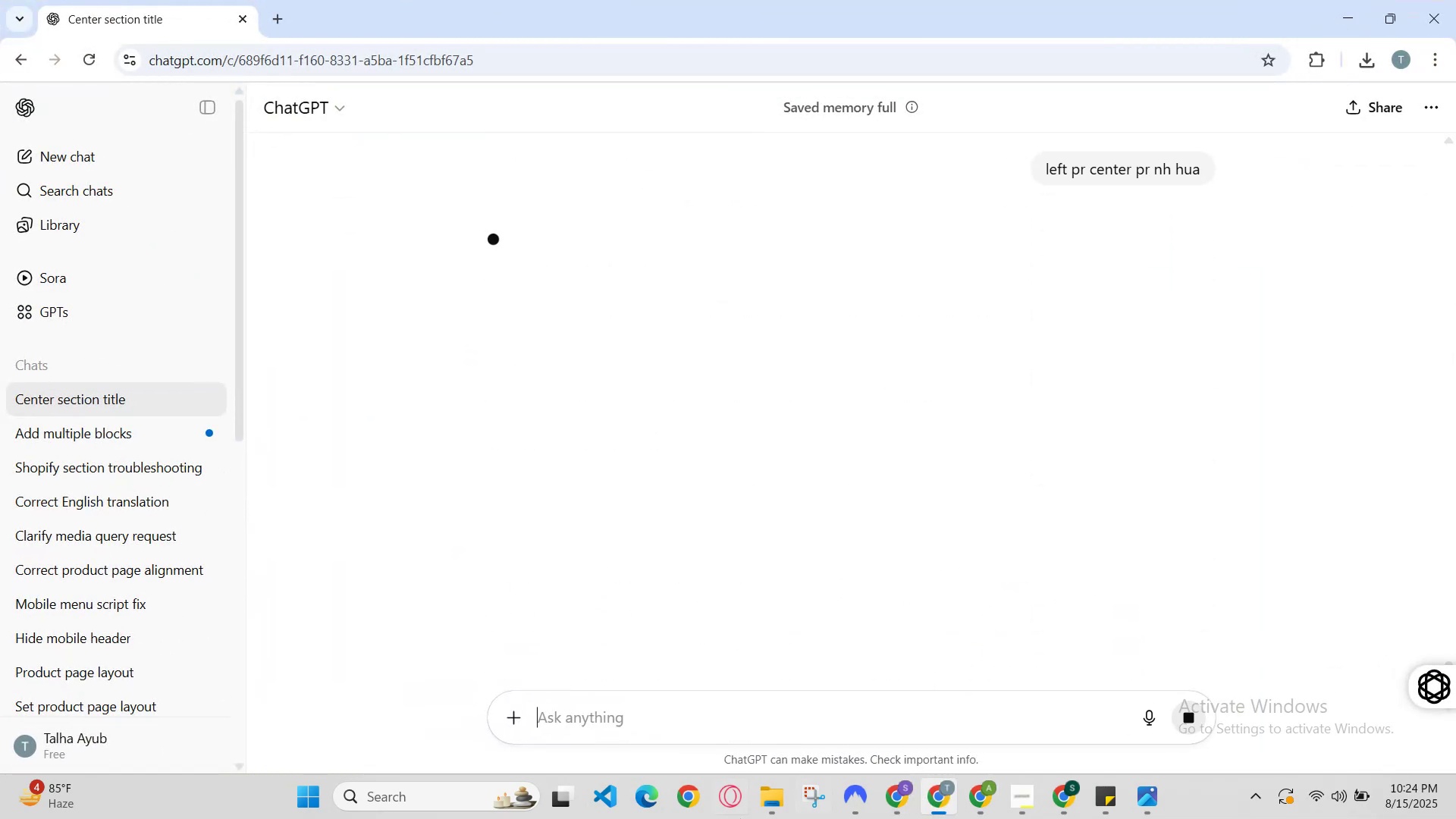 
scroll: coordinate [896, 453], scroll_direction: down, amount: 8.0
 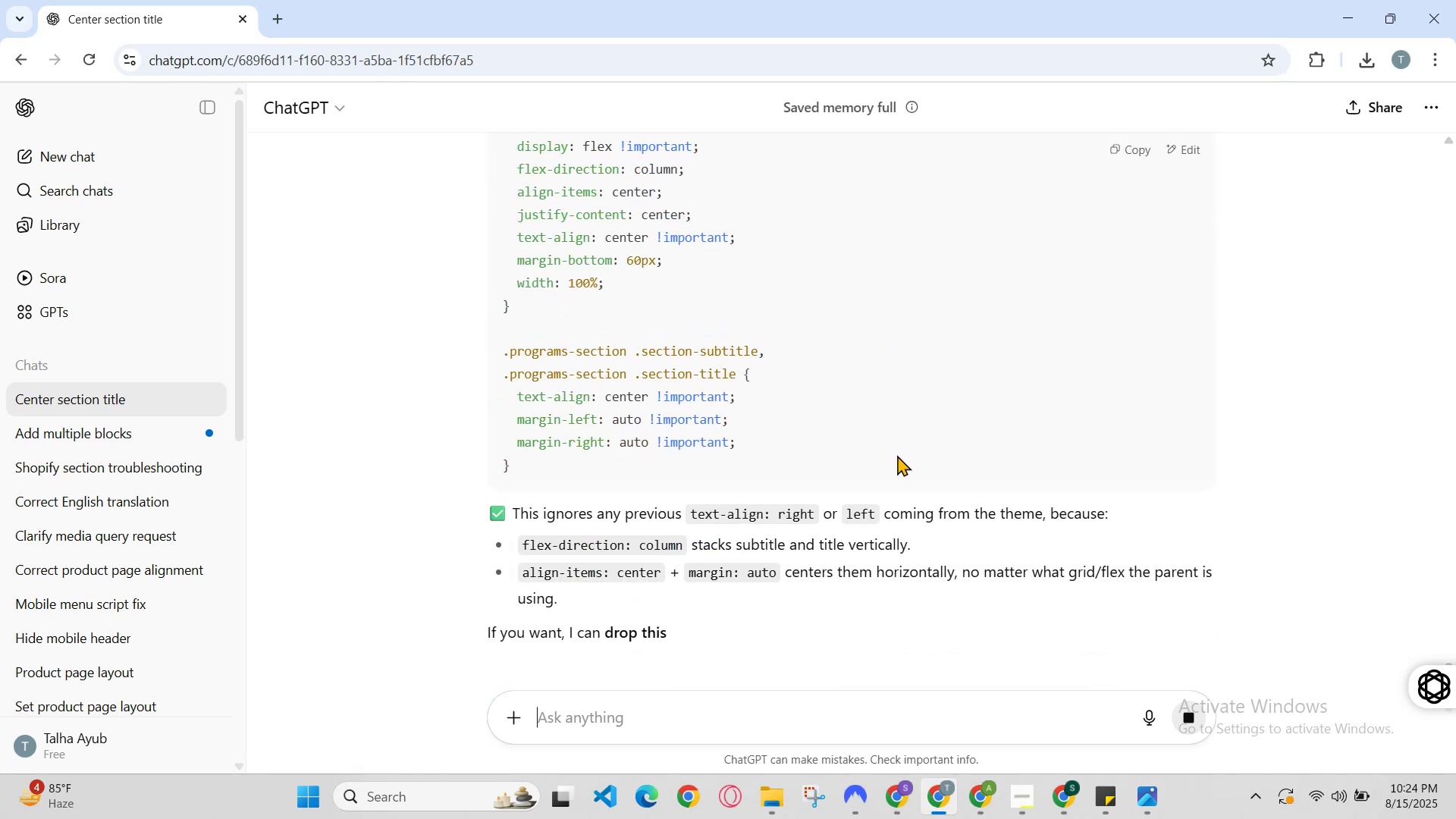 
scroll: coordinate [956, 419], scroll_direction: up, amount: 1.0
 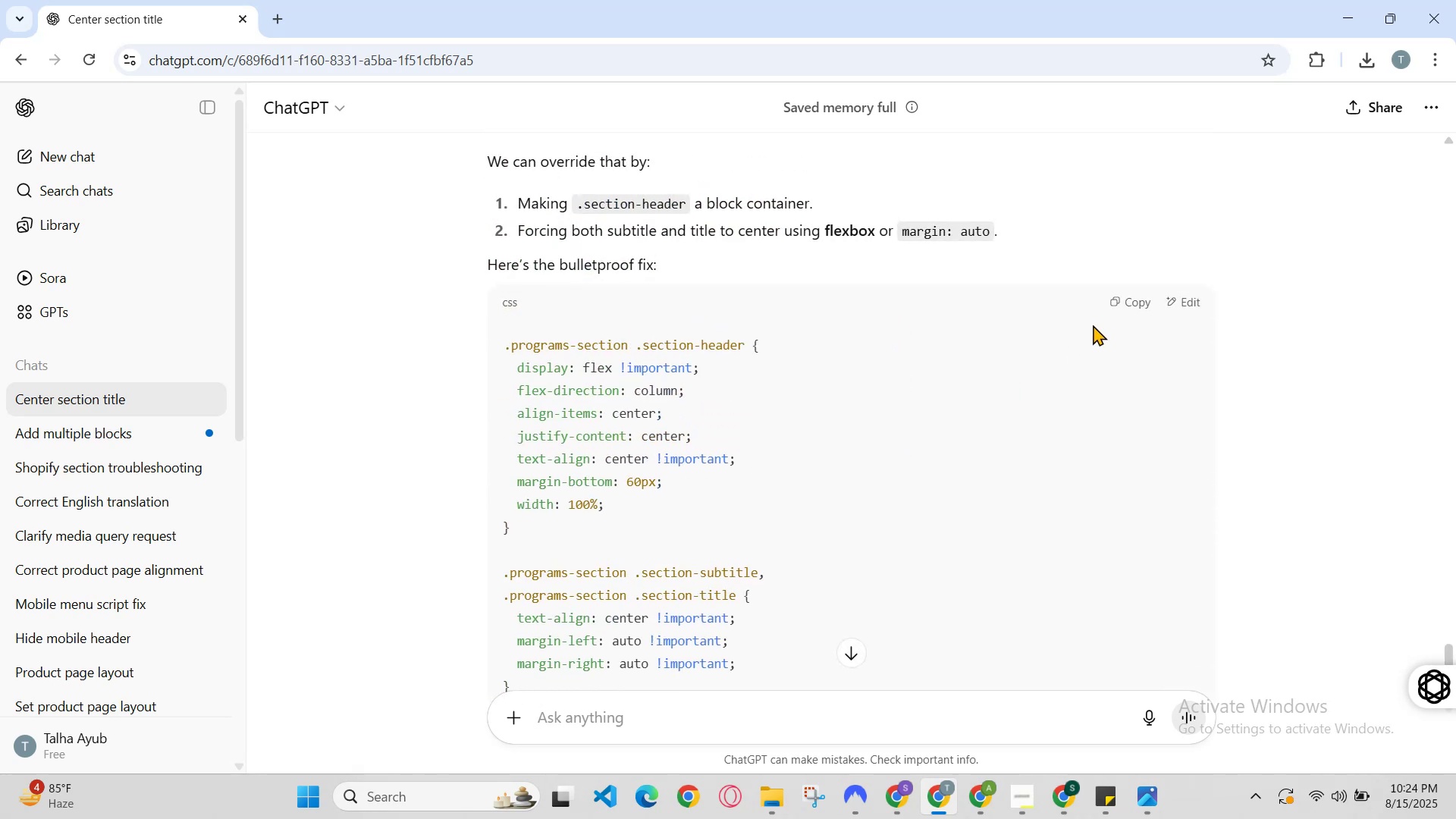 
left_click([1118, 306])
 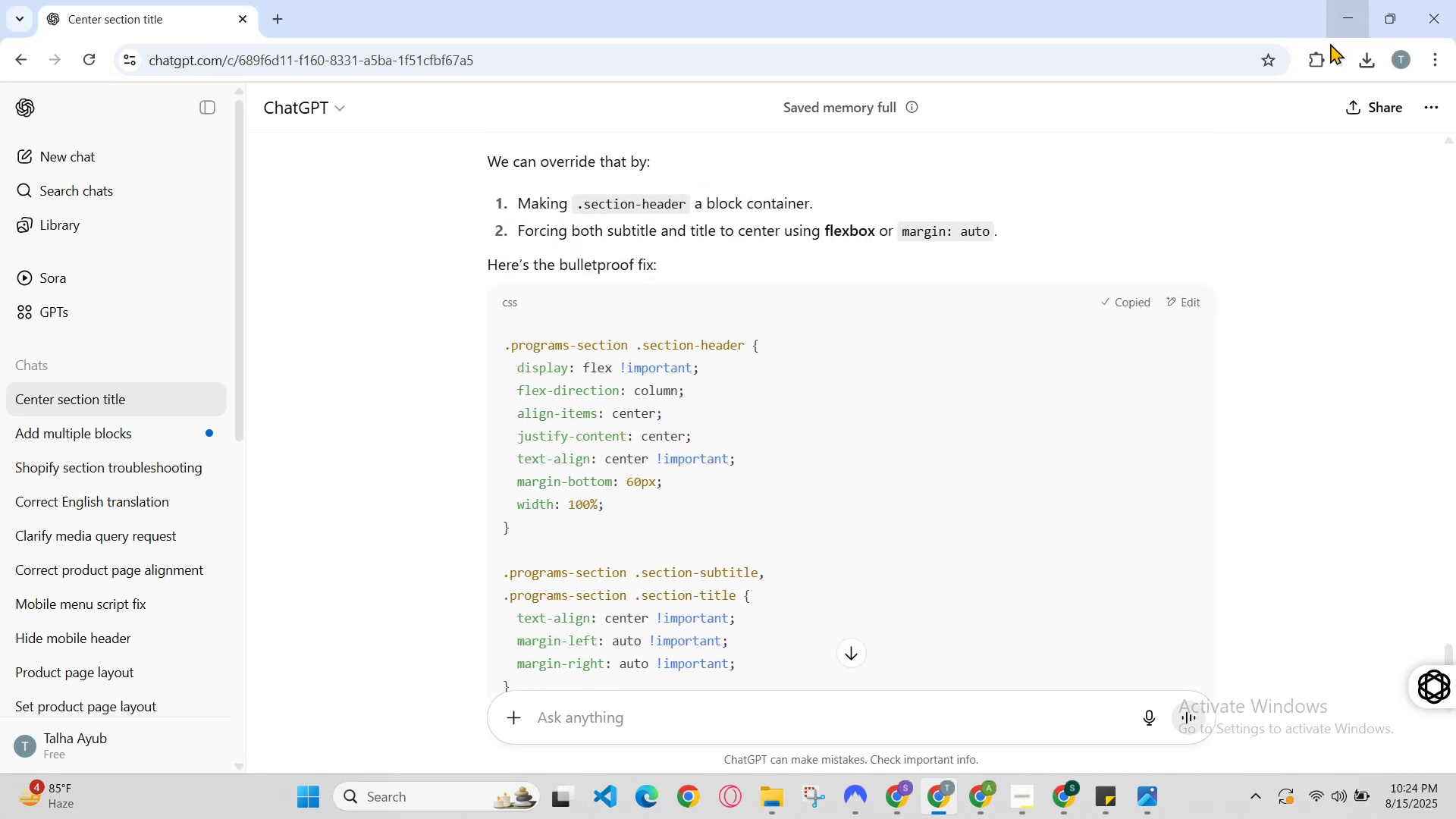 
scroll: coordinate [1178, 299], scroll_direction: none, amount: 0.0
 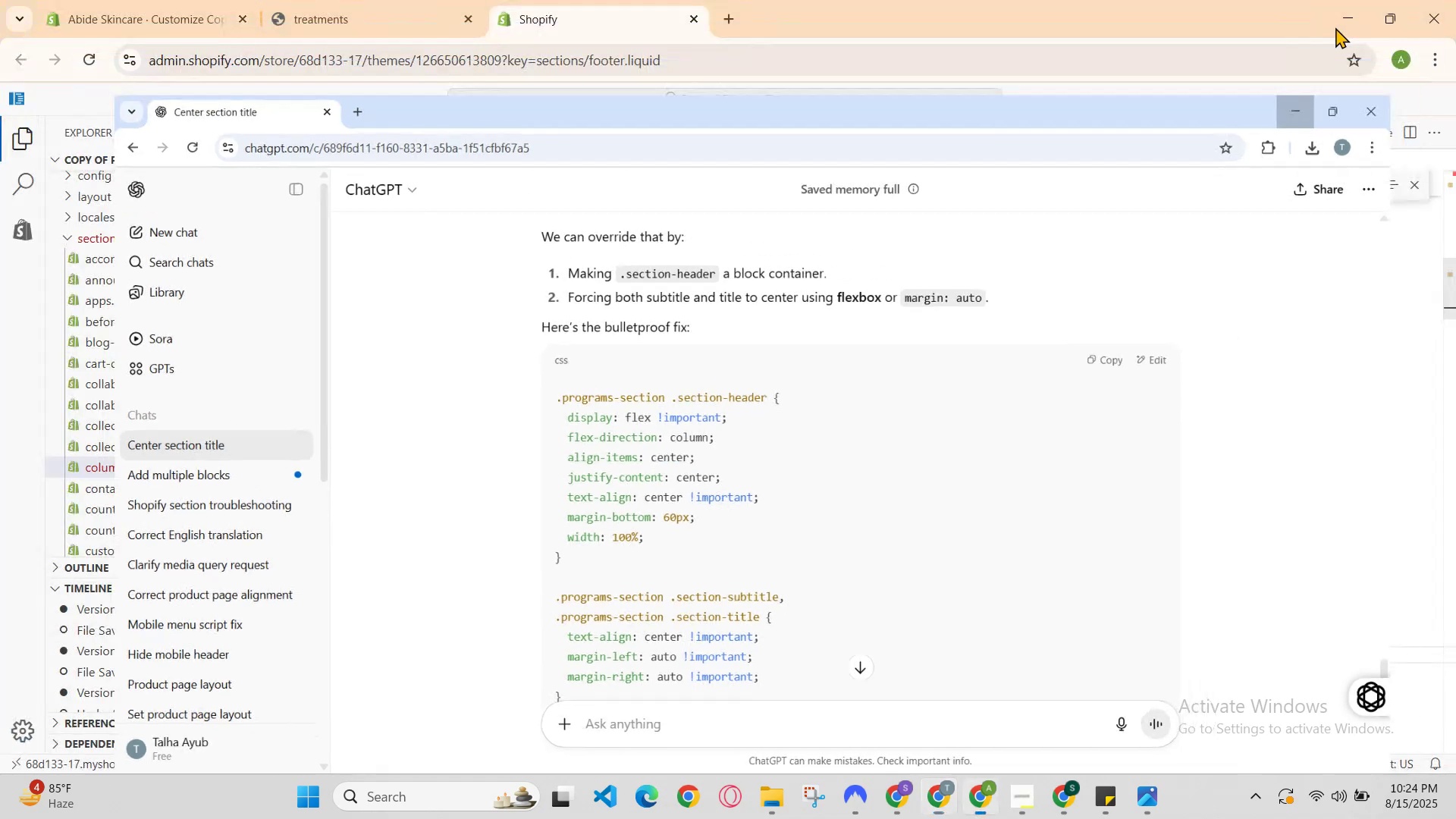 
key(Control+Z)
 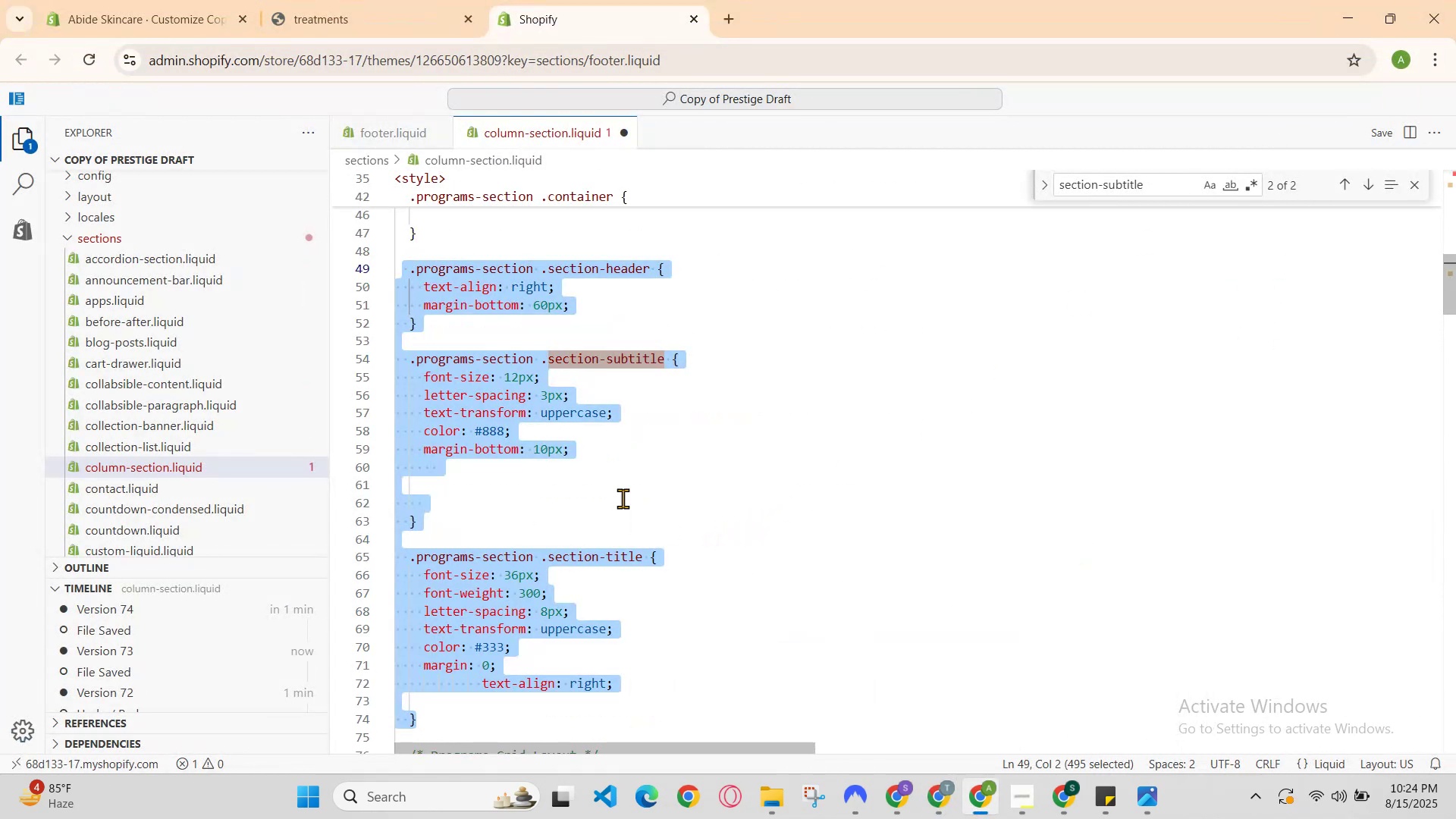 
left_click([550, 453])
 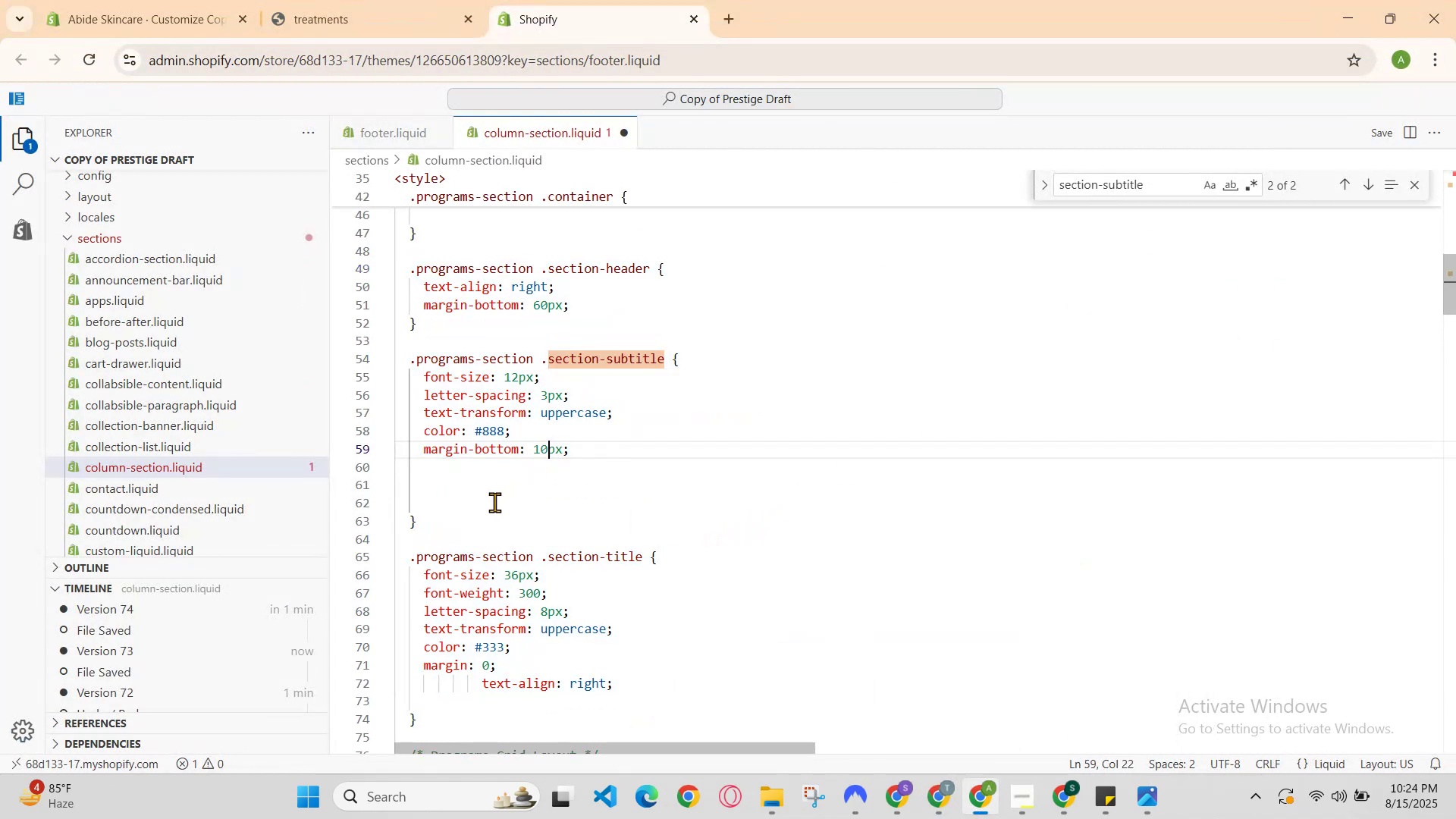 
left_click_drag(start_coordinate=[465, 526], to_coordinate=[403, 278])
 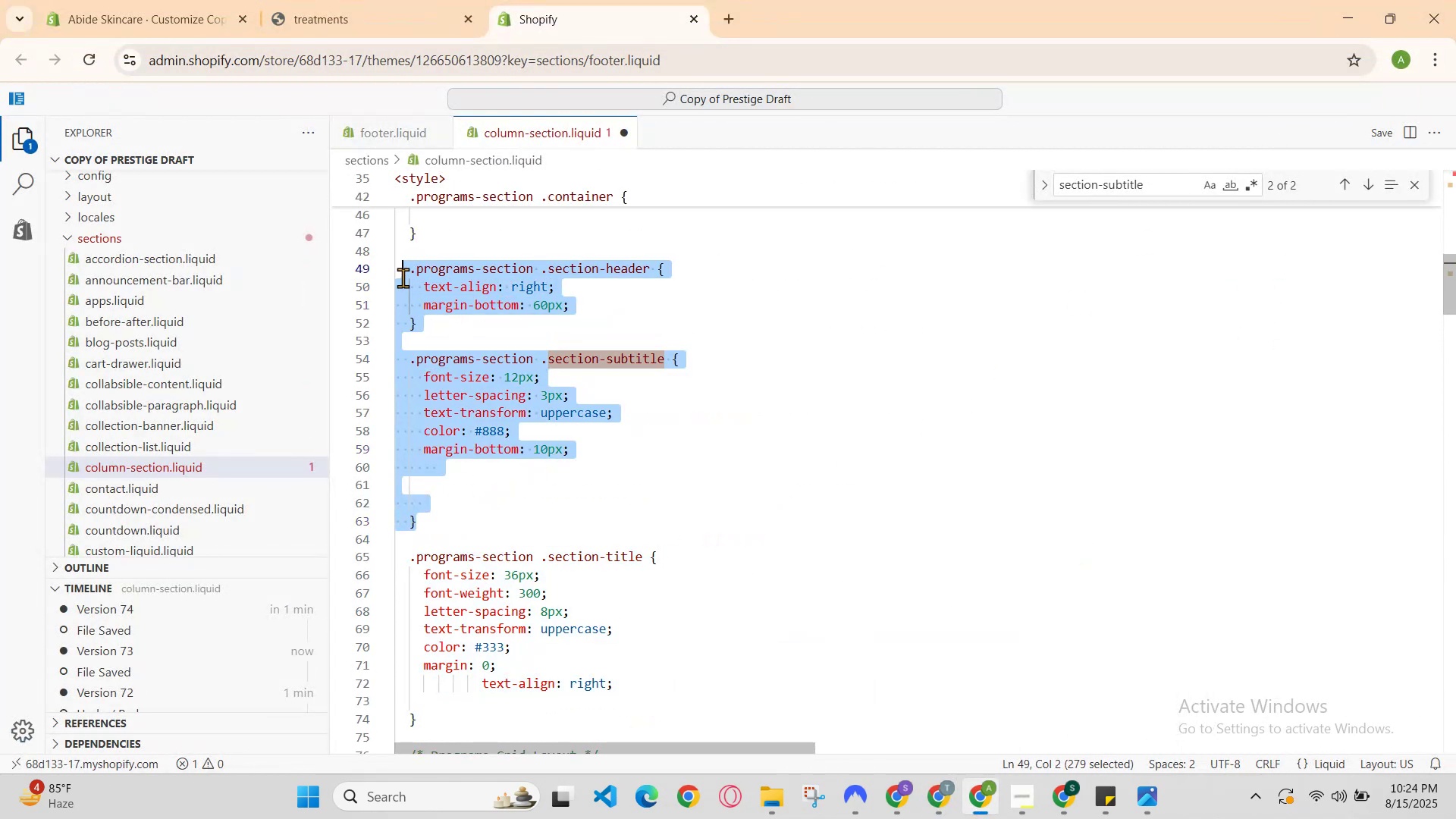 
key(Control+V)
 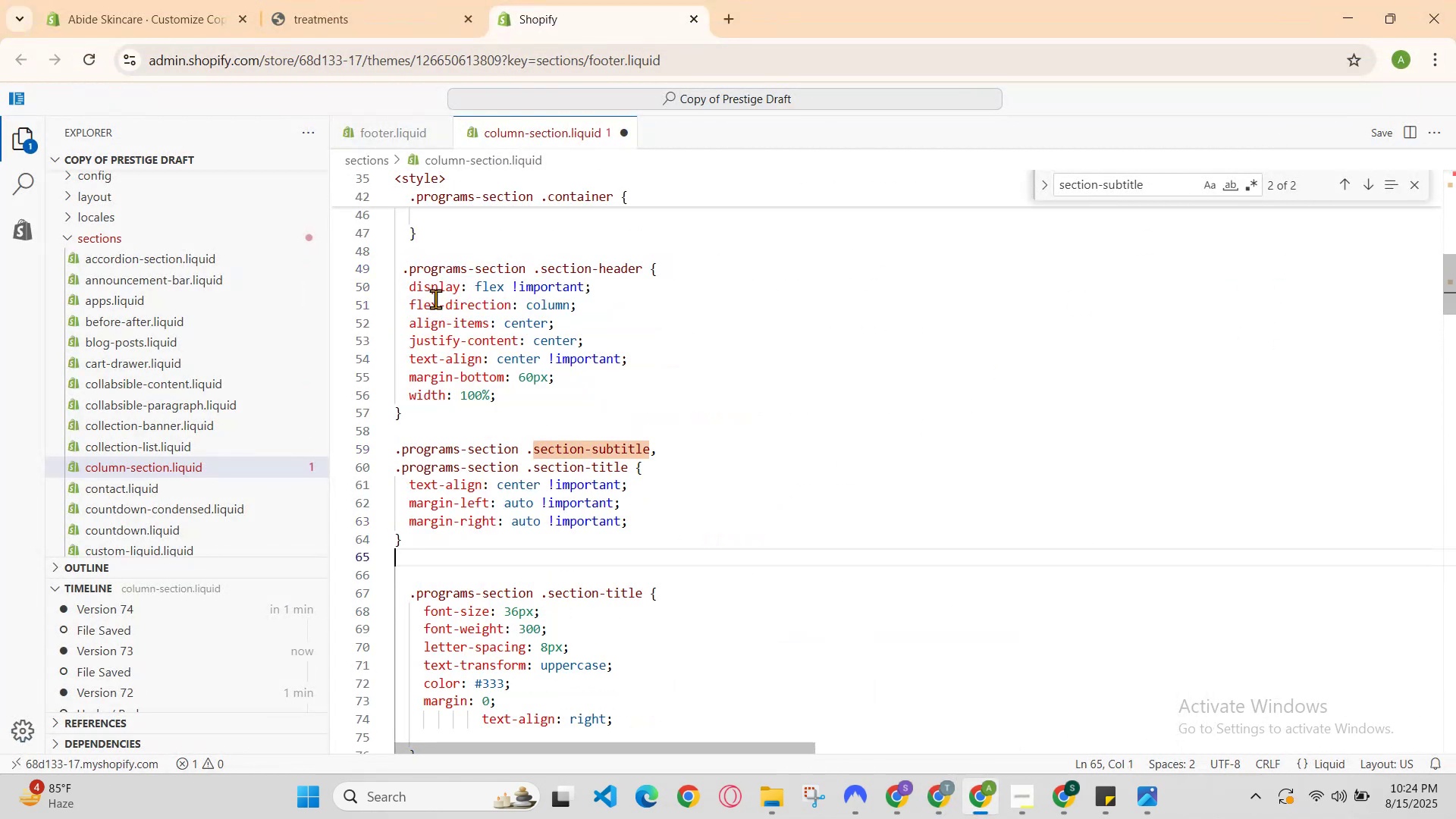 
hold_key(key=ControlLeft, duration=0.6)
 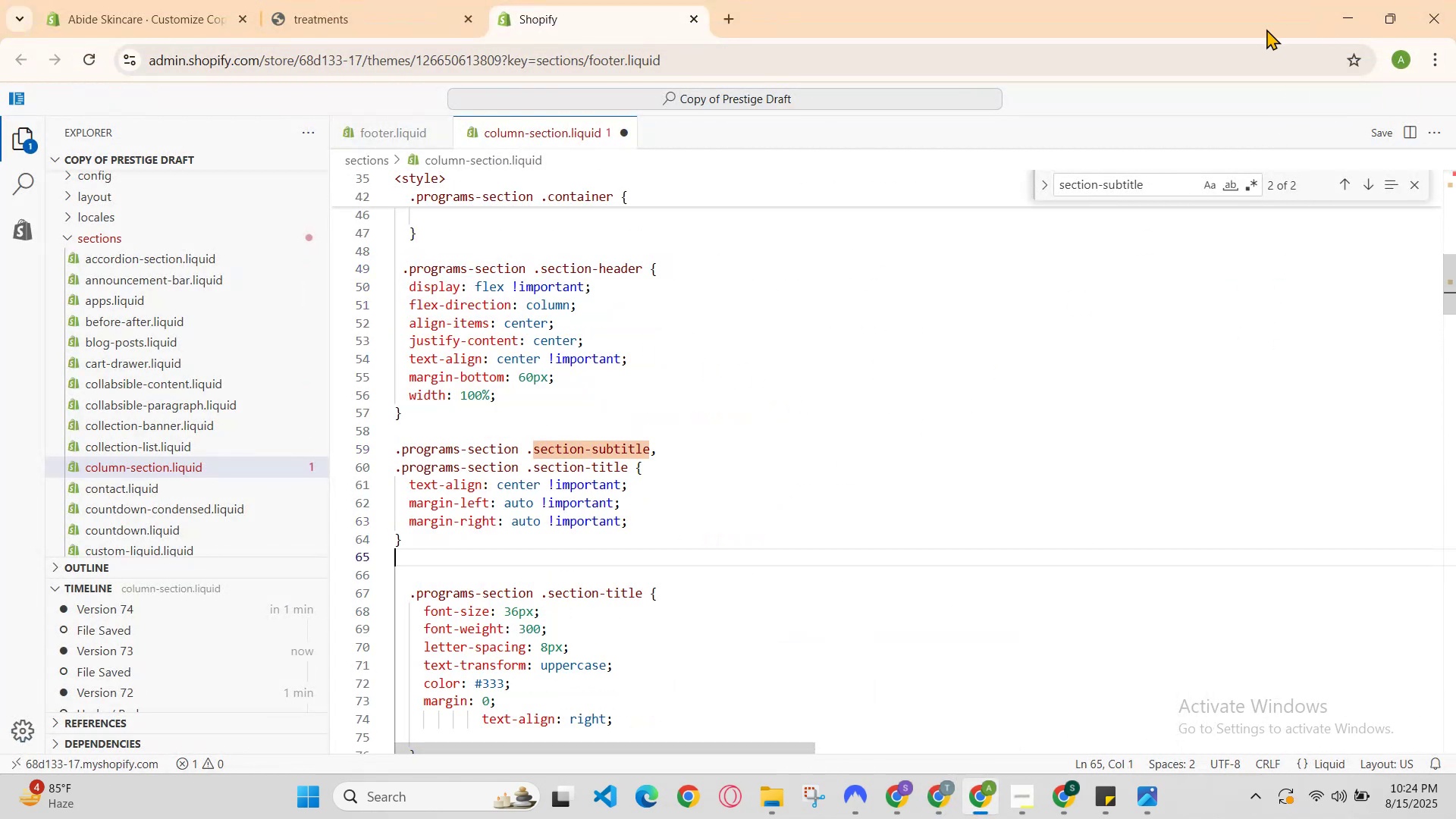 
hold_key(key=S, duration=0.34)
 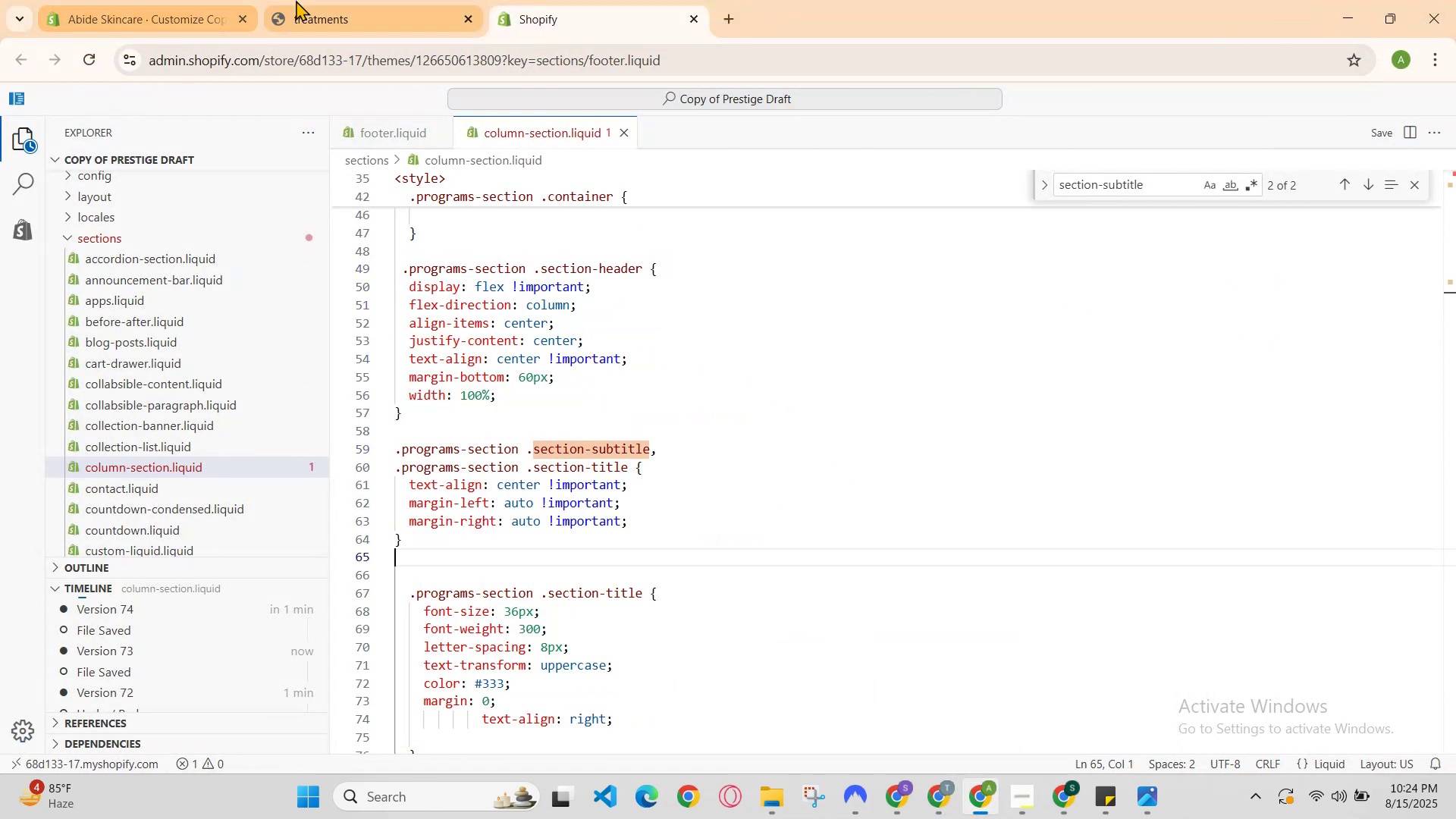 
left_click([338, 0])
 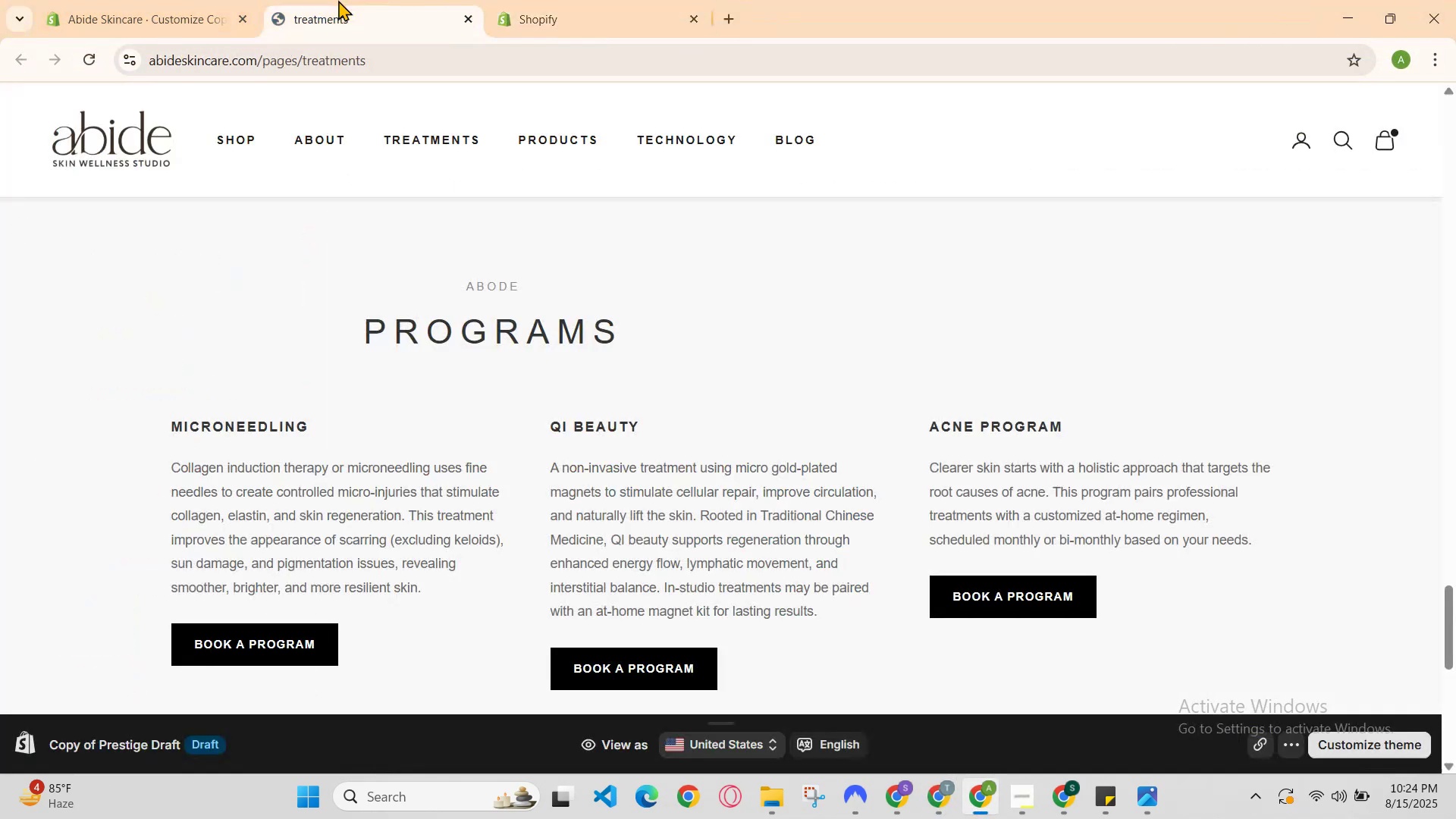 
key(Control+R)
 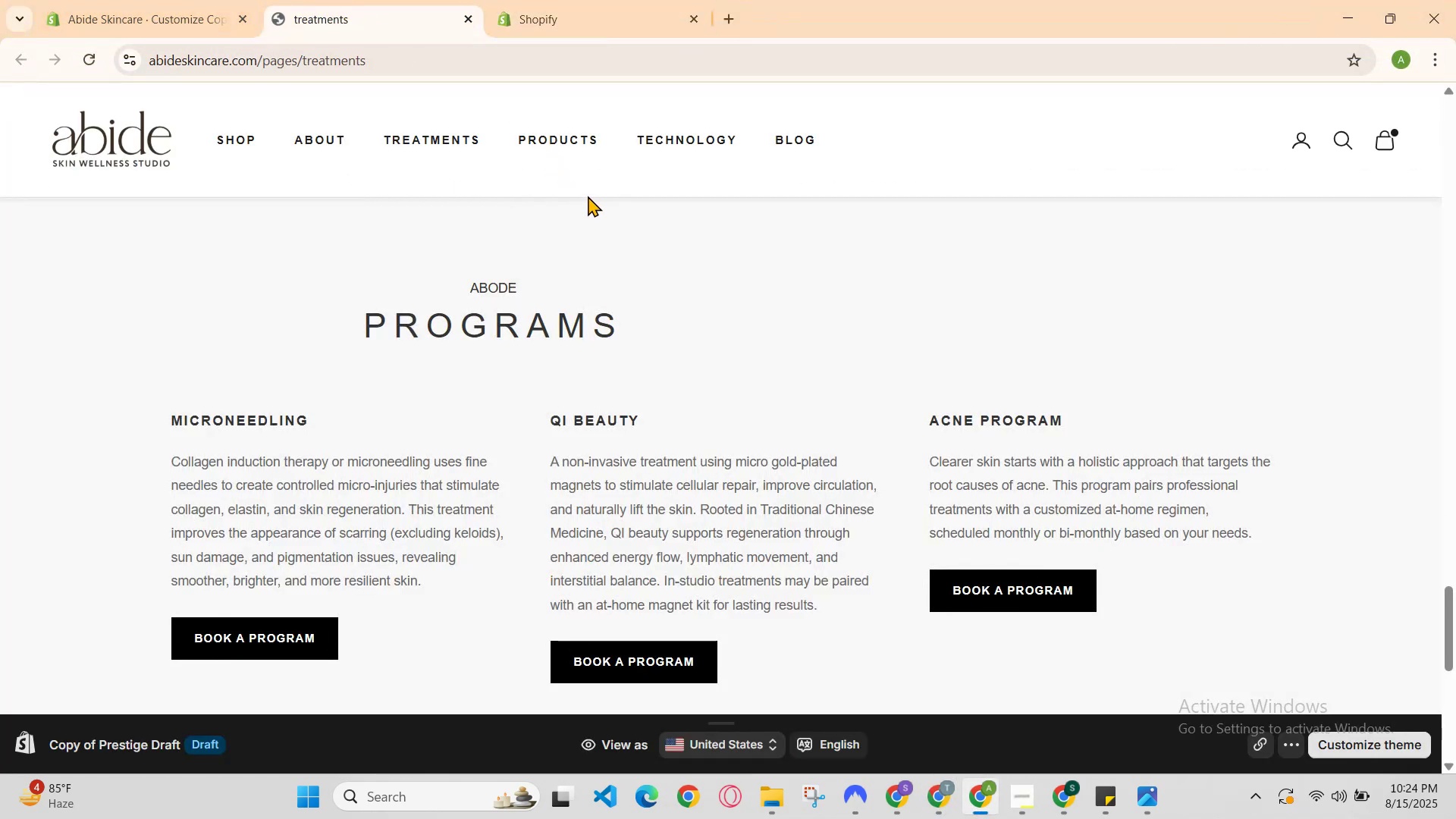 
left_click([613, 0])
 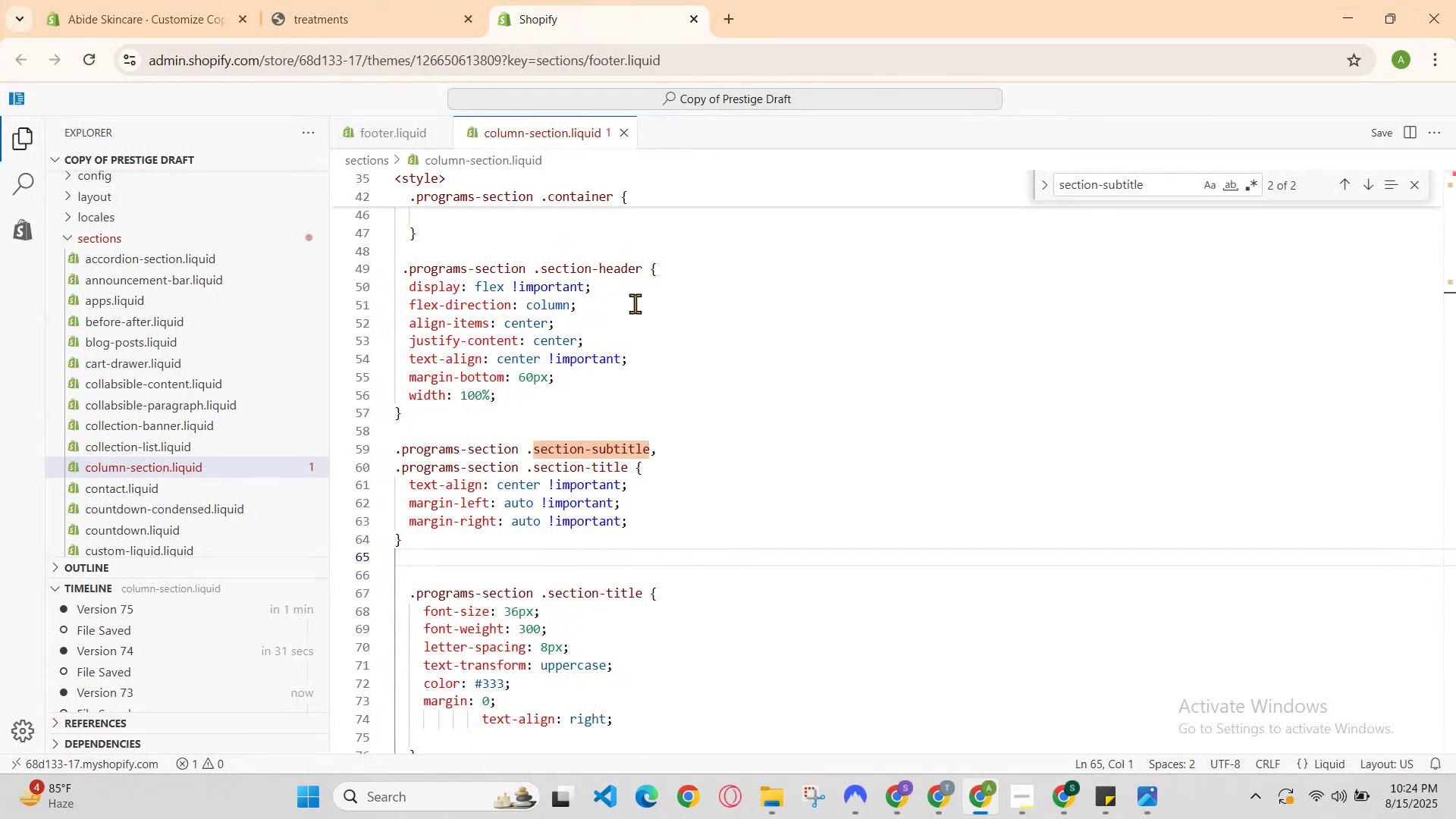 
key(Control+Z)
 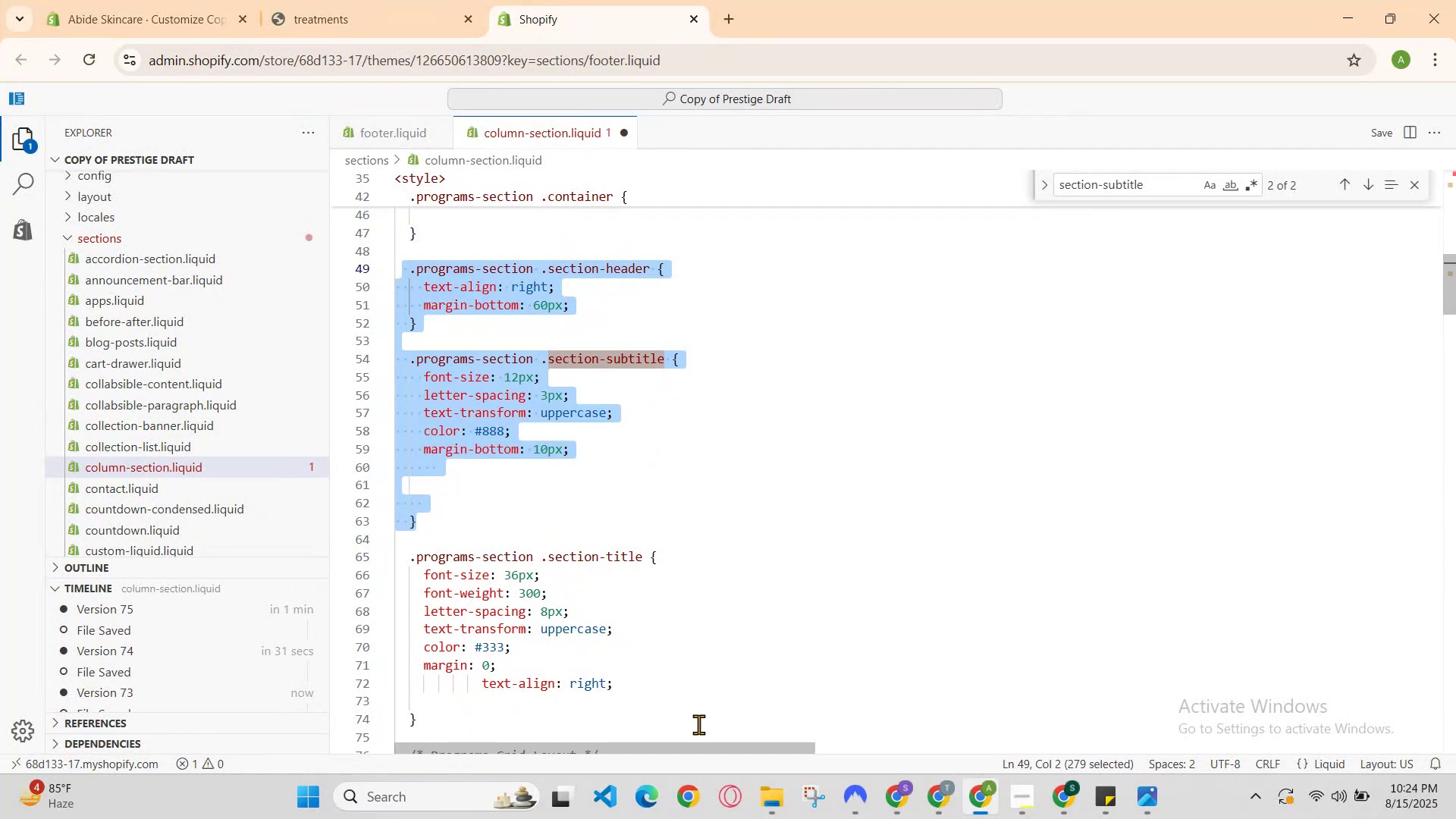 
left_click([941, 792])
 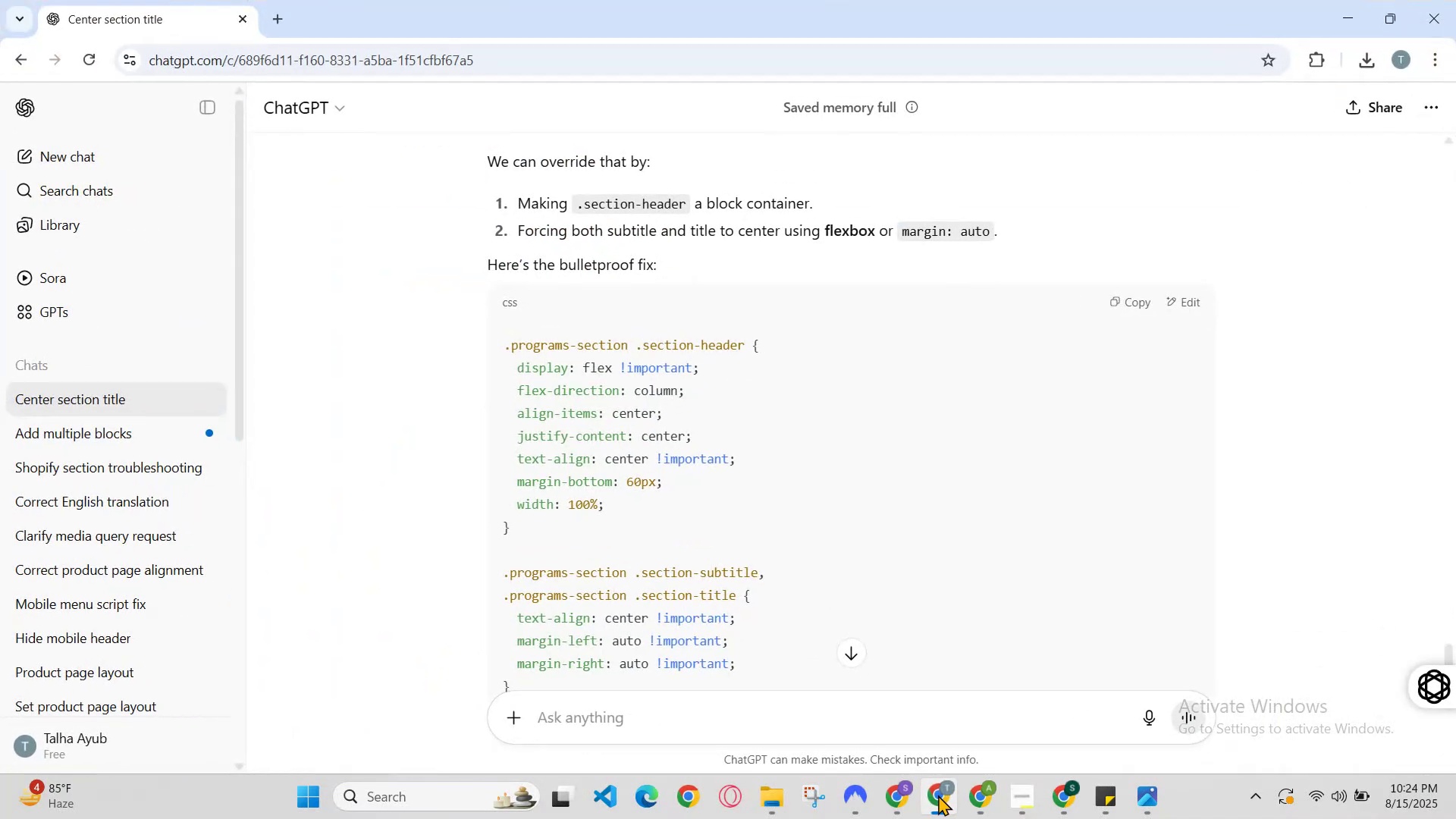 
scroll: coordinate [767, 521], scroll_direction: up, amount: 3.0
 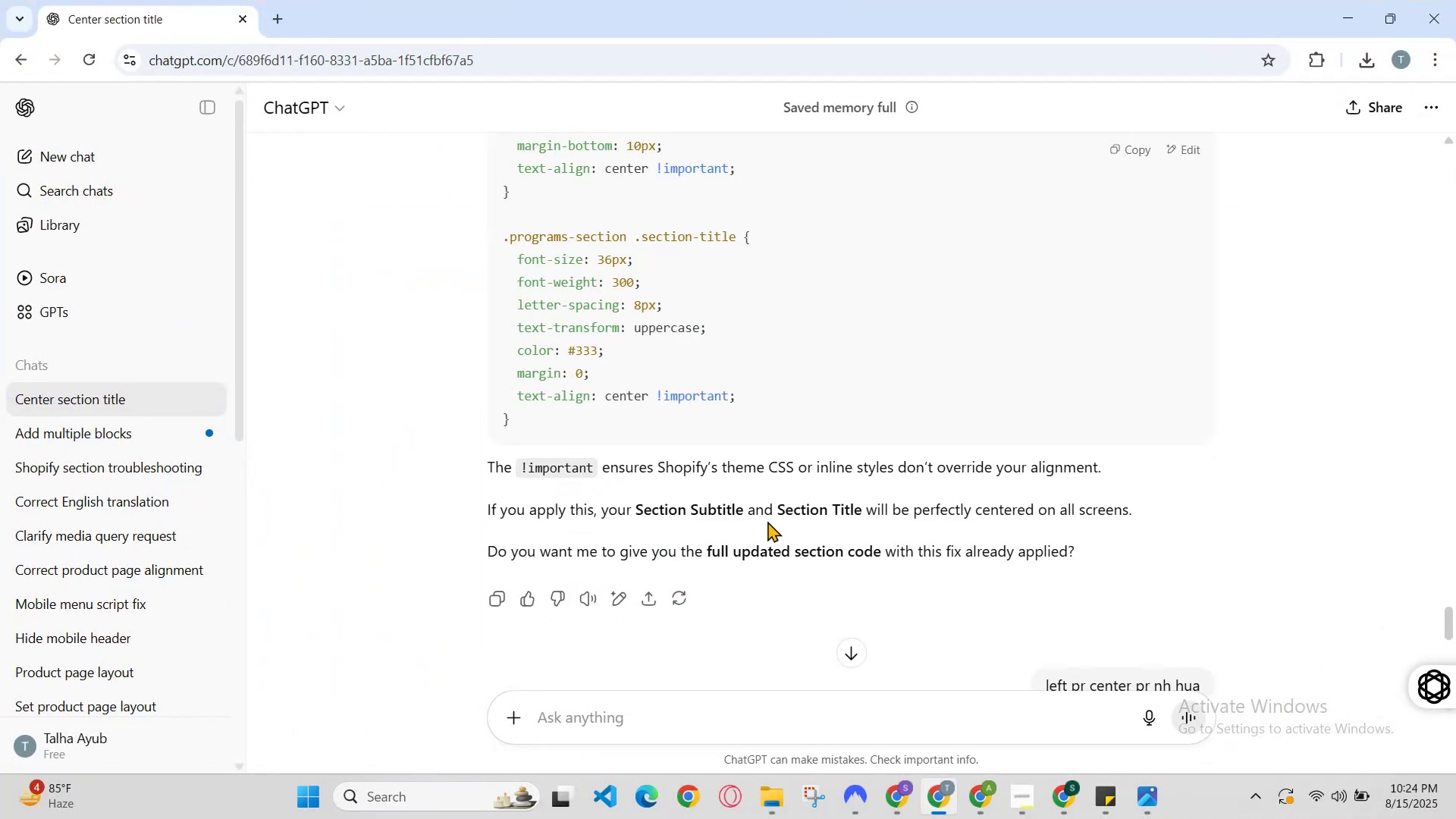 
scroll: coordinate [710, 613], scroll_direction: down, amount: 5.0
 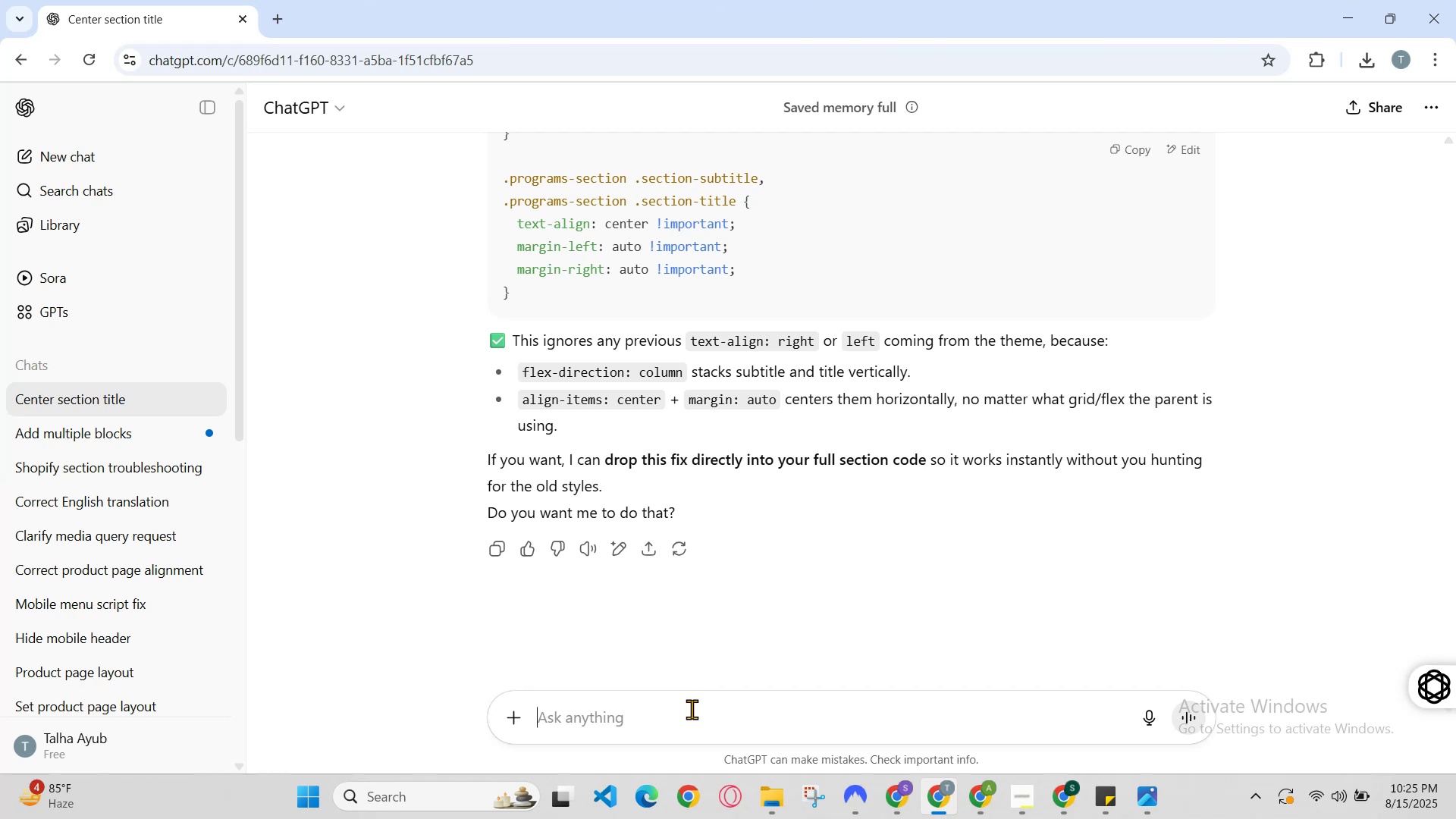 
left_click([700, 723])
 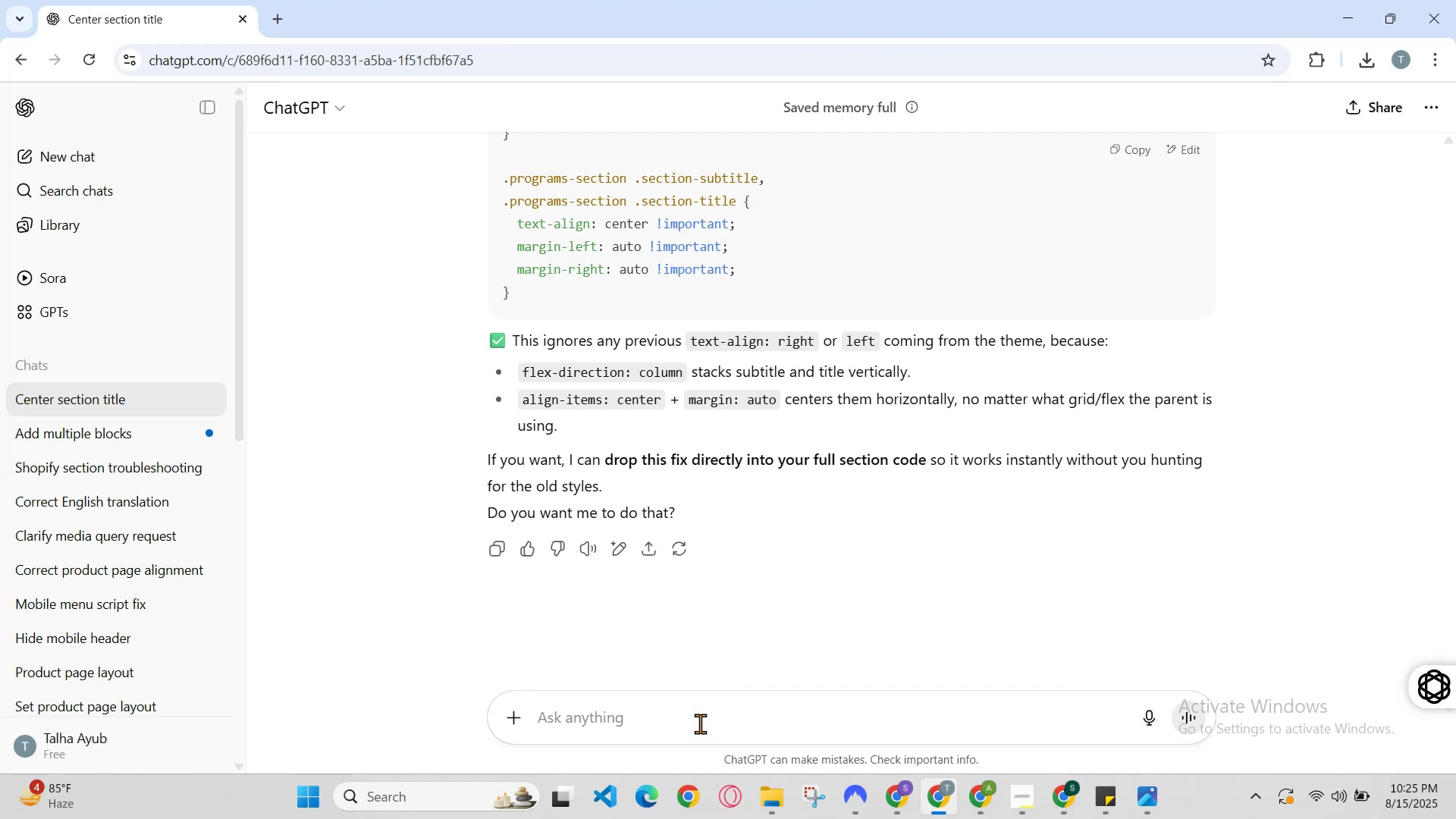 
type(nh hroaha css m)
key(Backspace)
type( ka koo)
key(Backspace)
type(oi masla c)
key(Backspace)
type(sa)
key(Backspace)
key(Backspace)
type( fix kr k comppleye )
key(Backspace)
key(Backspace)
key(Backspace)
key(Backspace)
key(Backspace)
key(Backspace)
type(lete updated coded )
key(Backspace)
key(Backspace)
type( do )
 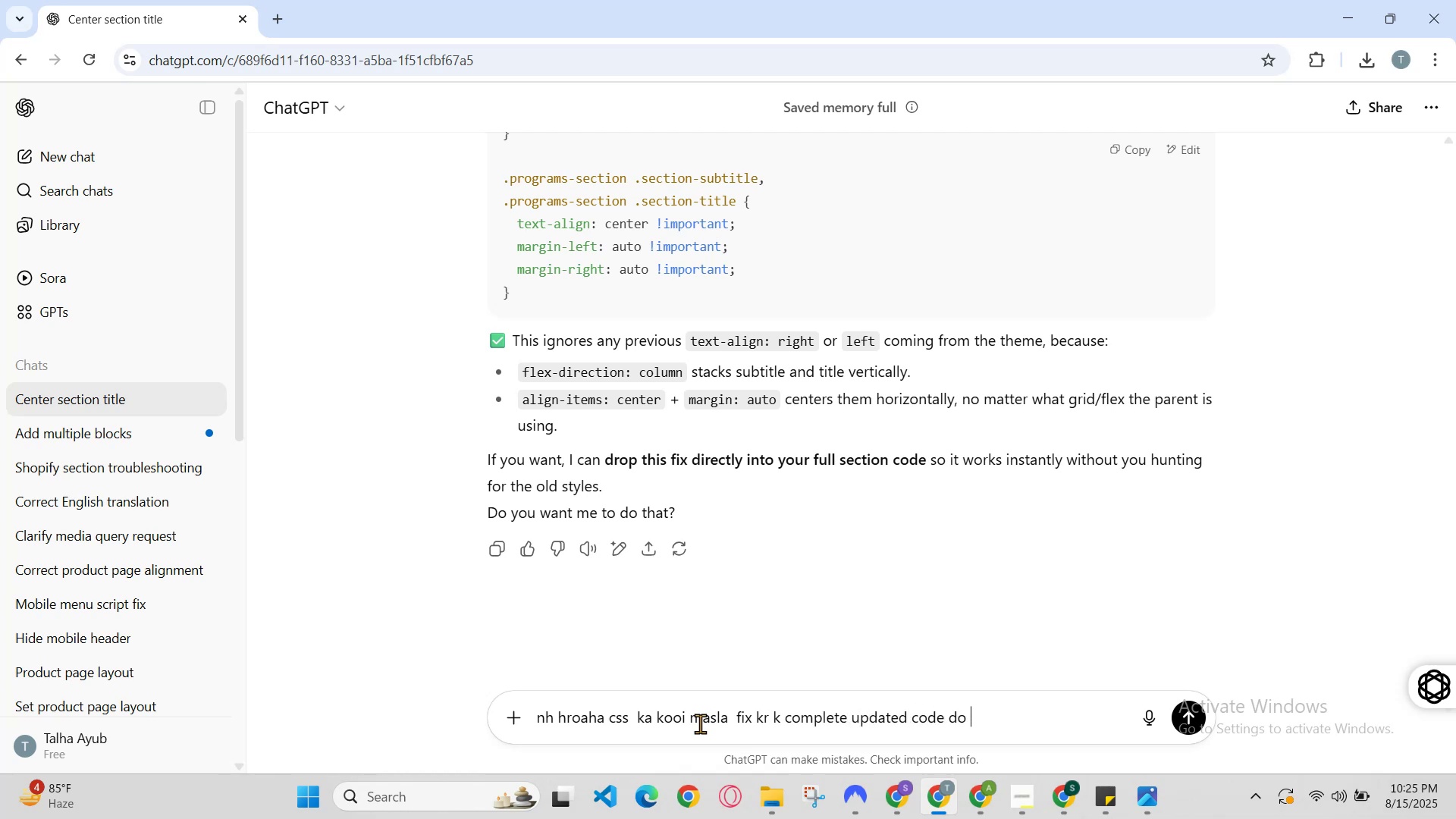 
key(Enter)
 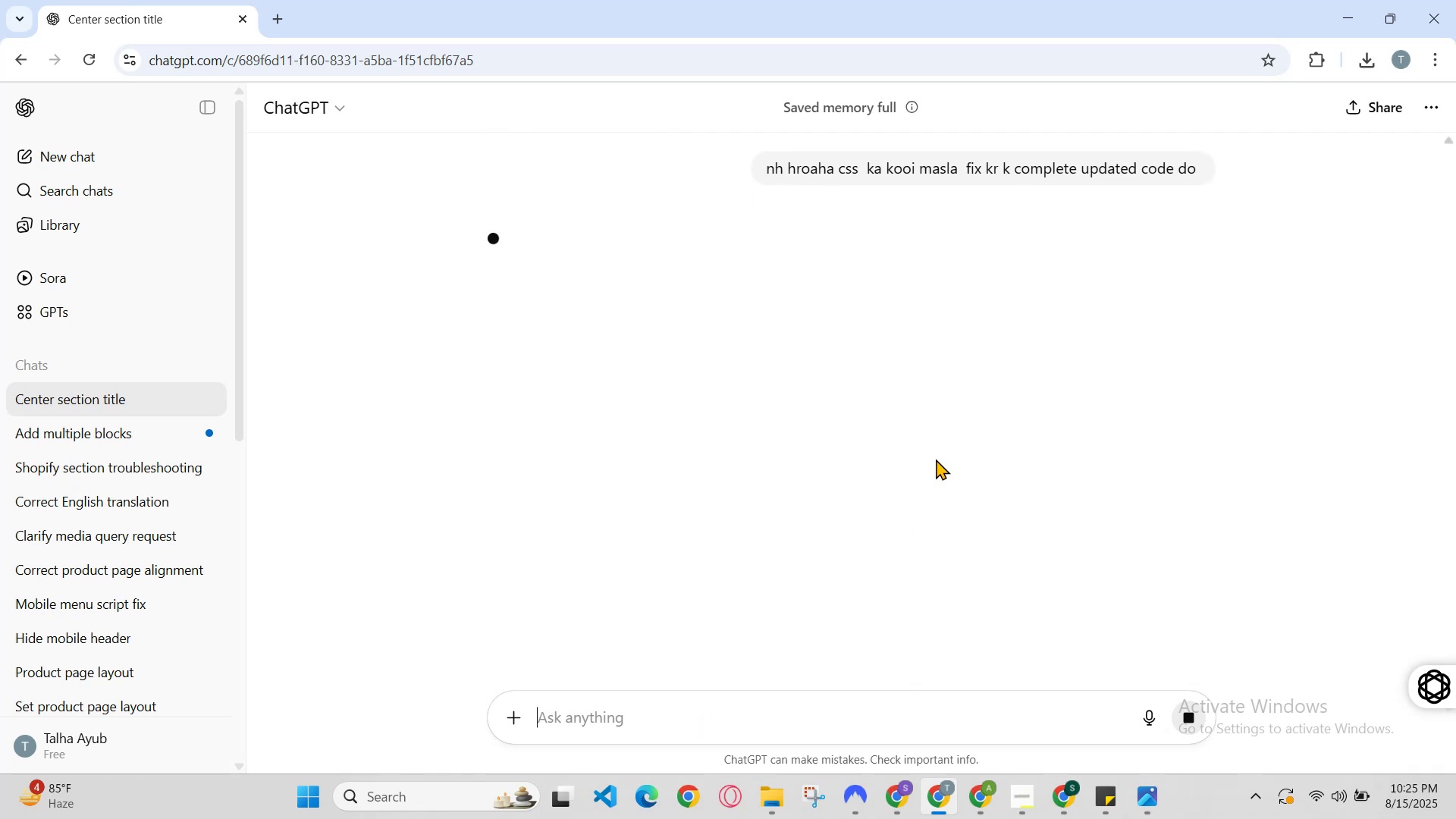 
scroll: coordinate [1082, 267], scroll_direction: down, amount: 8.0
 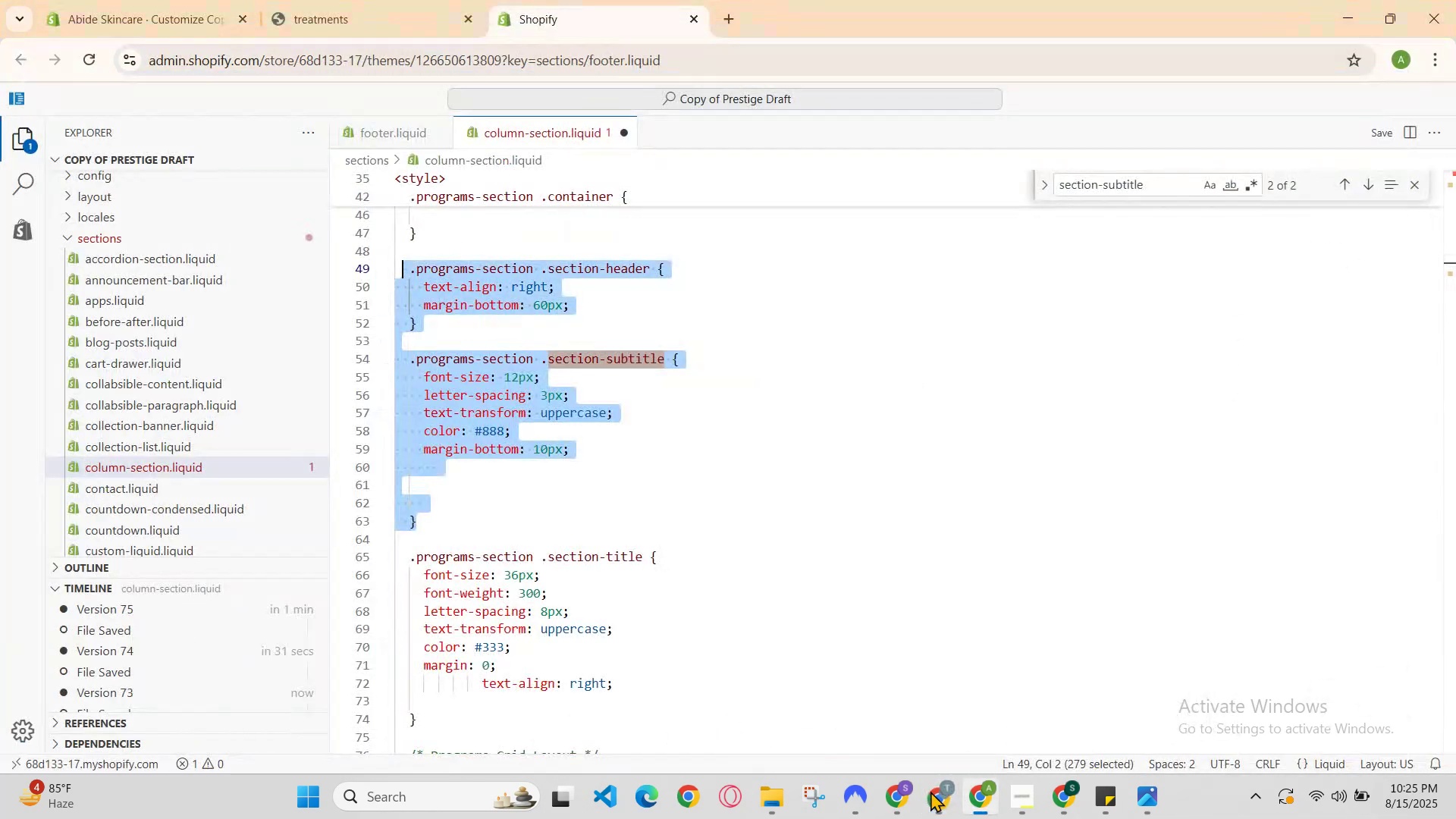 
key(Control+Z)
 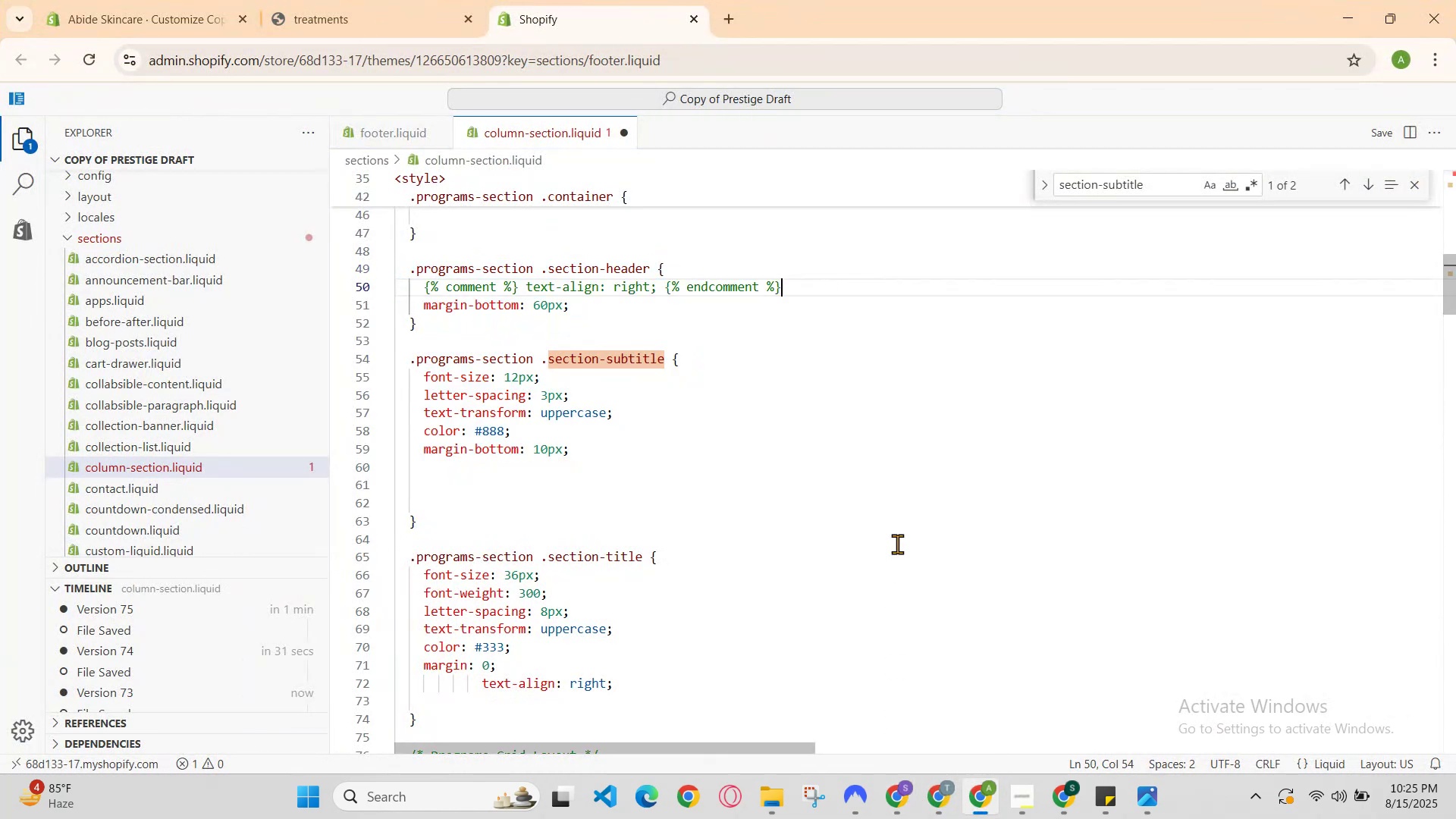 
key(Control+Z)
 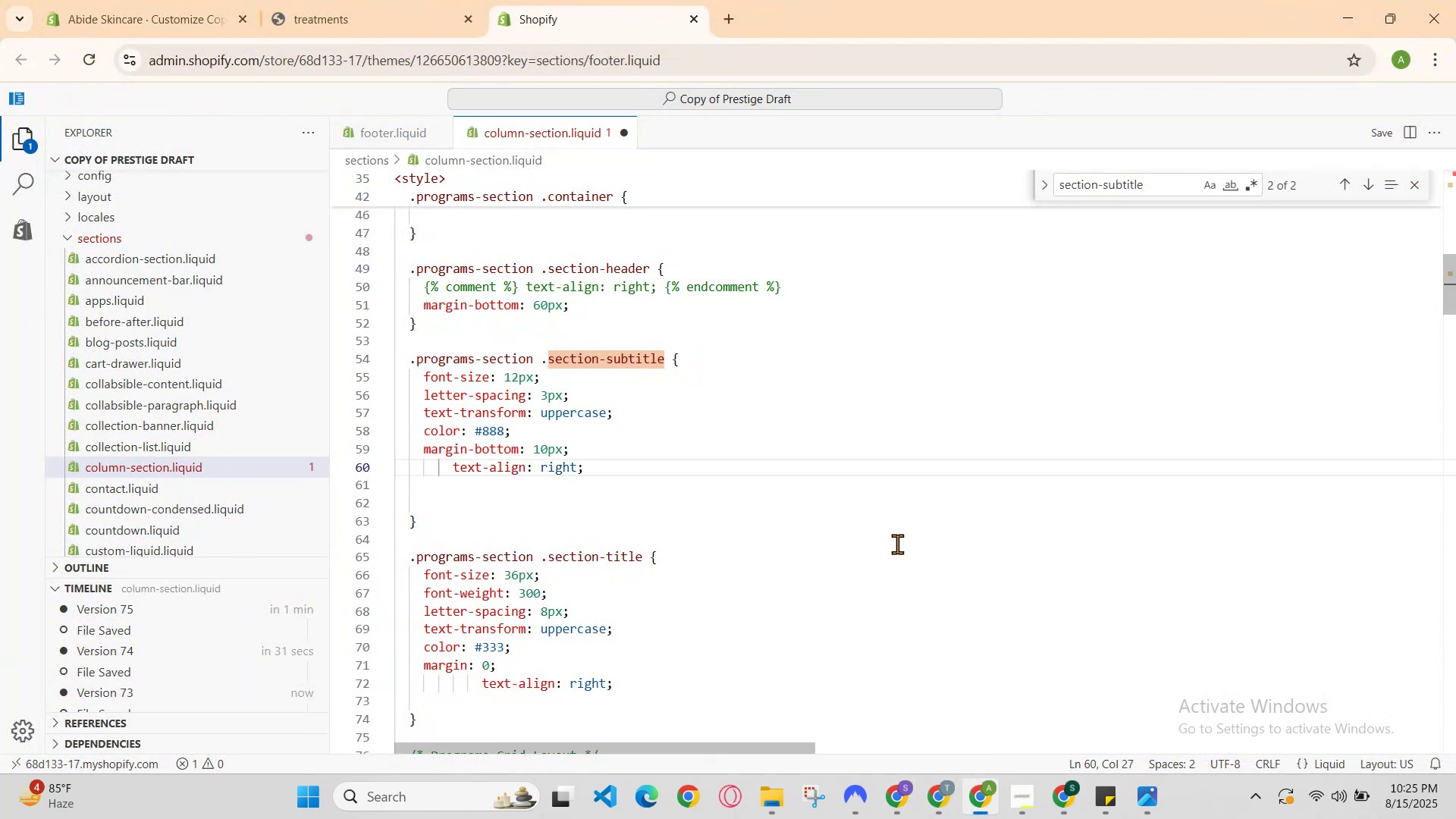 
hold_key(key=ControlLeft, duration=0.47)
 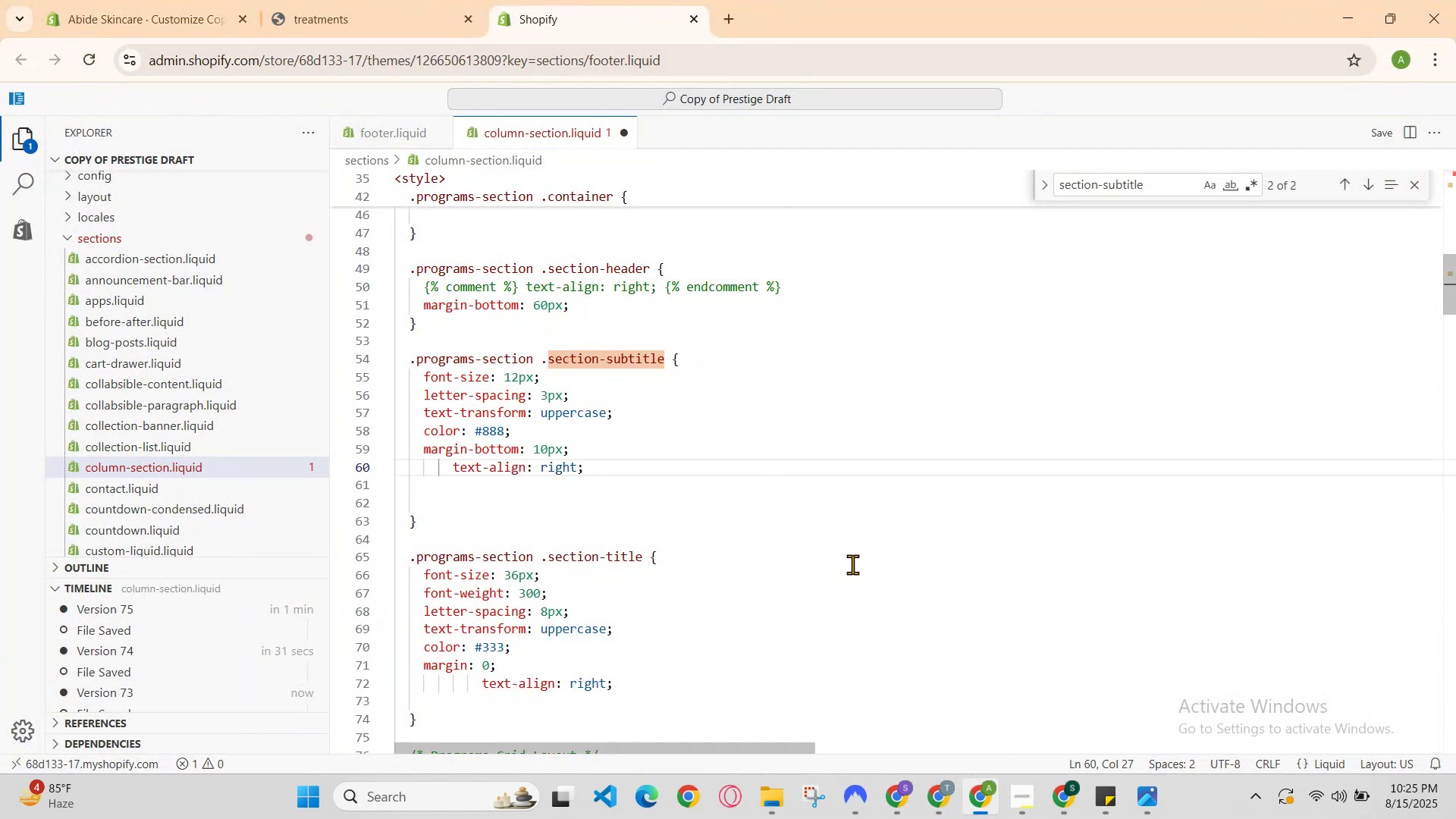 
hold_key(key=S, duration=0.34)
 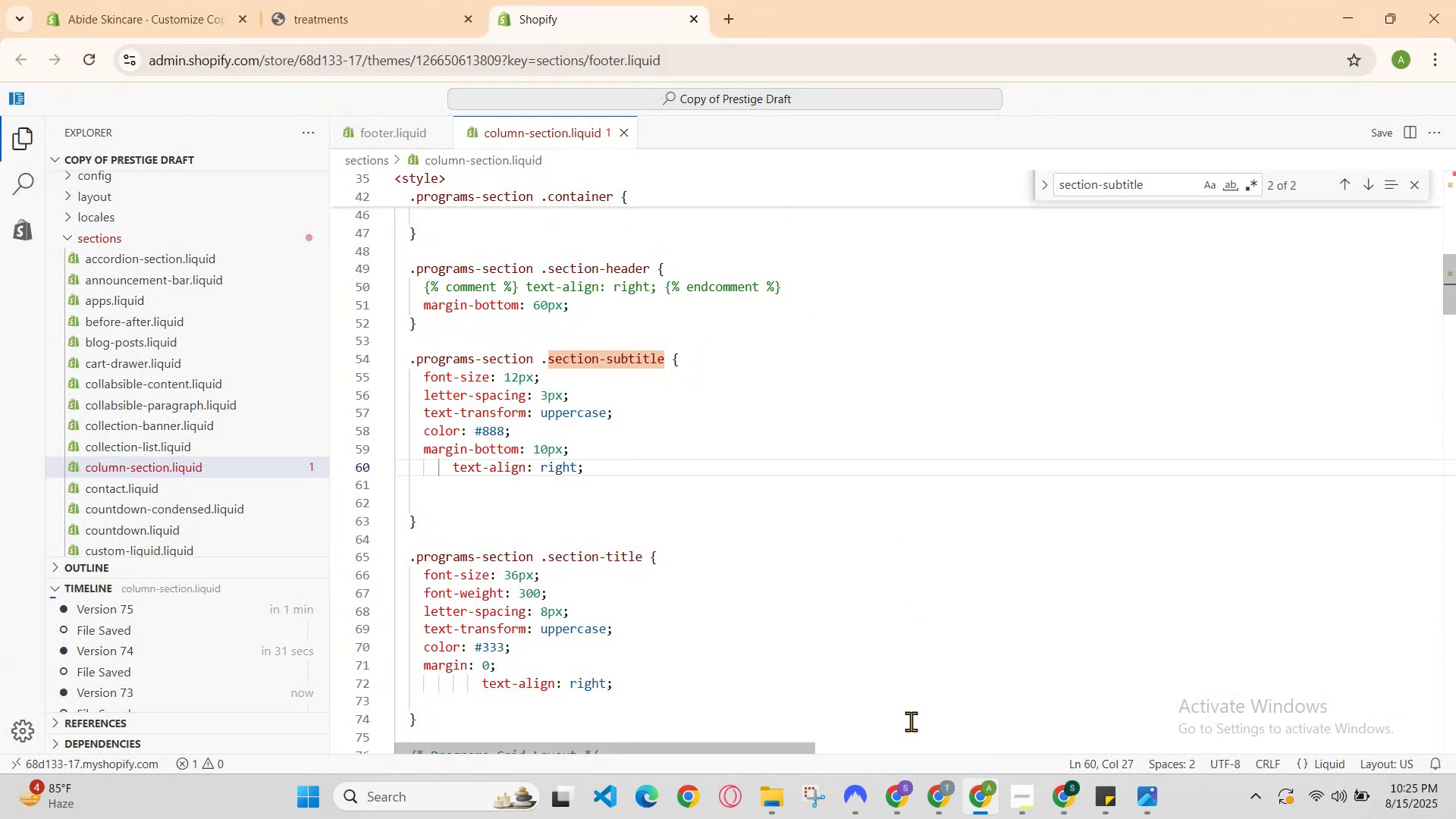 
left_click([903, 803])
 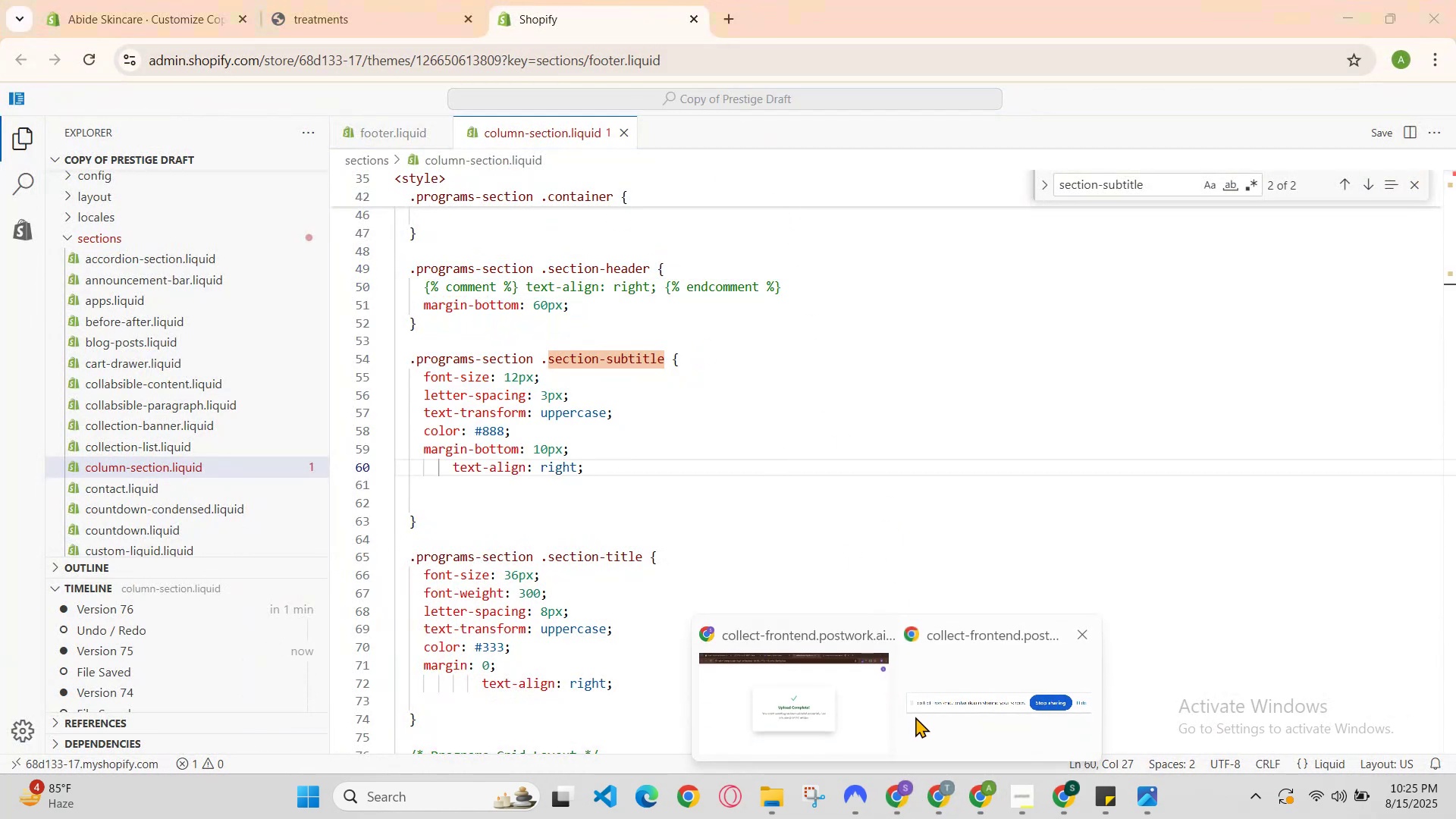 
left_click([839, 703])
 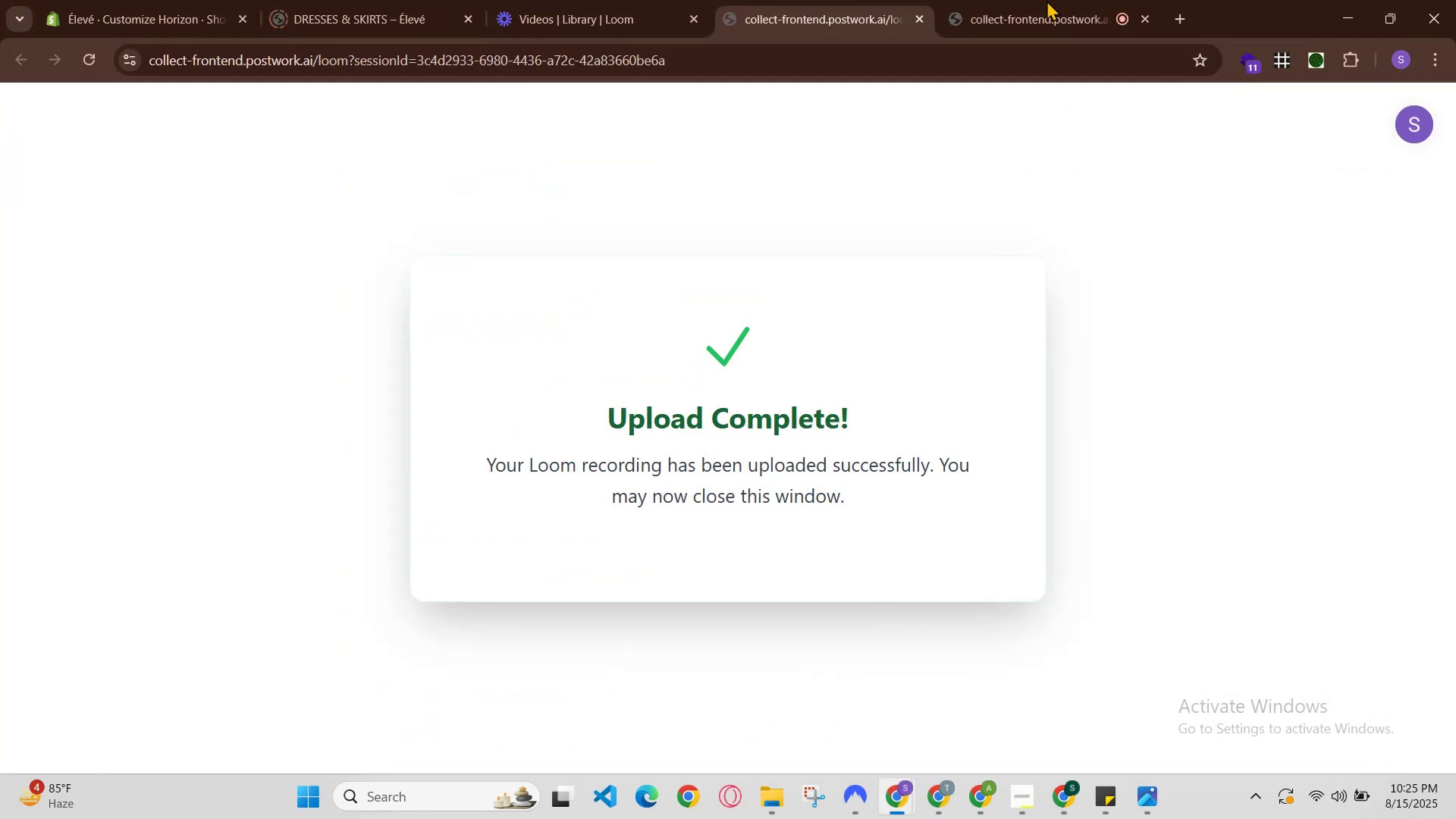 
left_click([1066, 0])
 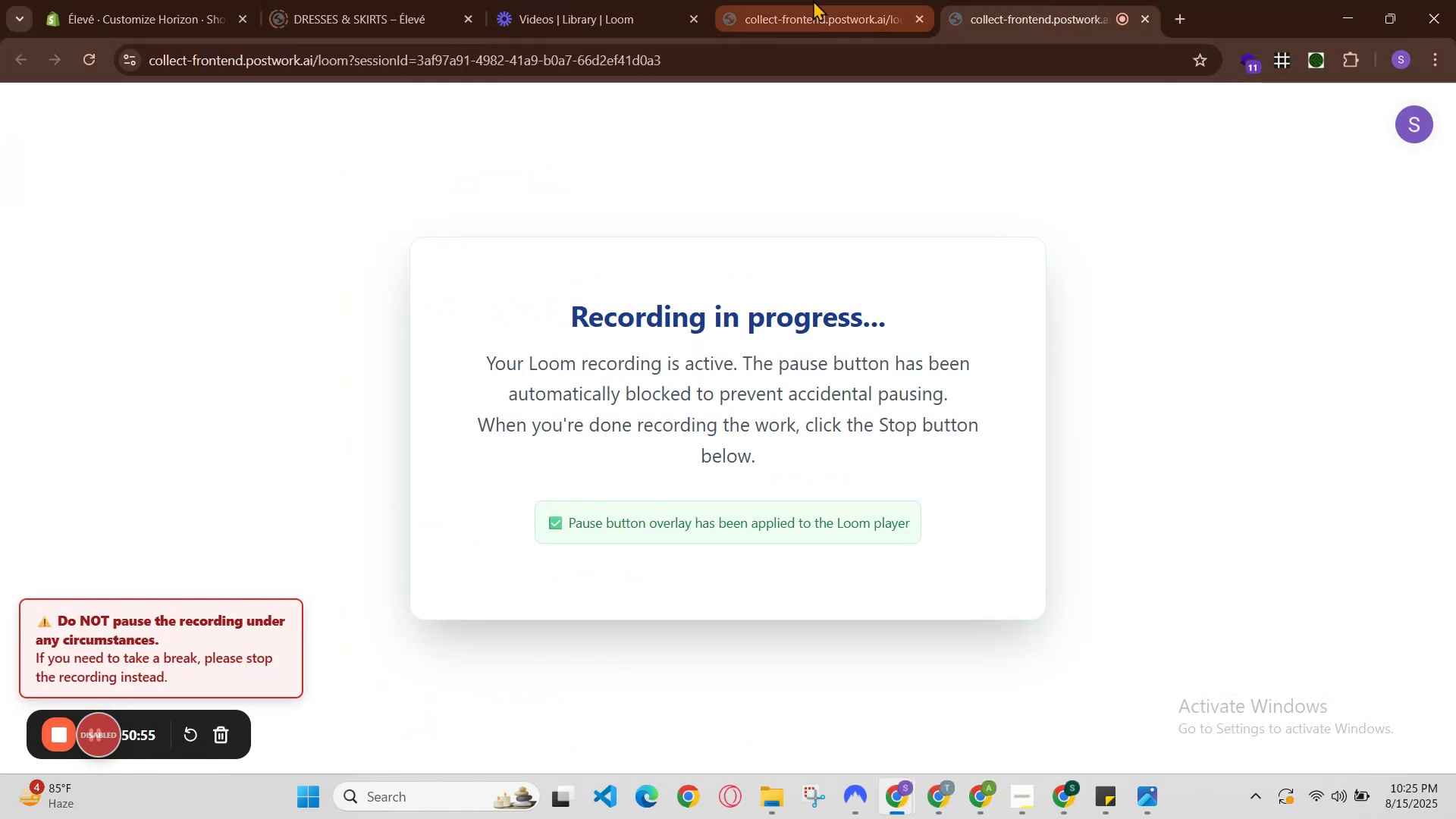 
left_click([811, 0])
 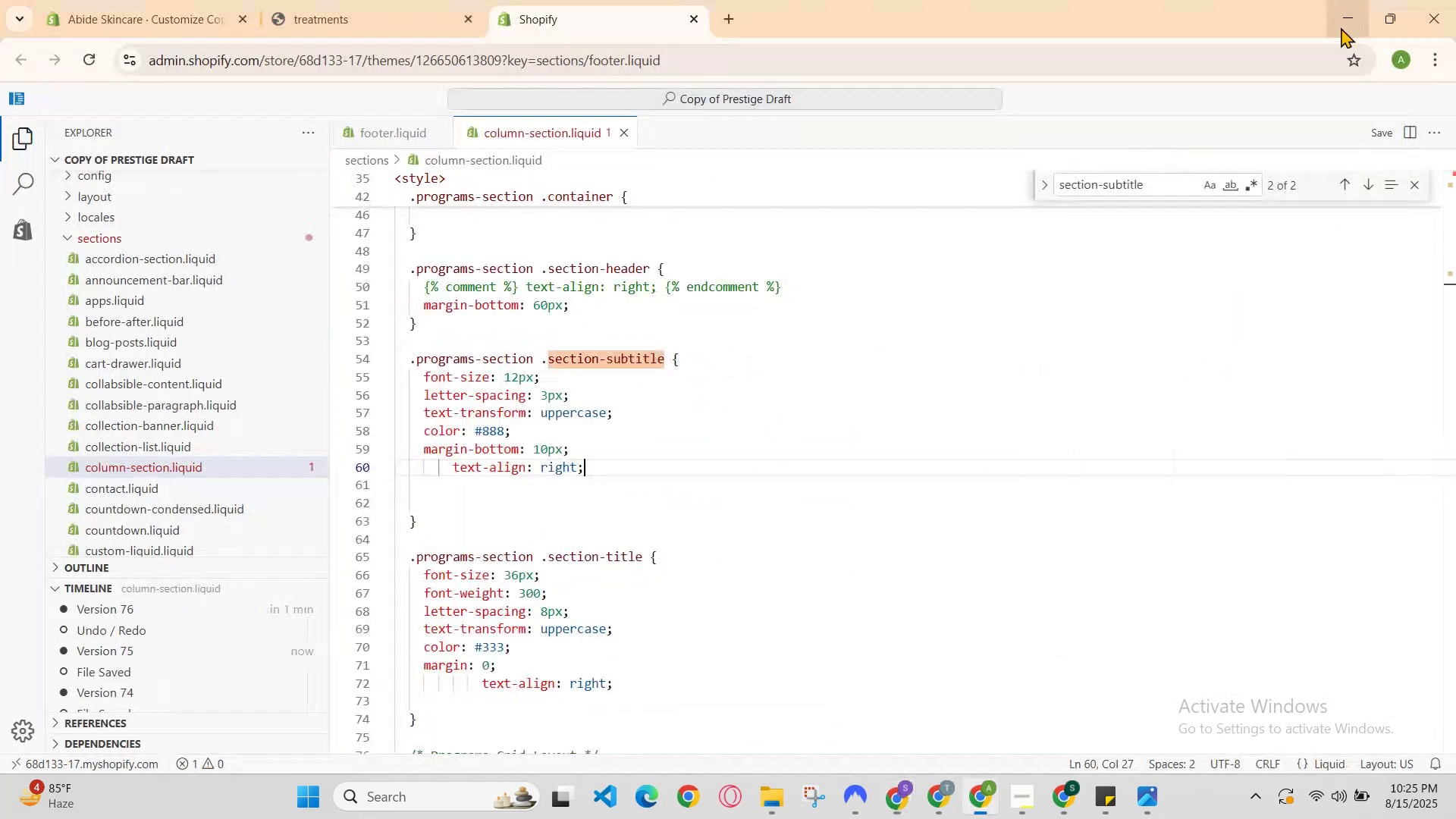 
scroll: coordinate [1108, 579], scroll_direction: none, amount: 0.0
 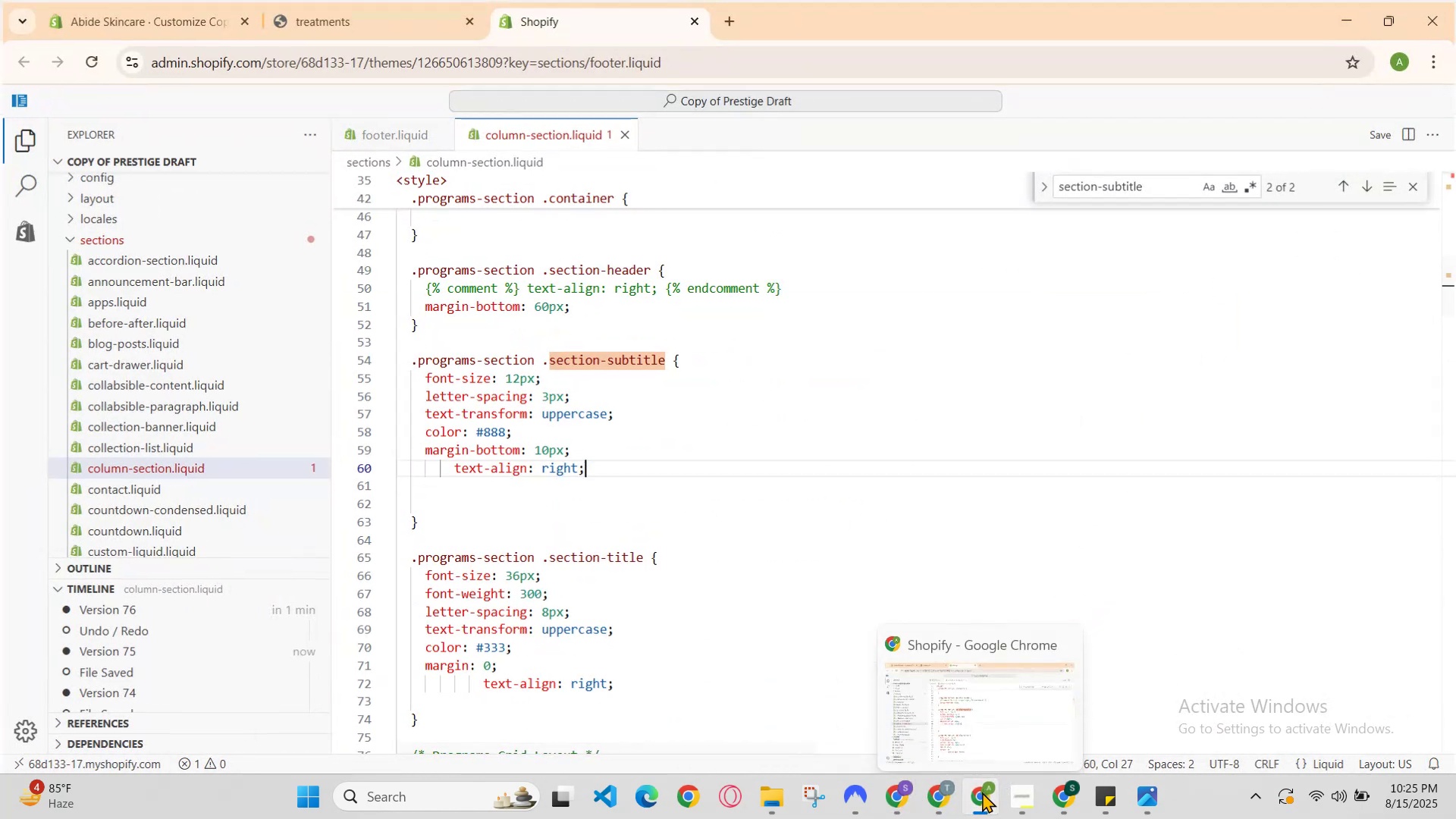 
left_click([981, 792])
 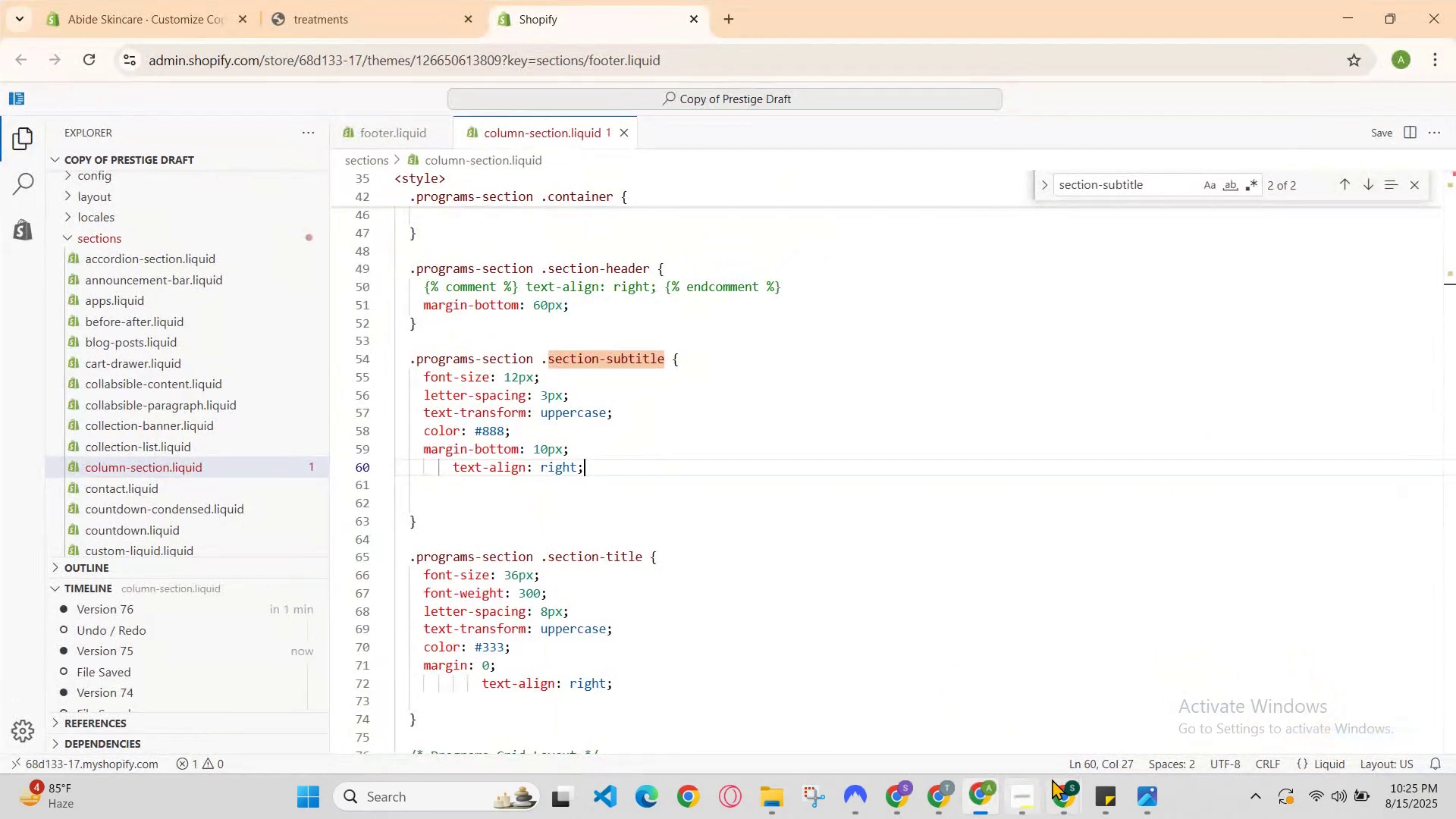 
left_click([1052, 779])
 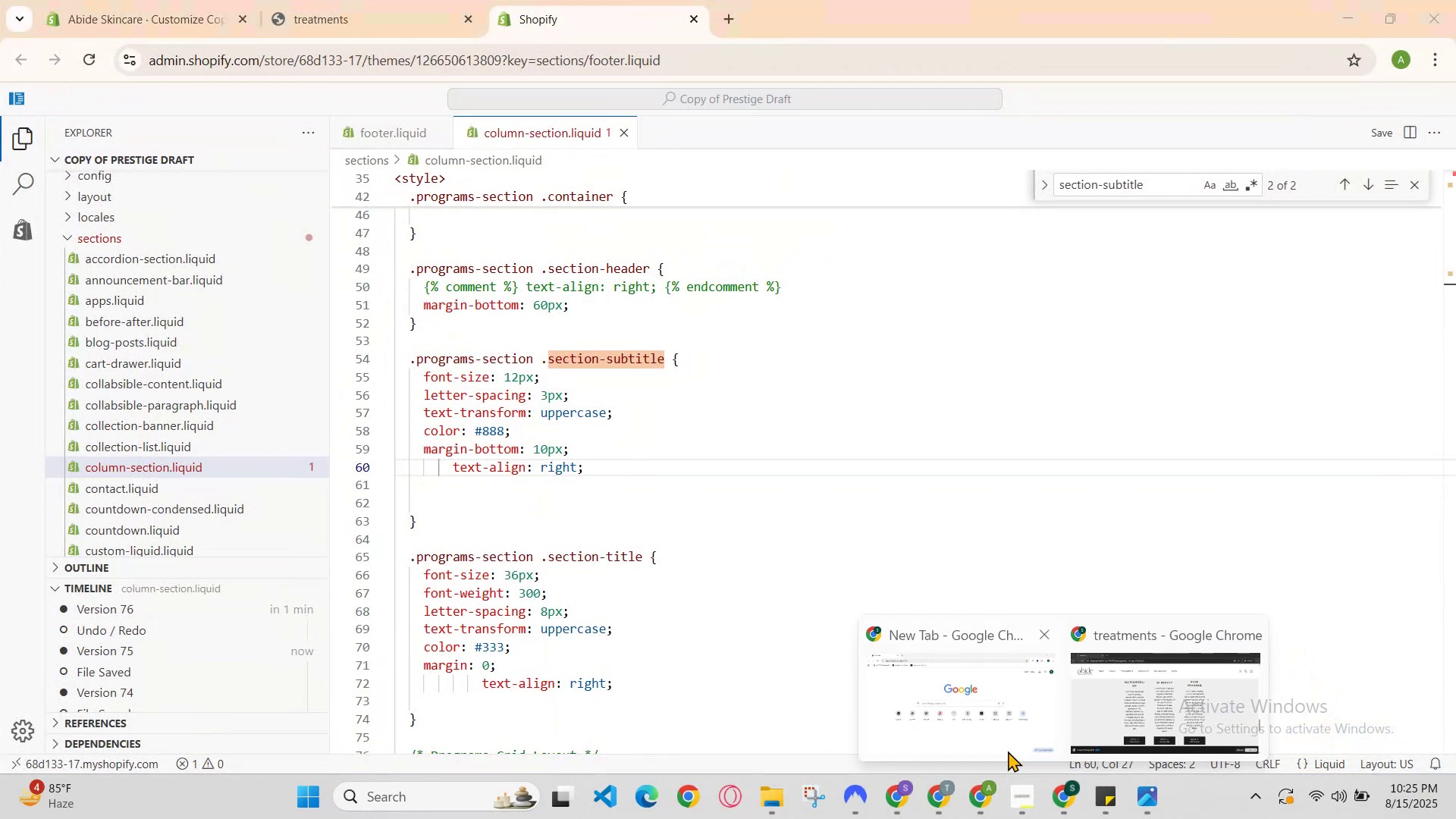 
left_click([1007, 750])
 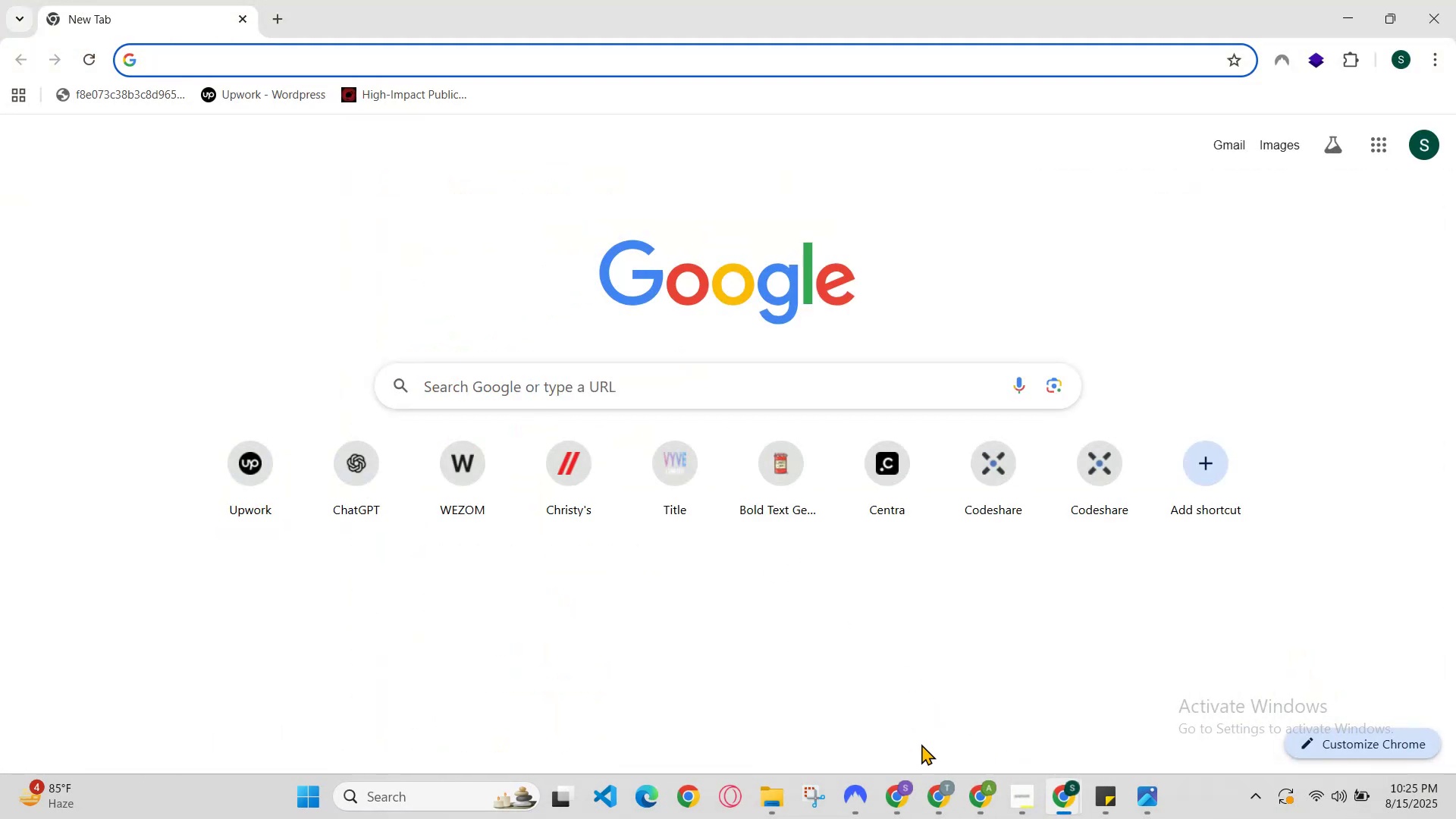 
left_click([934, 810])
 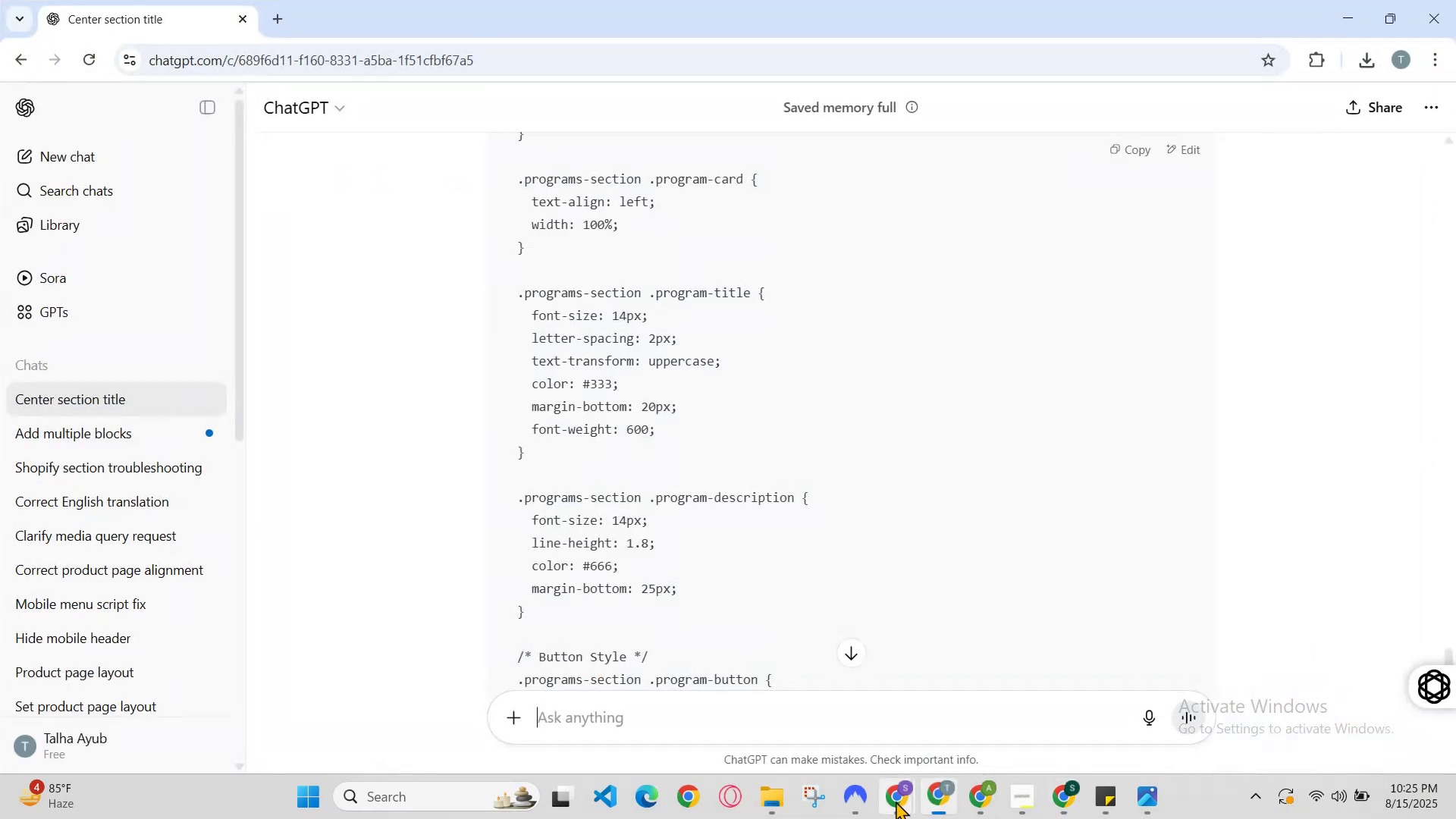 
left_click([892, 800])
 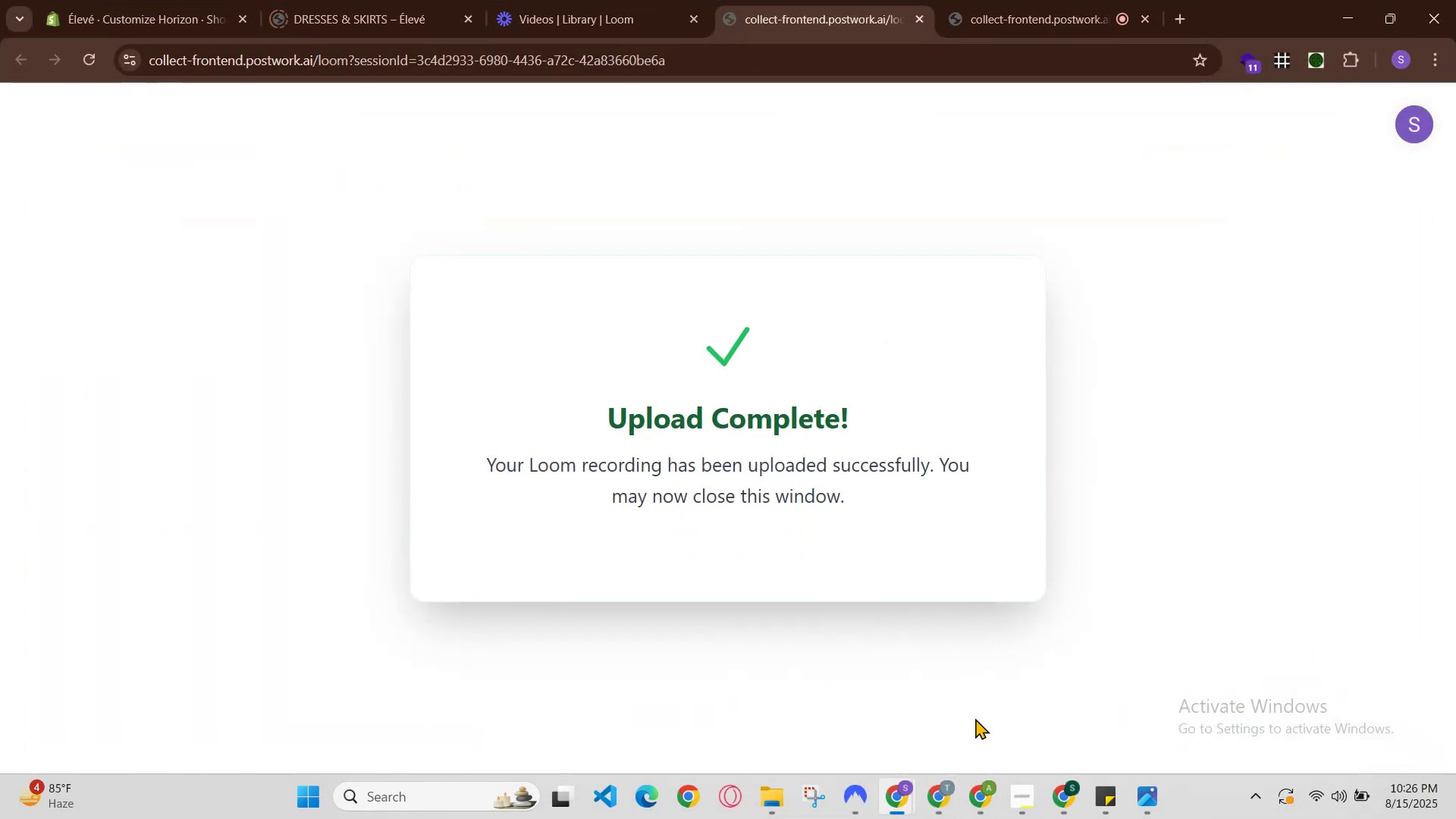 
left_click([977, 809])
 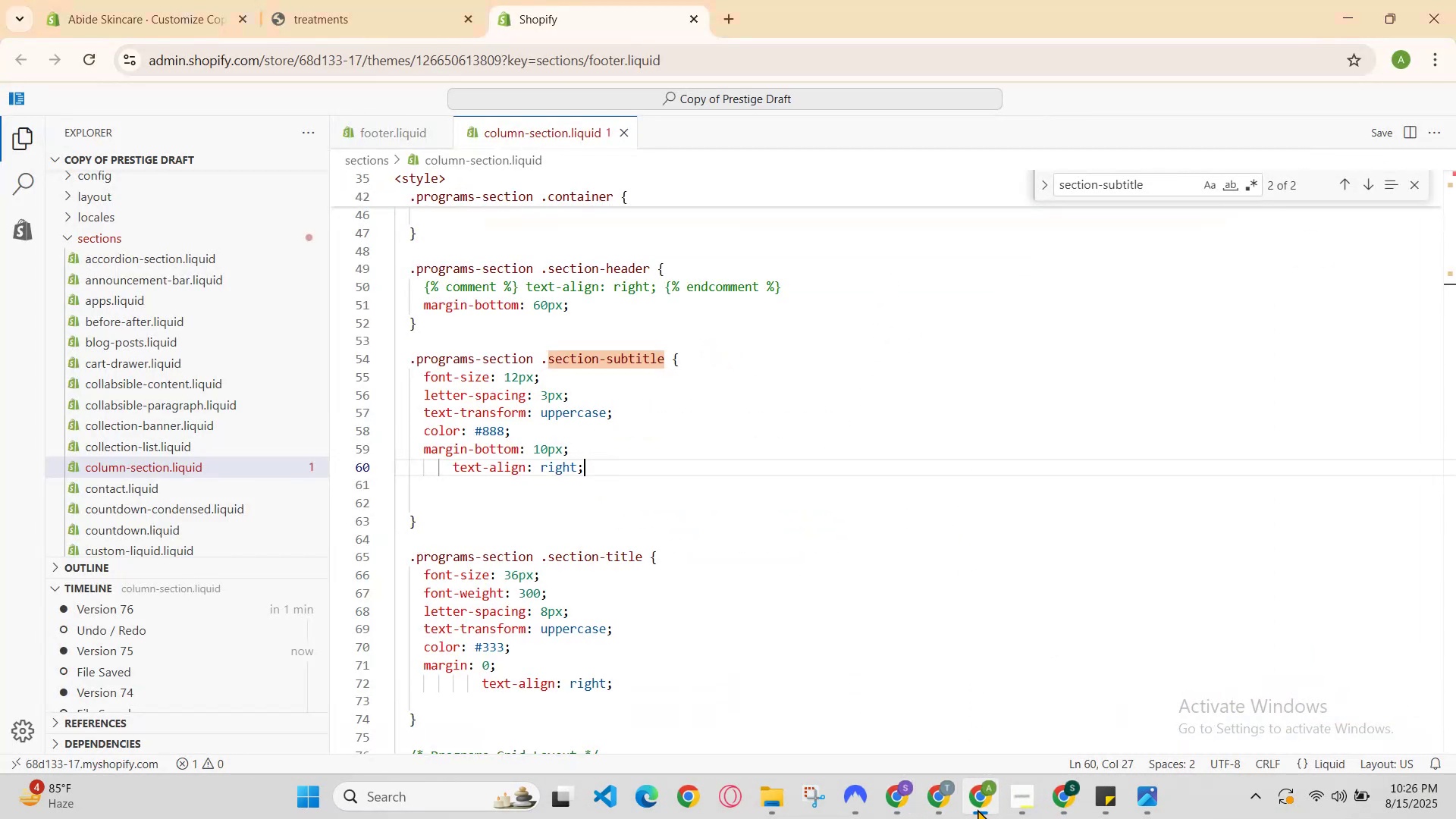 
left_click([977, 809])
 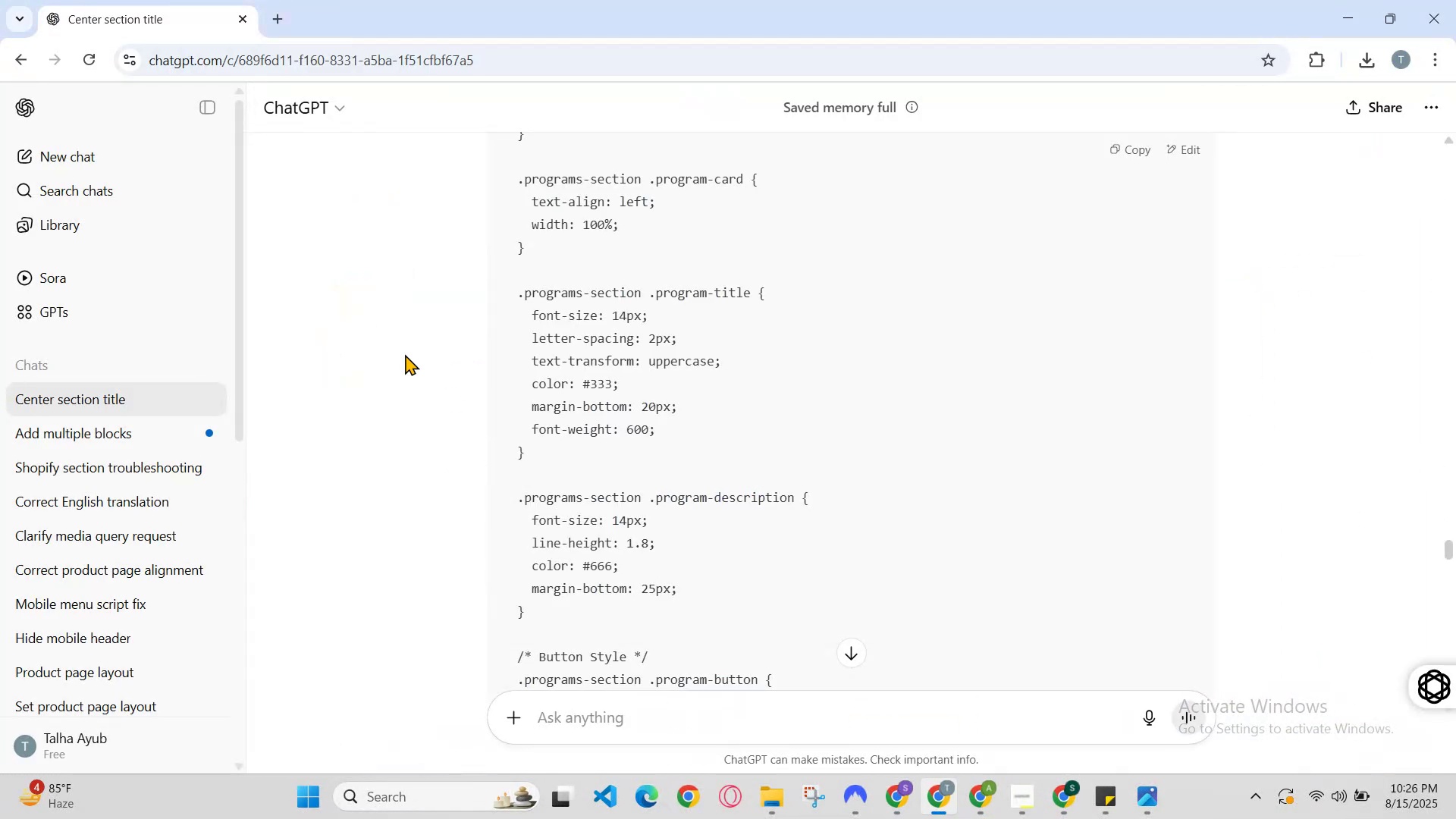 
scroll: coordinate [905, 496], scroll_direction: up, amount: 9.0
 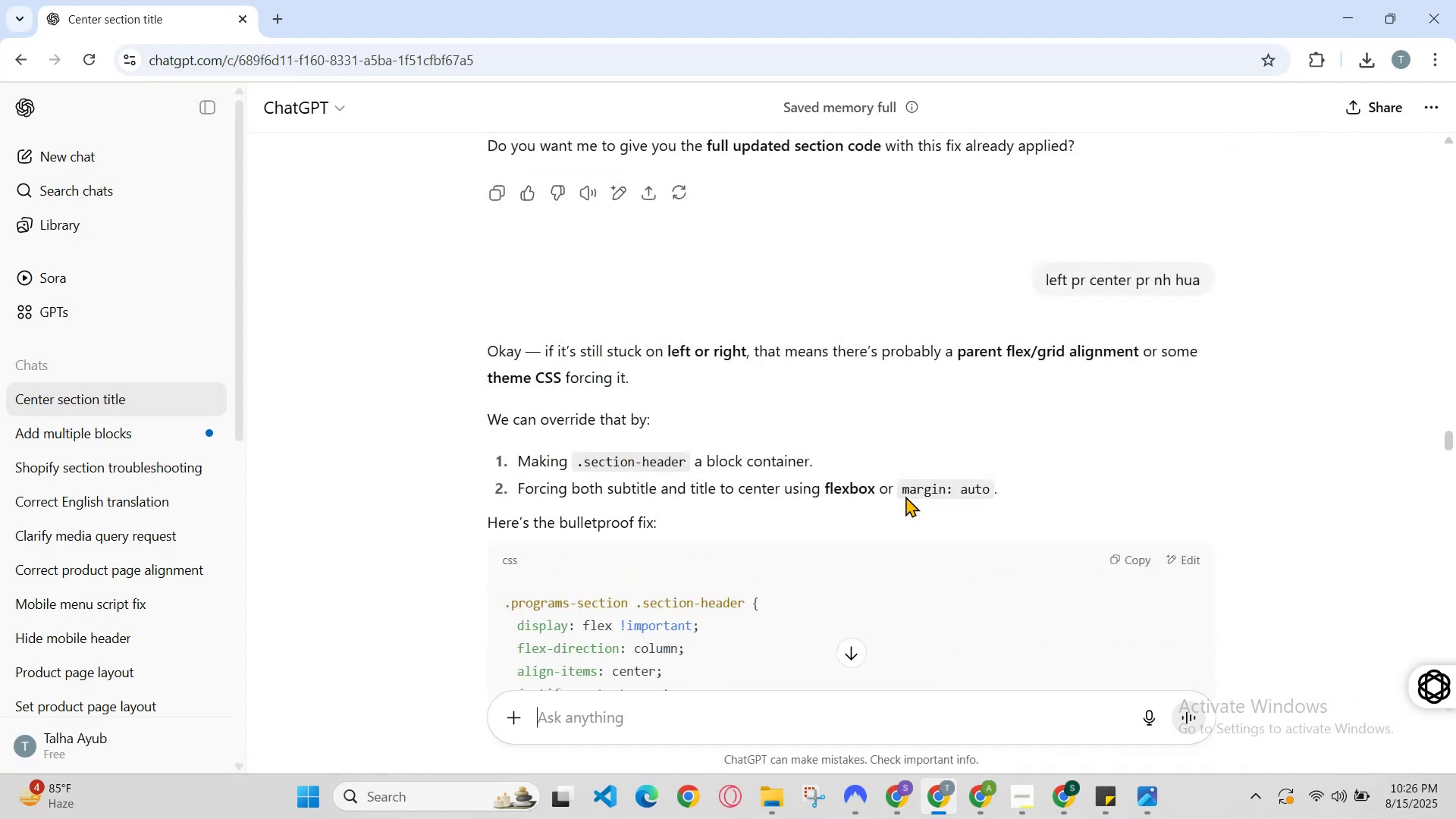 
scroll: coordinate [1059, 377], scroll_direction: down, amount: 6.0
 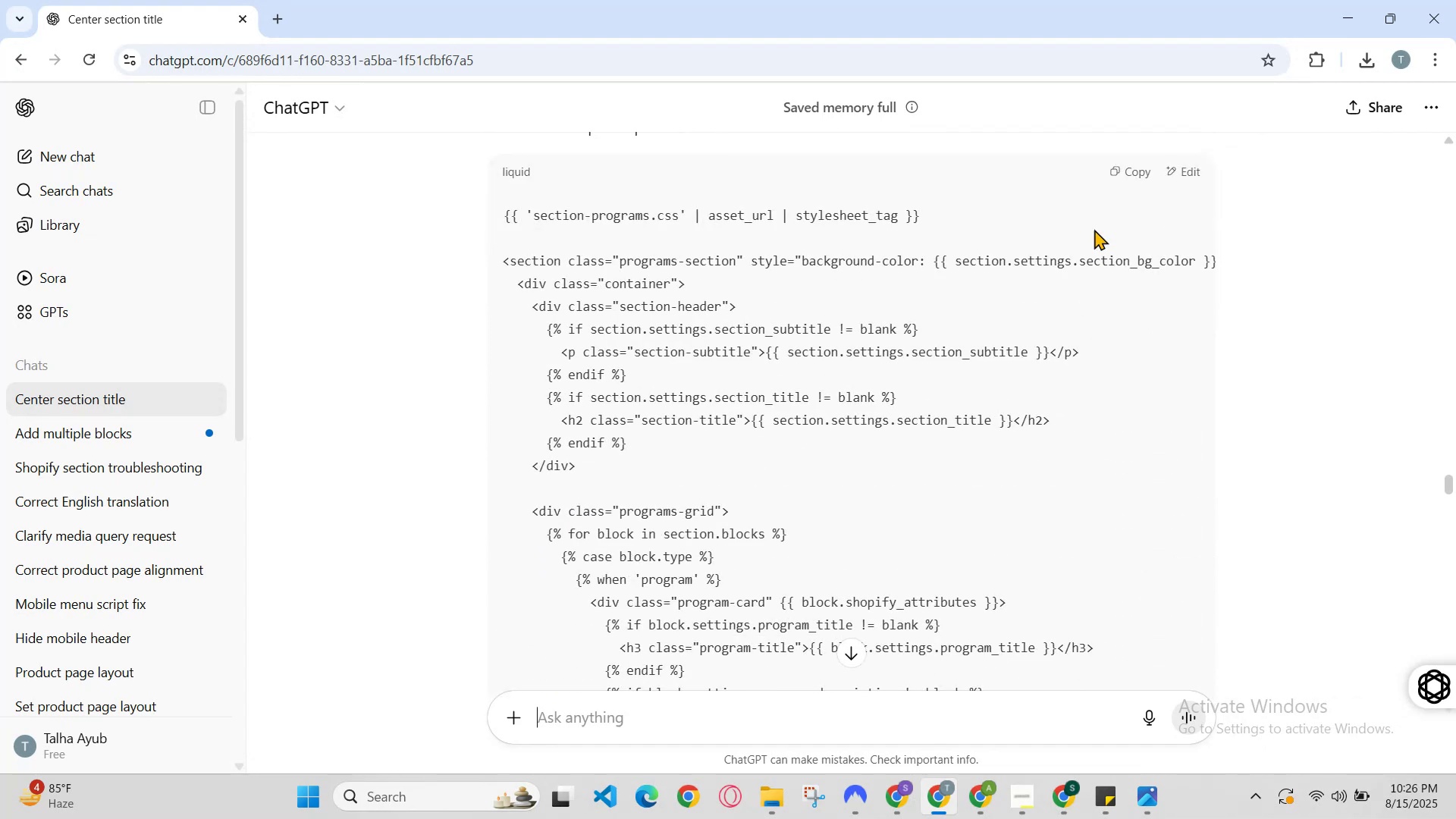 
left_click([1125, 168])
 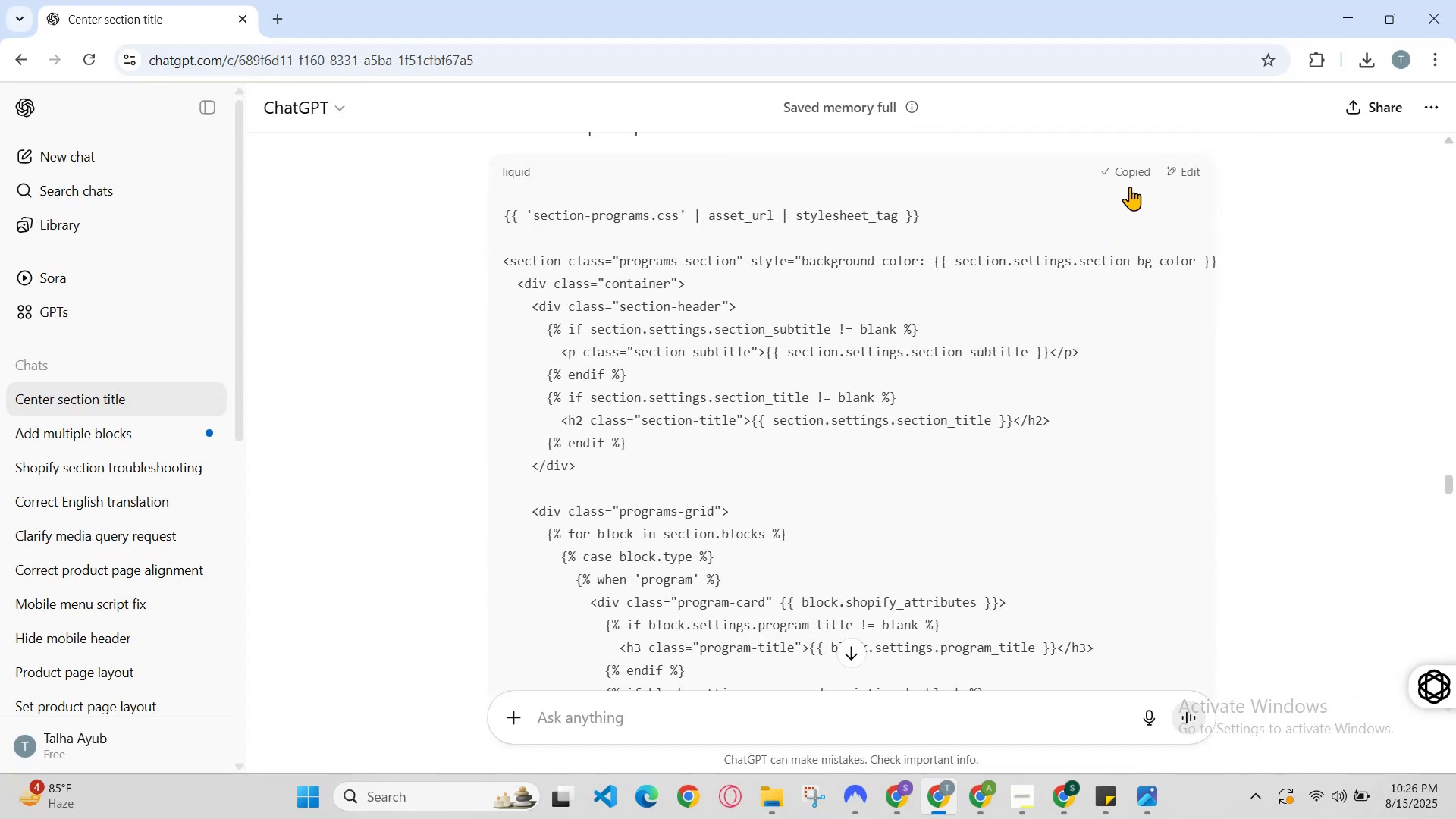 
scroll: coordinate [1407, 535], scroll_direction: down, amount: 26.0
 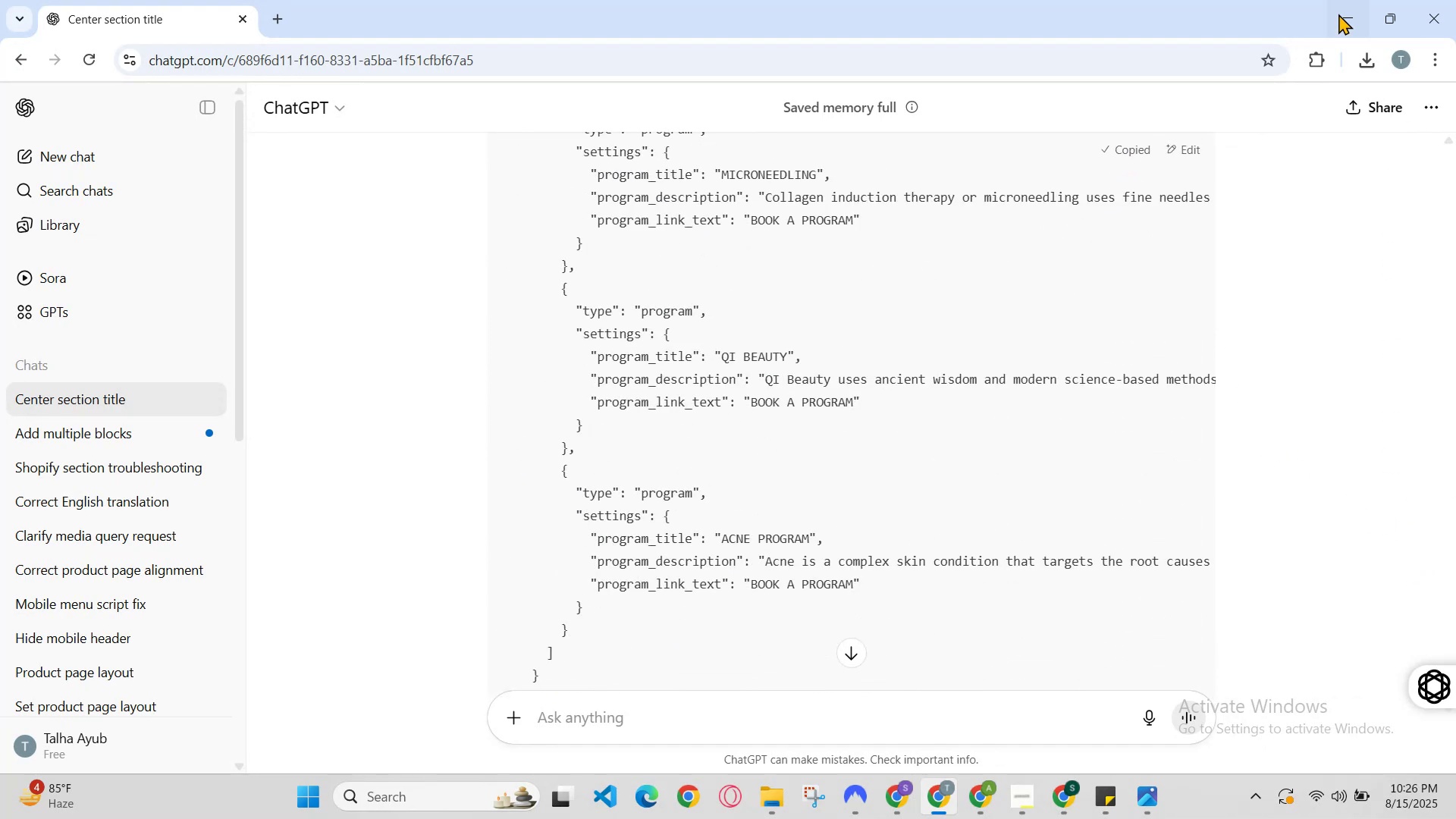 
left_click([1332, 4])
 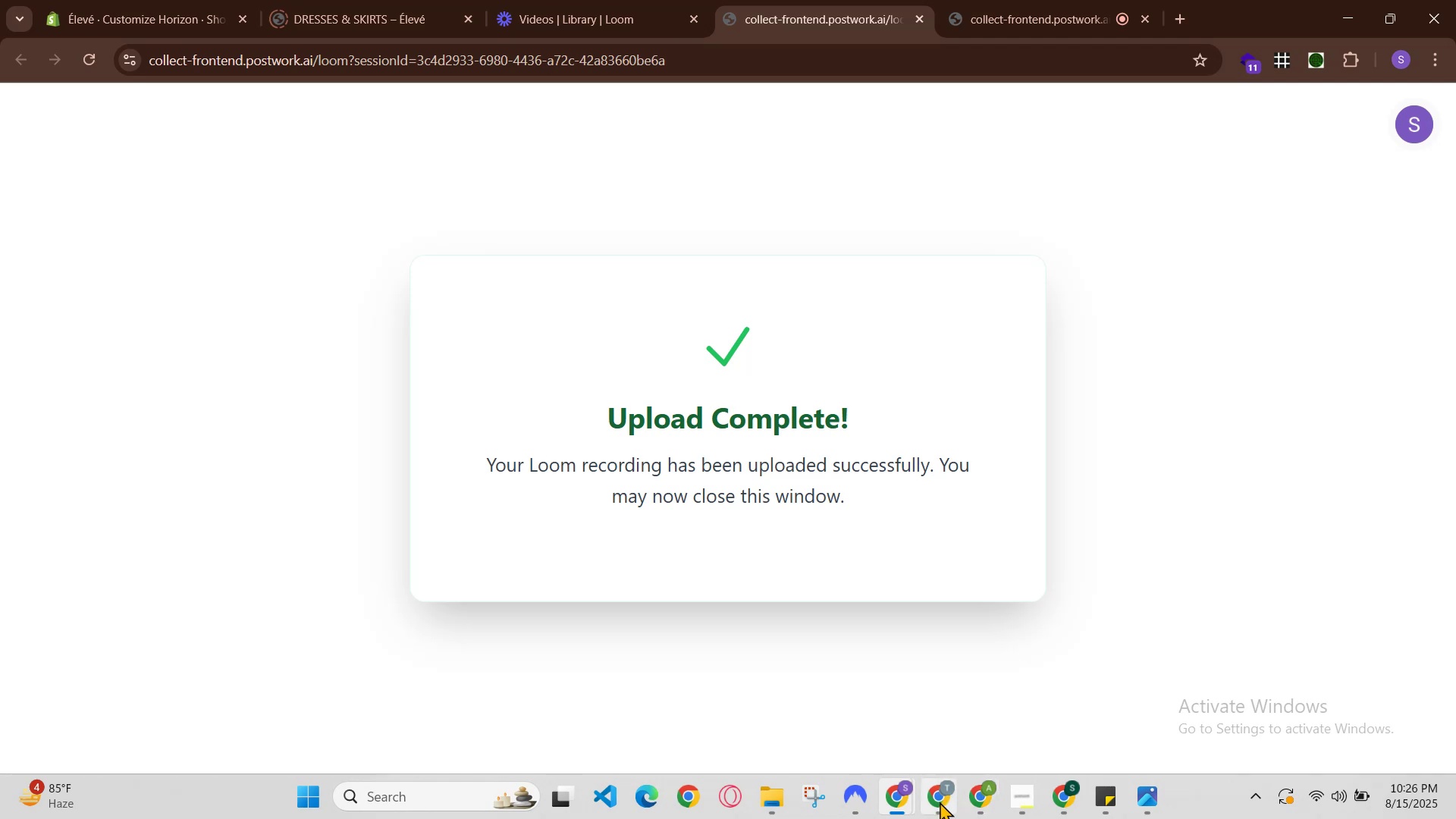 
left_click([974, 799])
 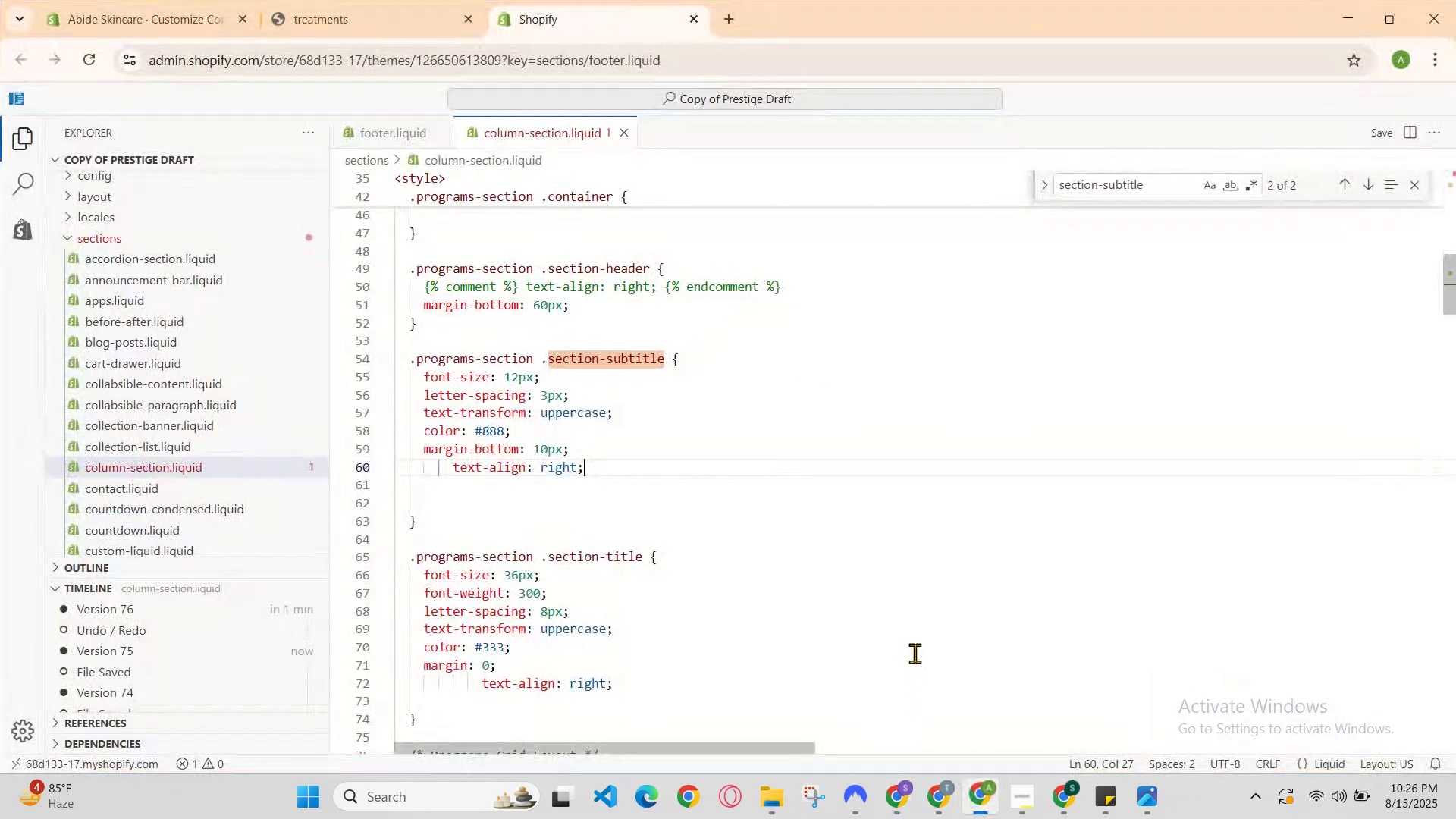 
left_click([923, 624])
 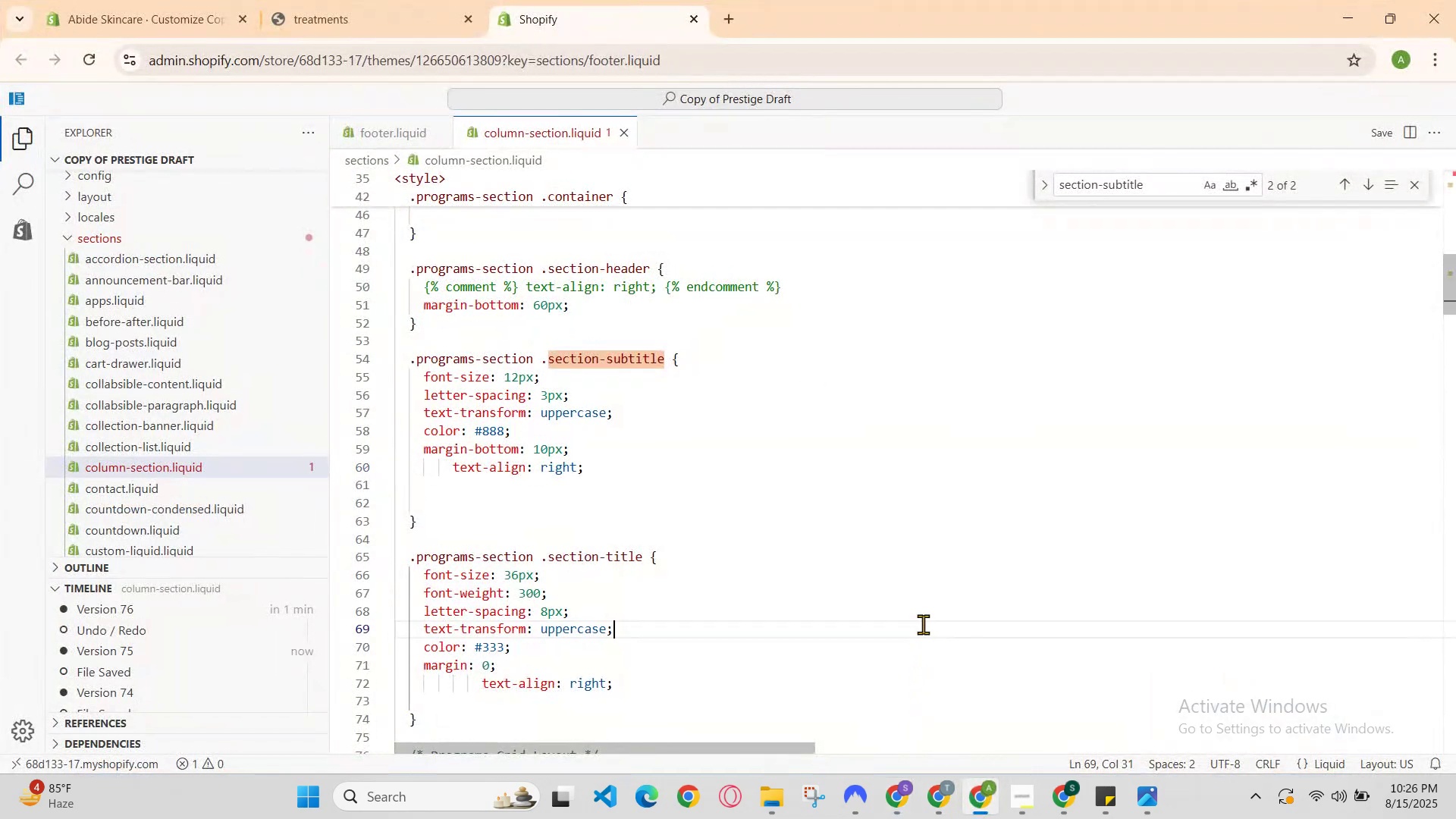 
key(Control+A)
 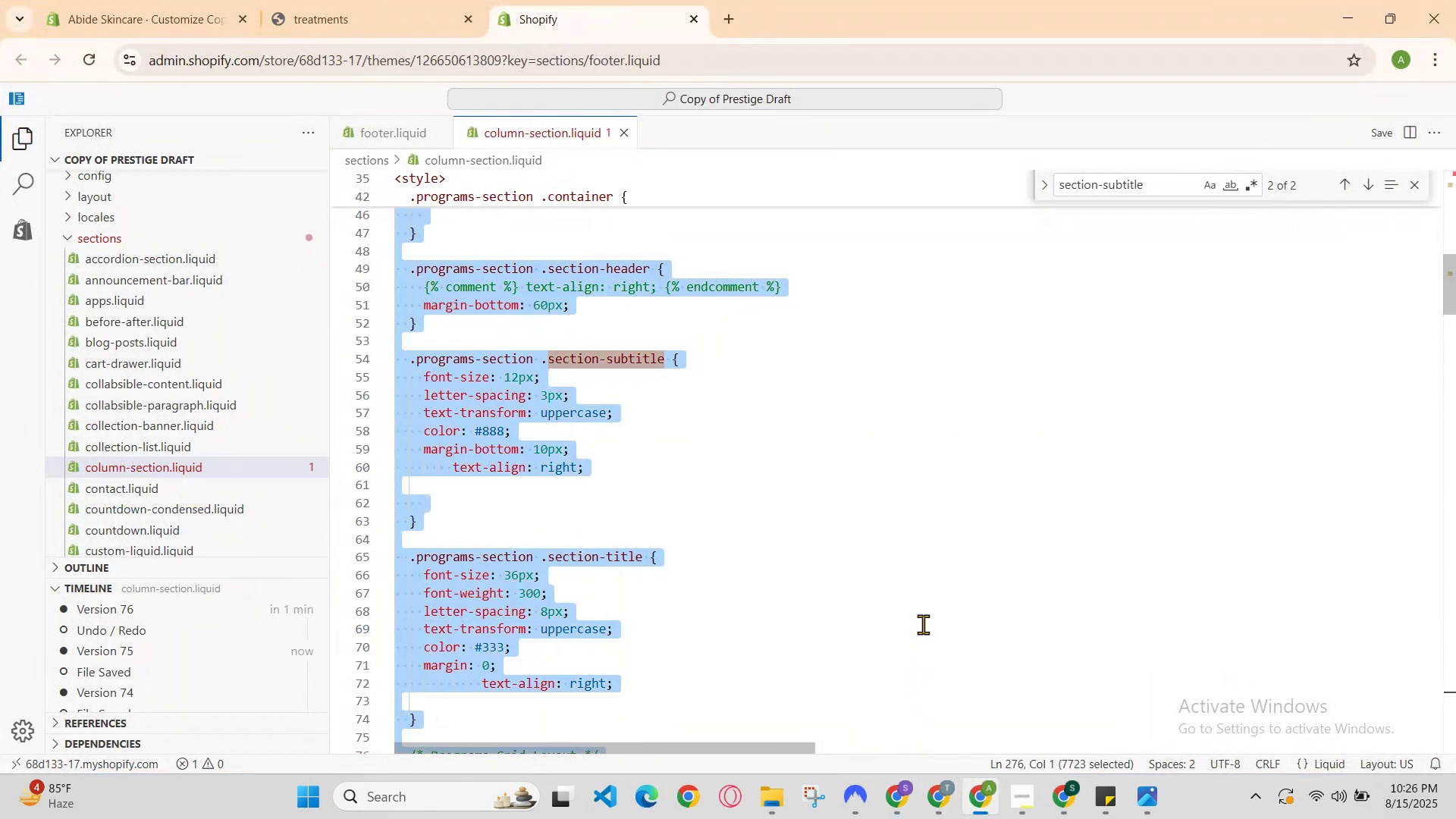 
key(Control+V)
 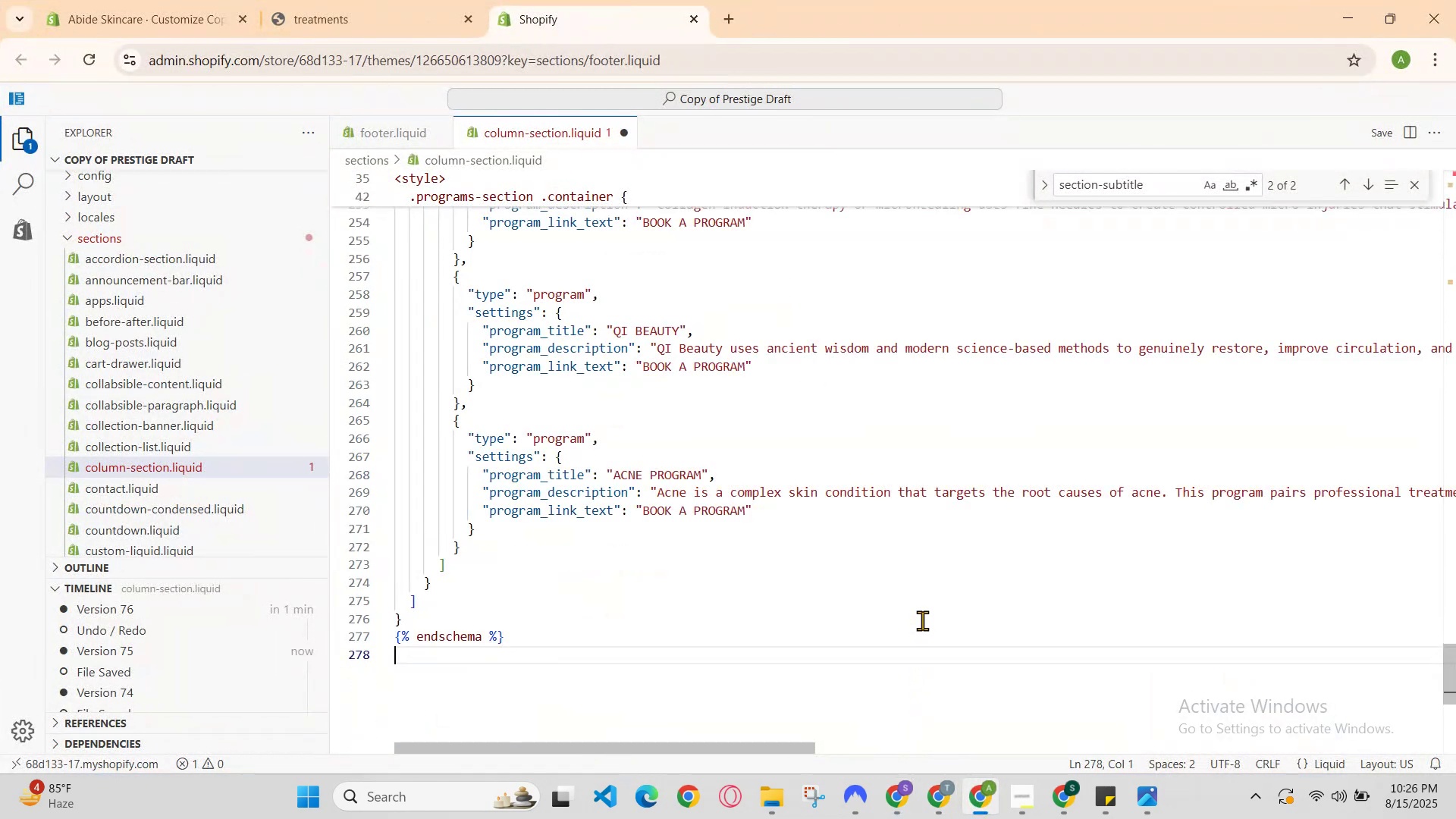 
hold_key(key=ControlLeft, duration=0.57)
 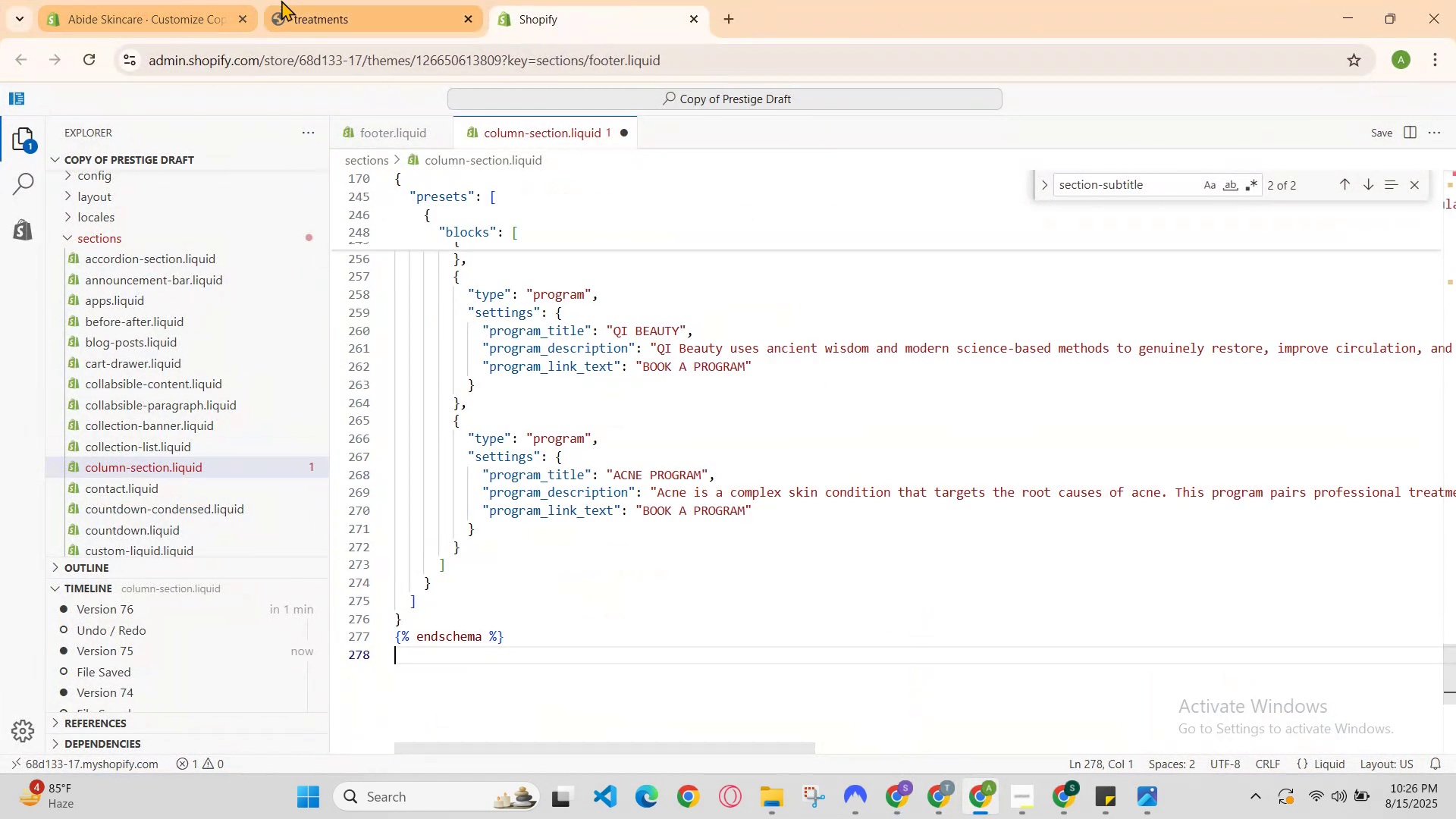 
hold_key(key=S, duration=0.39)
 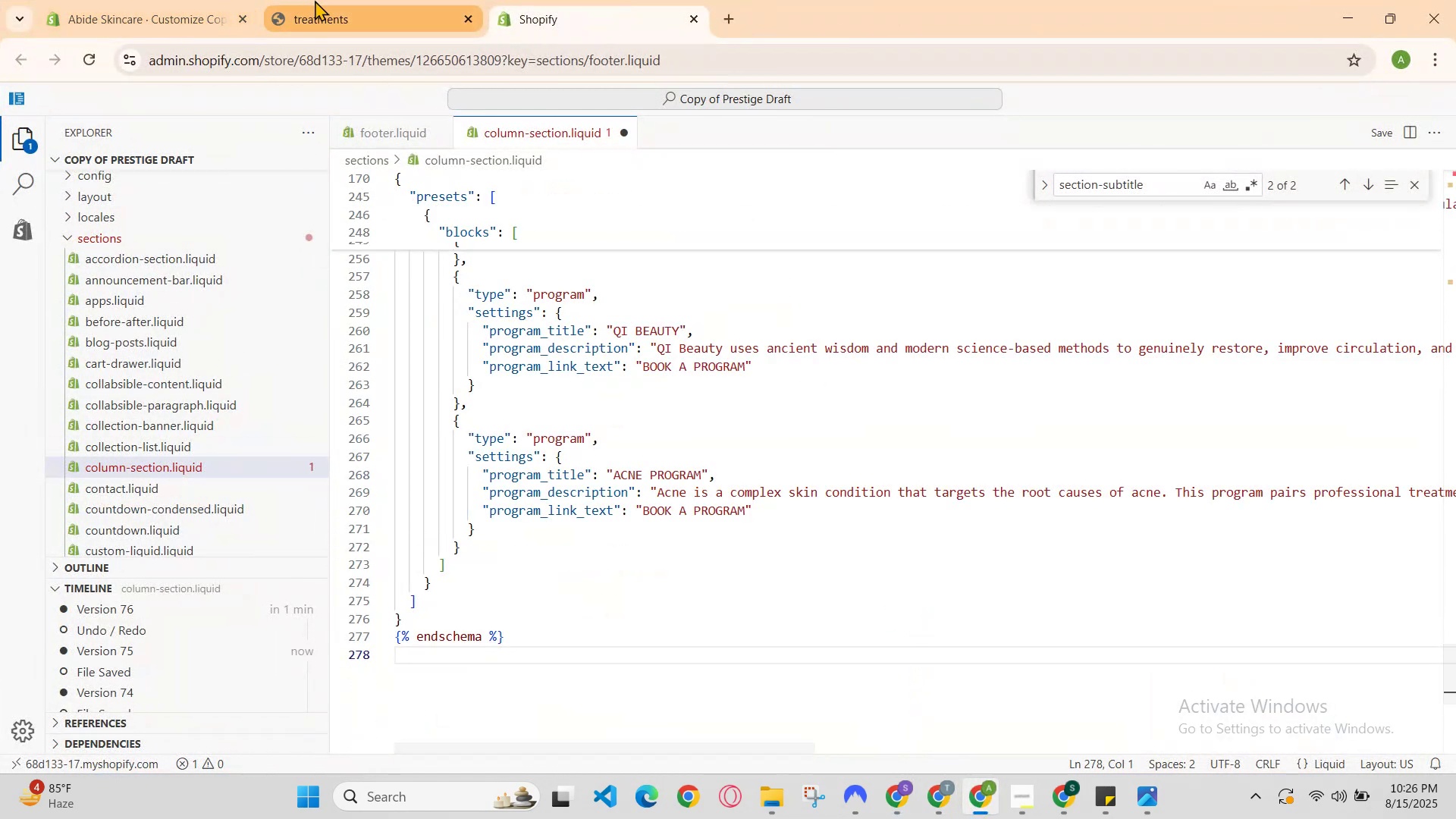 
left_click([323, 0])
 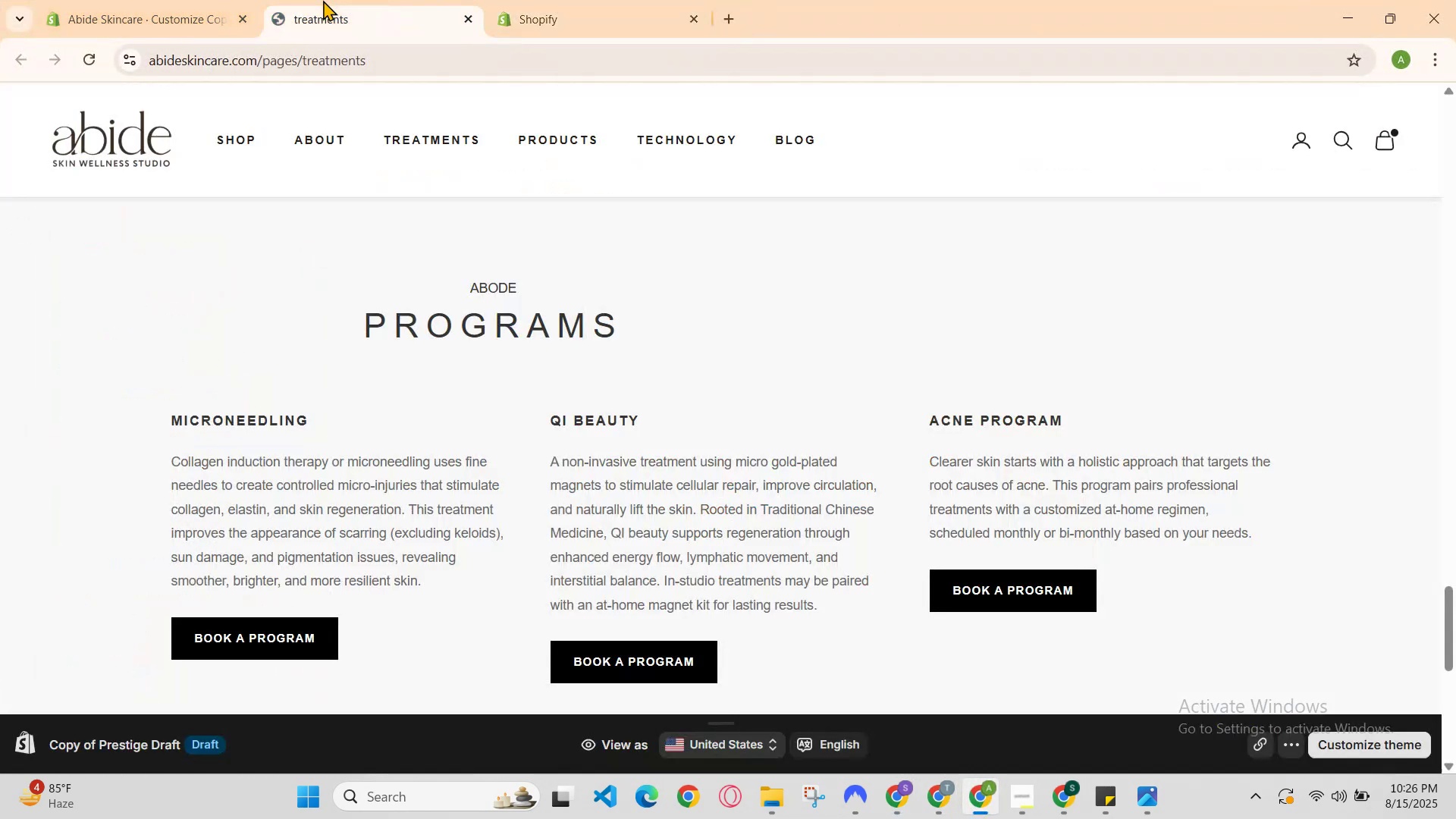 
key(Control+R)
 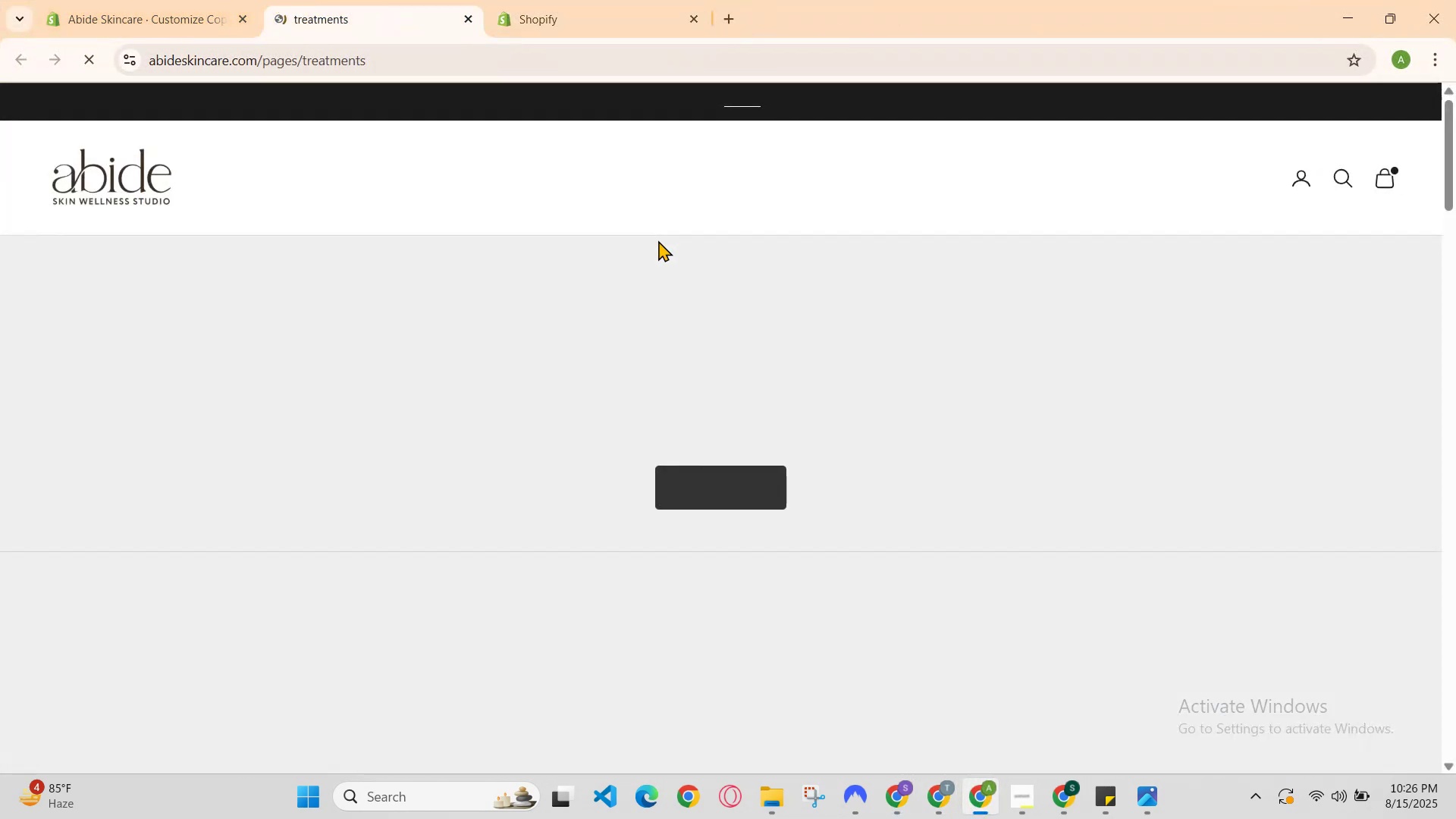 
scroll: coordinate [671, 258], scroll_direction: none, amount: 0.0
 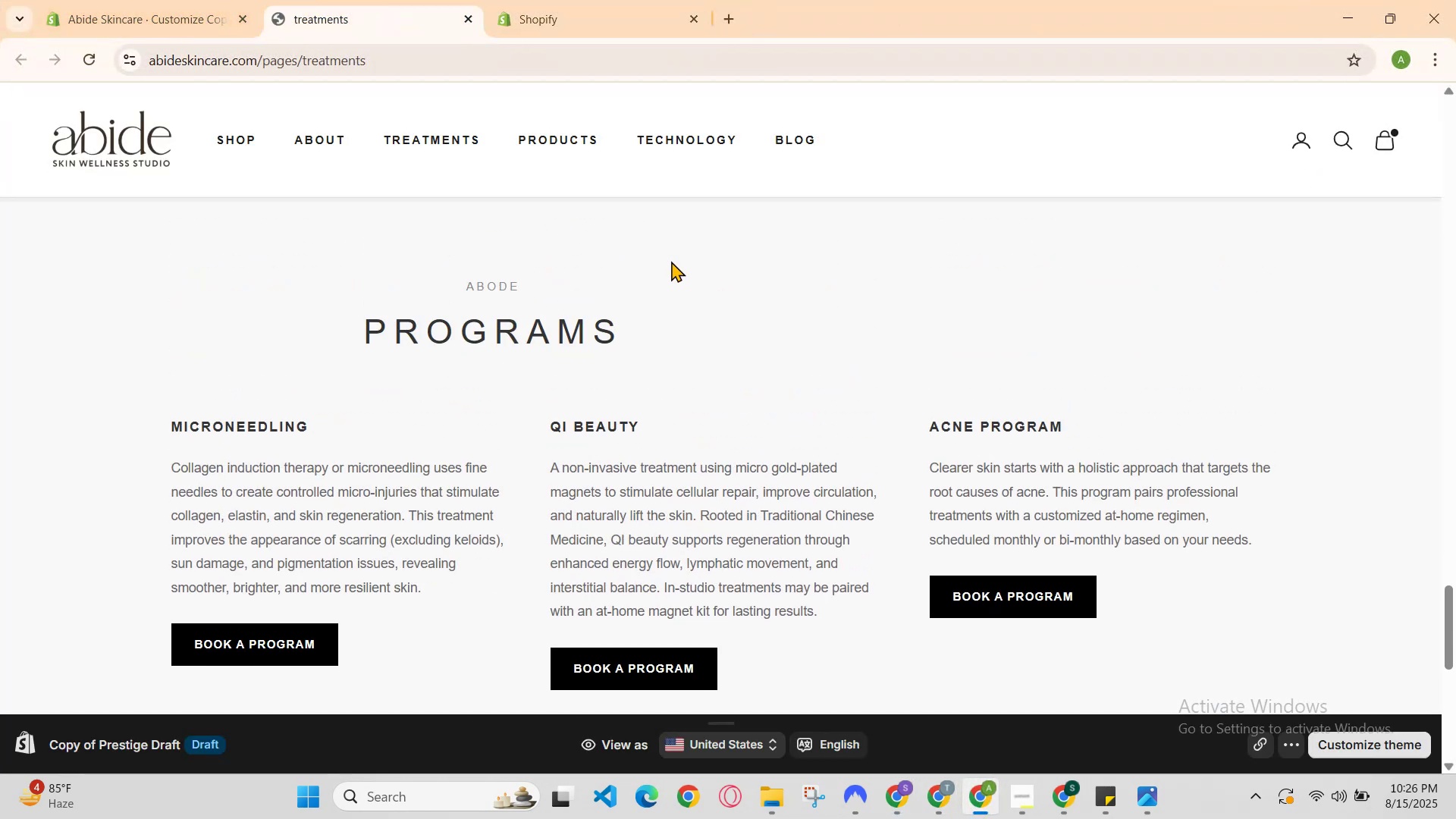 
scroll: coordinate [671, 261], scroll_direction: up, amount: 1.0
 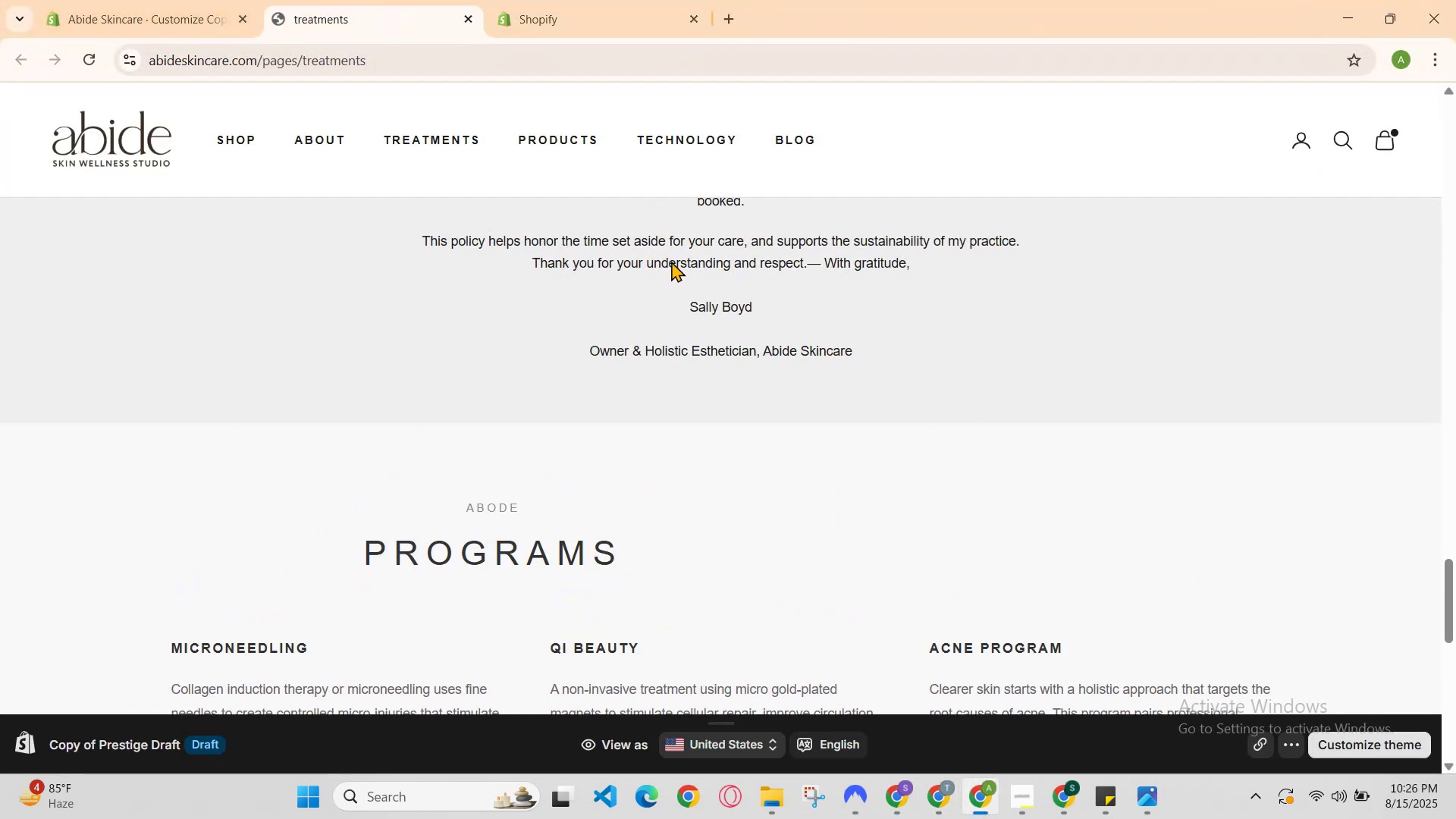 
scroll: coordinate [671, 262], scroll_direction: down, amount: 2.0
 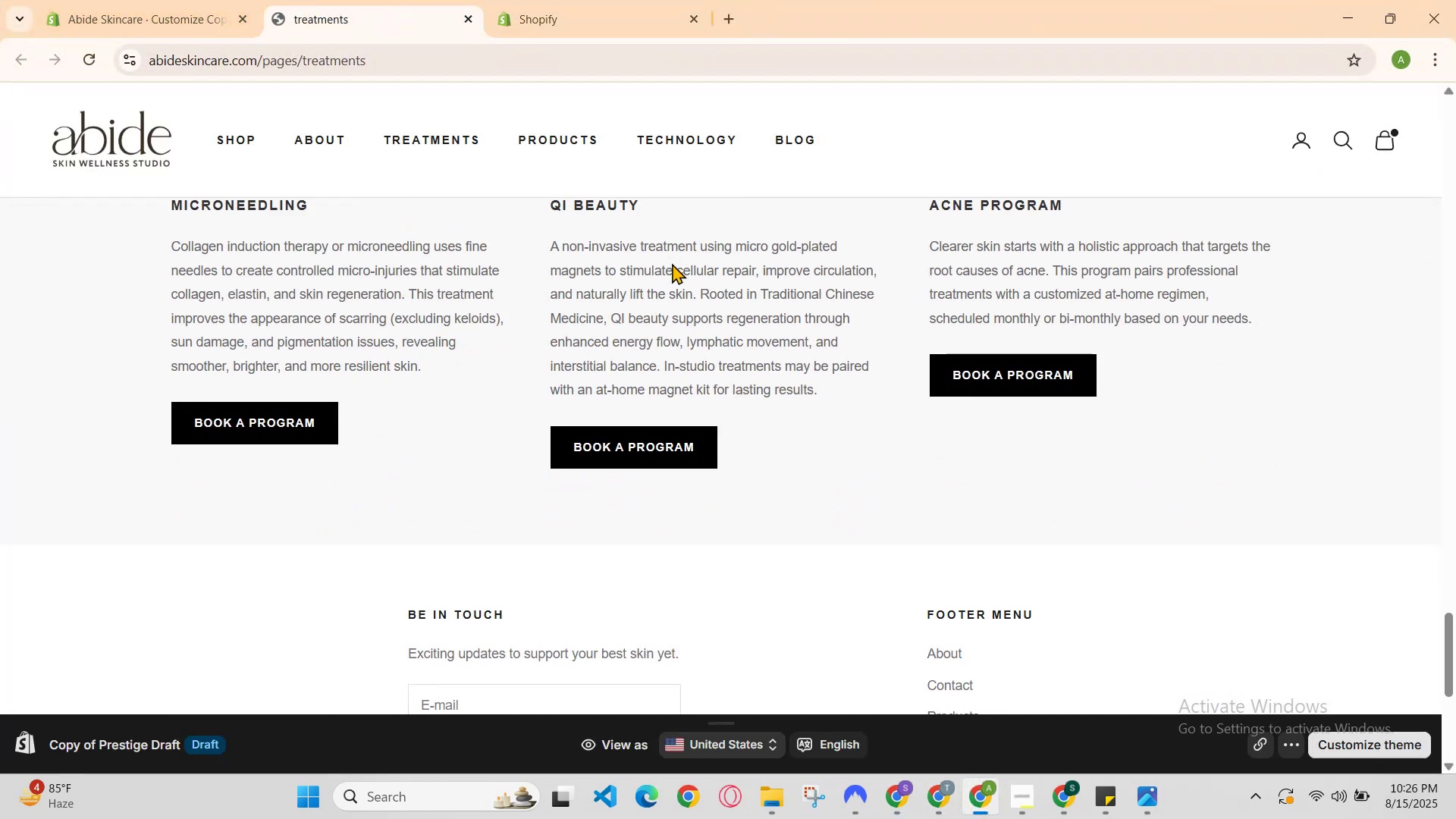 
scroll: coordinate [672, 266], scroll_direction: up, amount: 2.0
 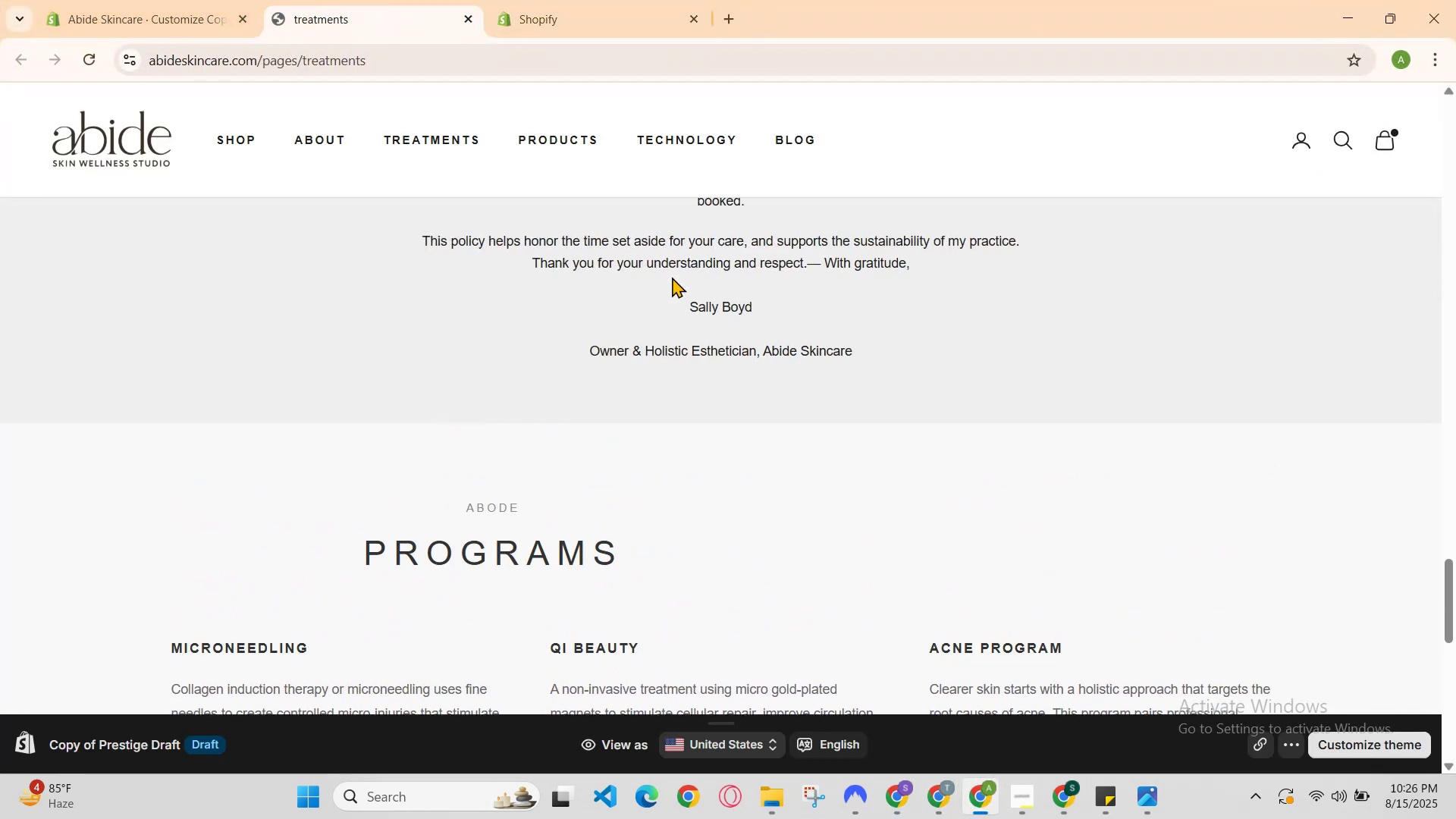 
scroll: coordinate [672, 280], scroll_direction: none, amount: 0.0
 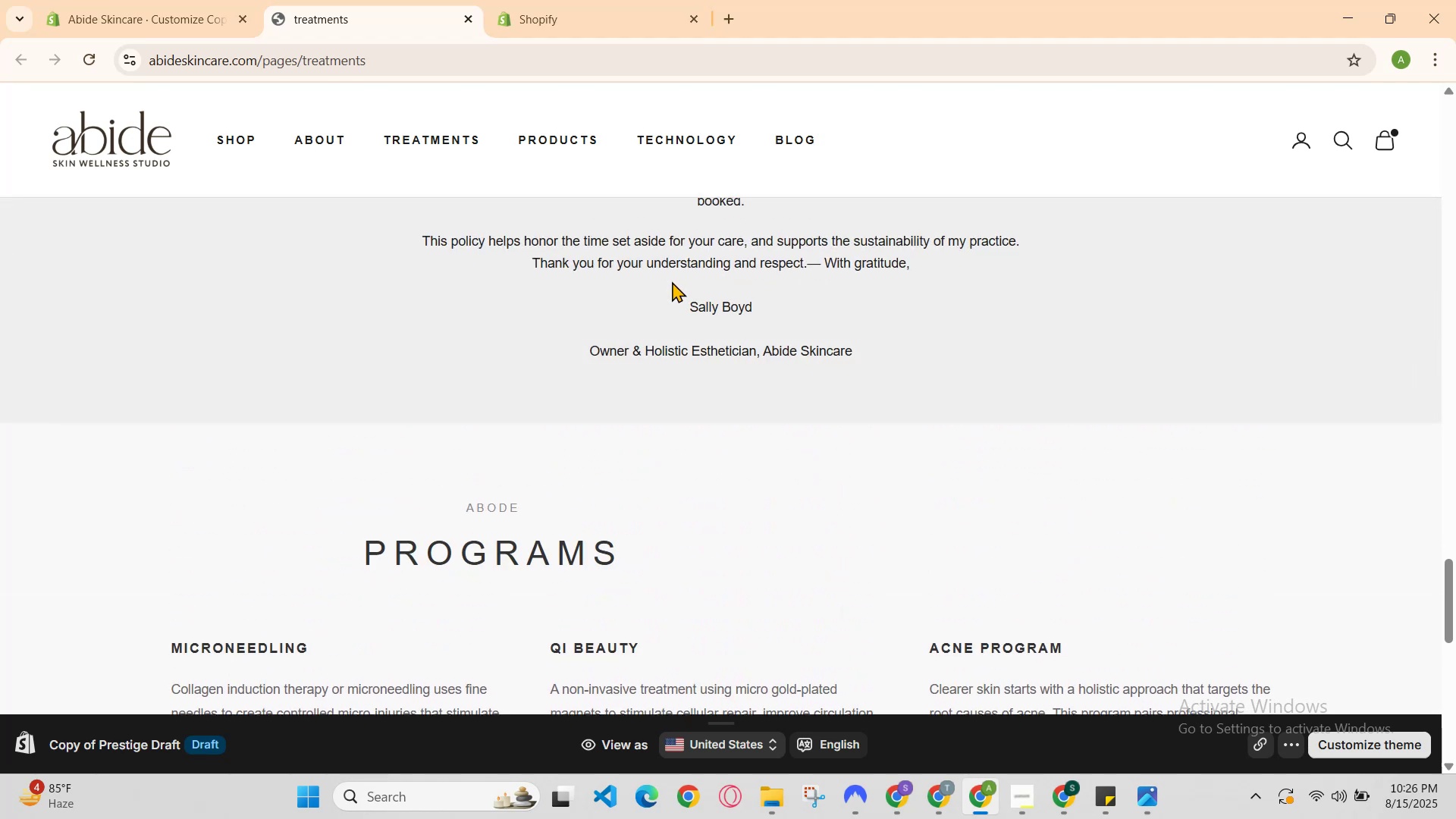 
scroll: coordinate [672, 284], scroll_direction: down, amount: 1.0
 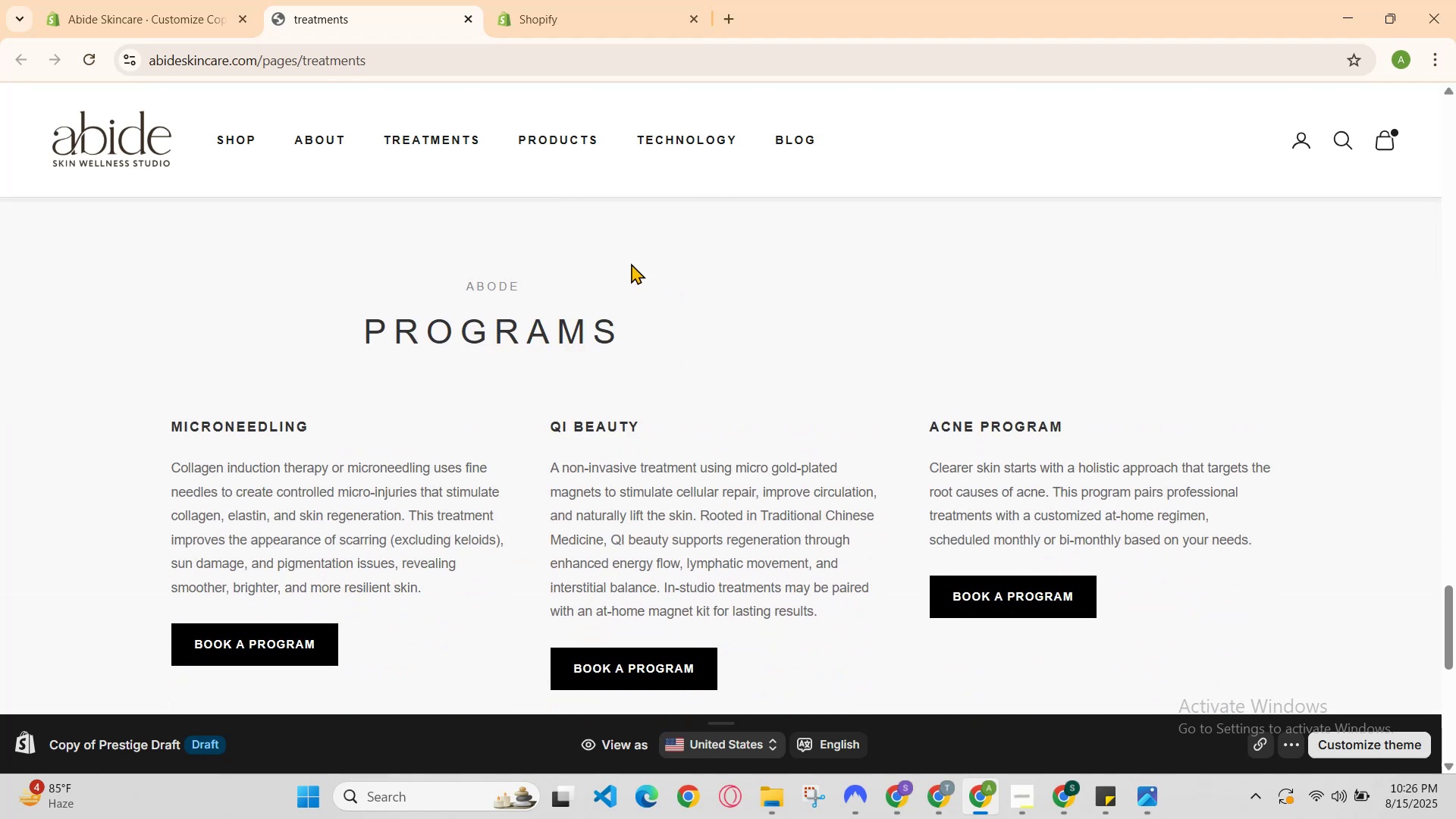 
scroll: coordinate [628, 261], scroll_direction: none, amount: 0.0
 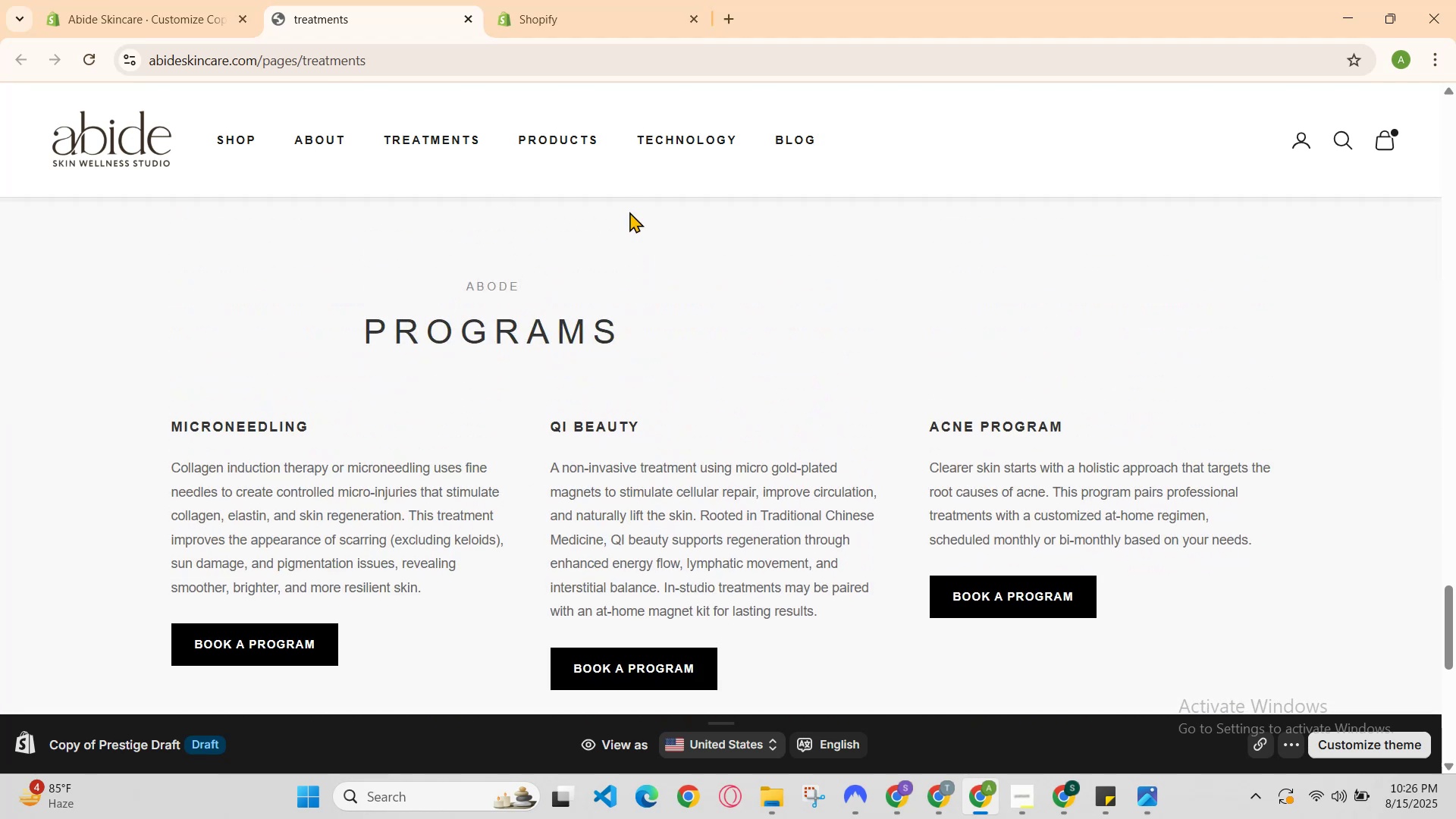 
left_click([616, 0])
 